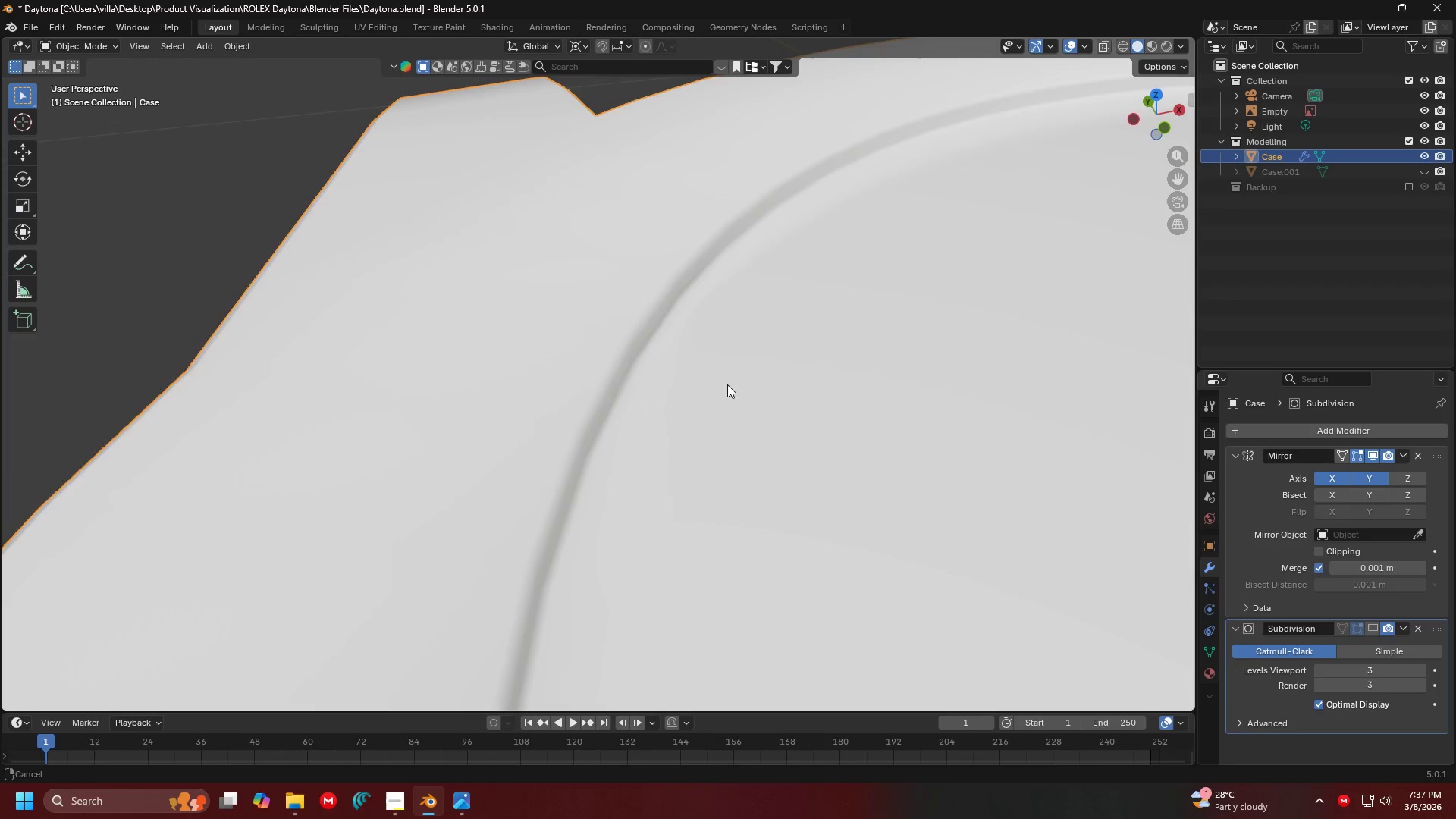 
scroll: coordinate [513, 360], scroll_direction: up, amount: 3.0
 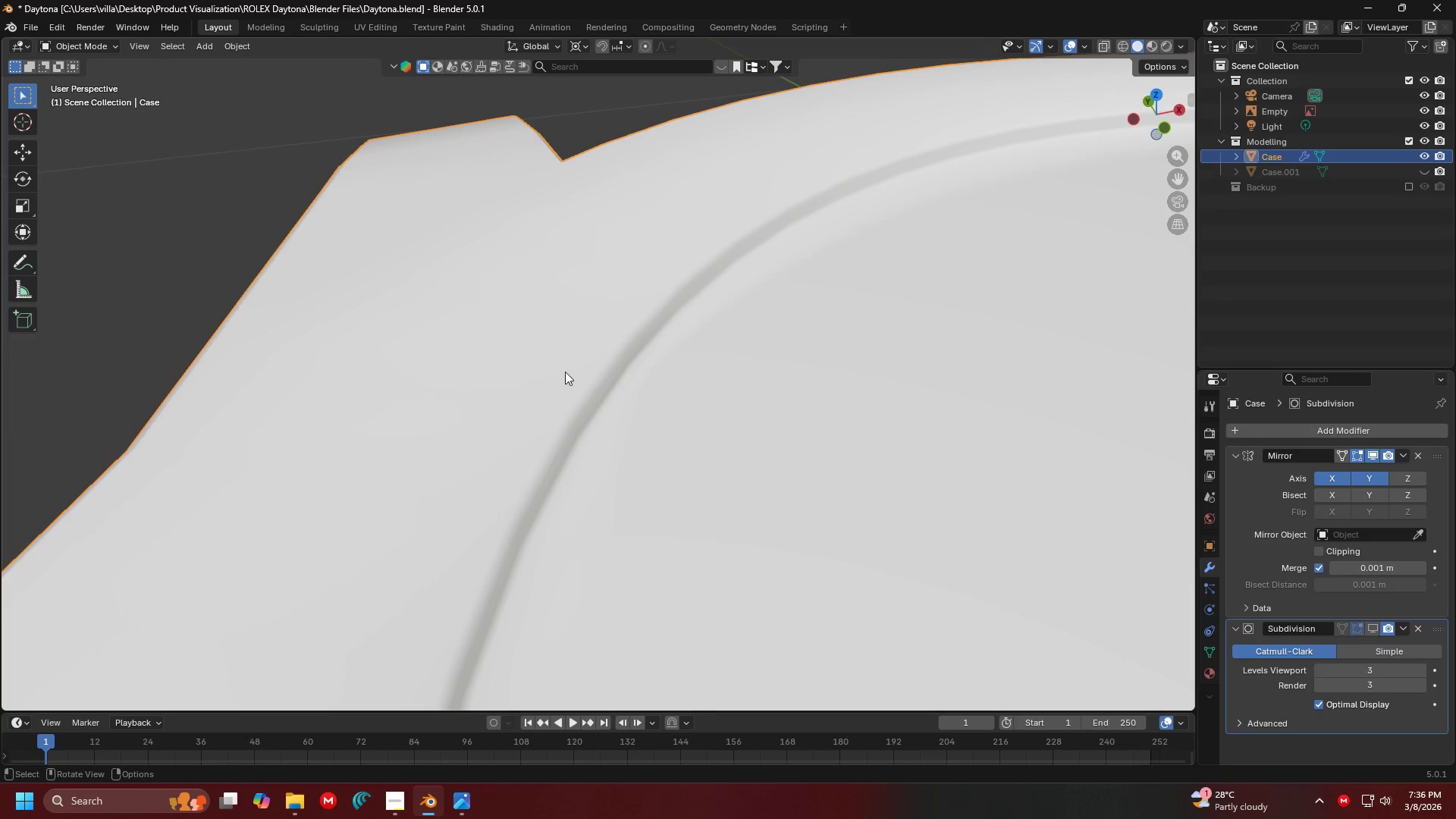 
scroll: coordinate [727, 379], scroll_direction: down, amount: 1.0
 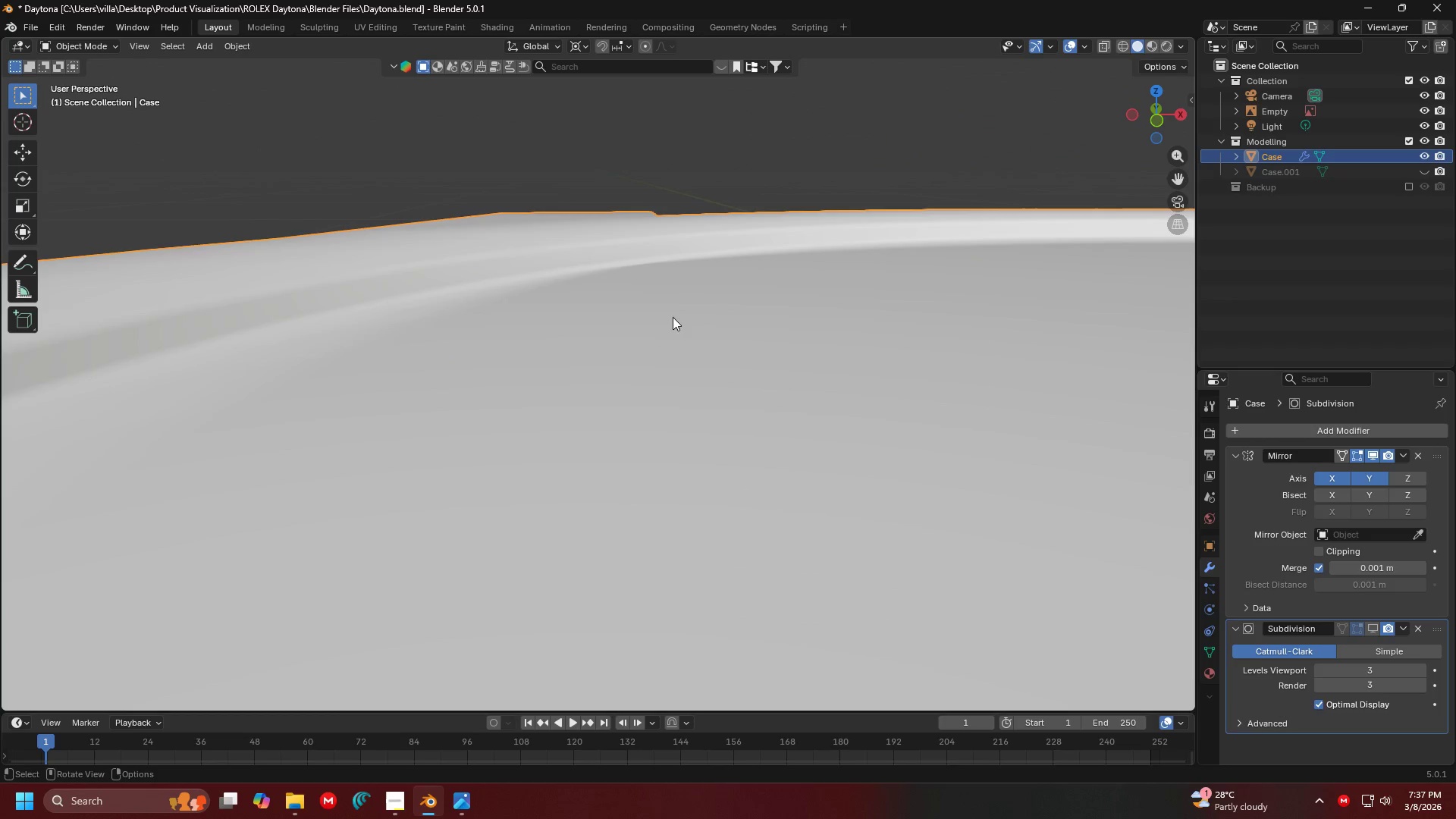 
key(Shift+ShiftLeft)
 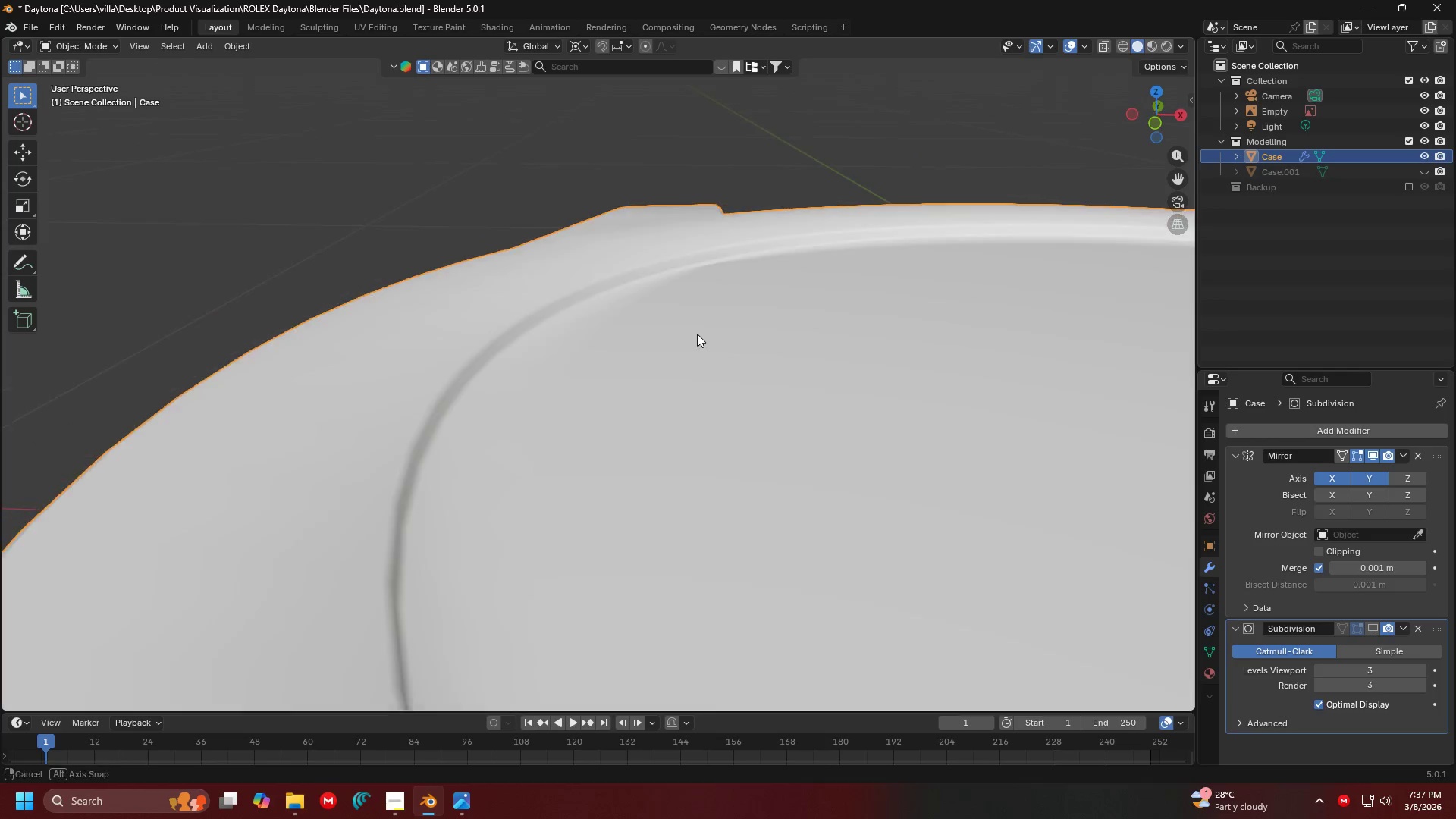 
scroll: coordinate [614, 380], scroll_direction: down, amount: 3.0
 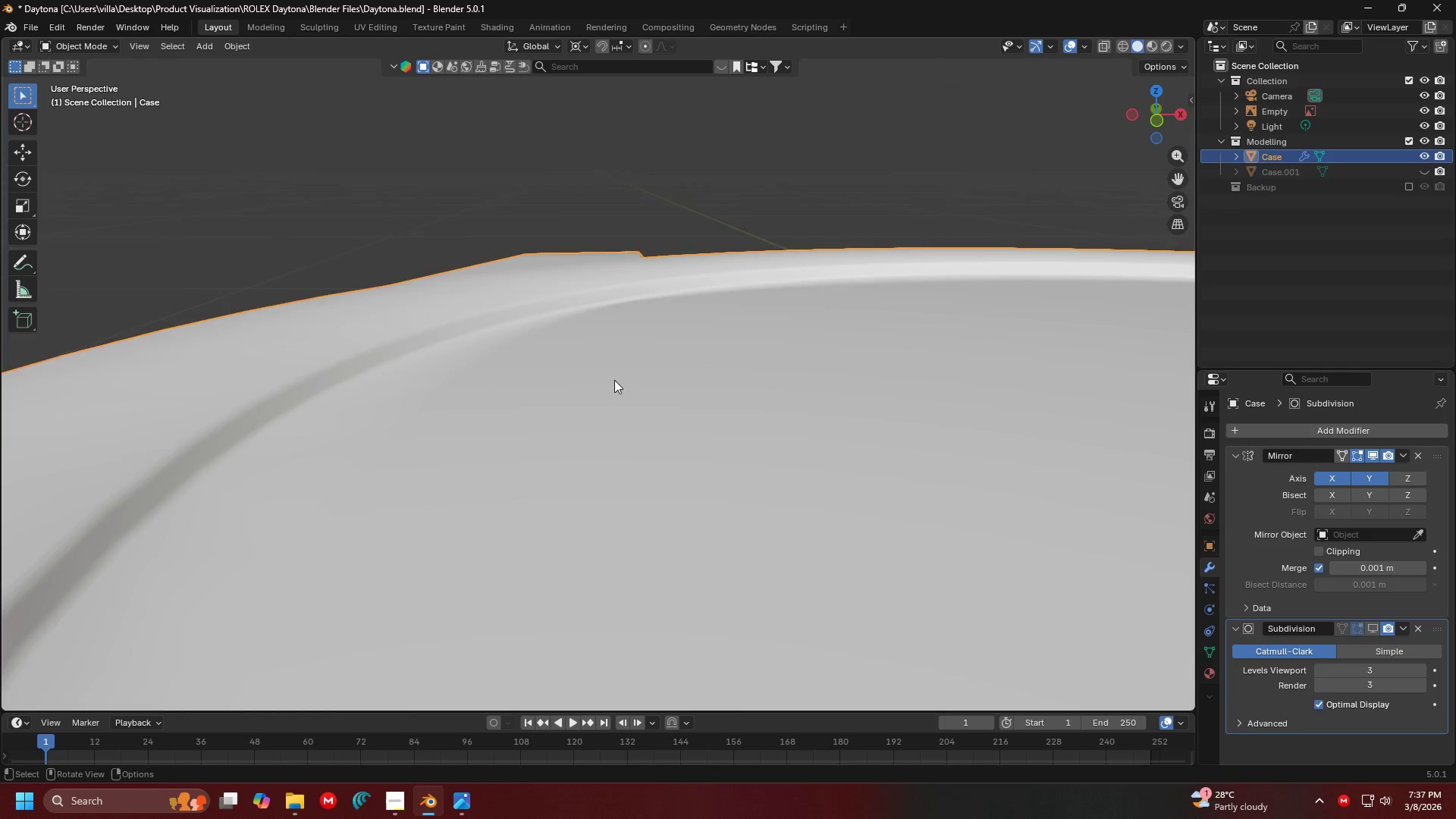 
key(Tab)
 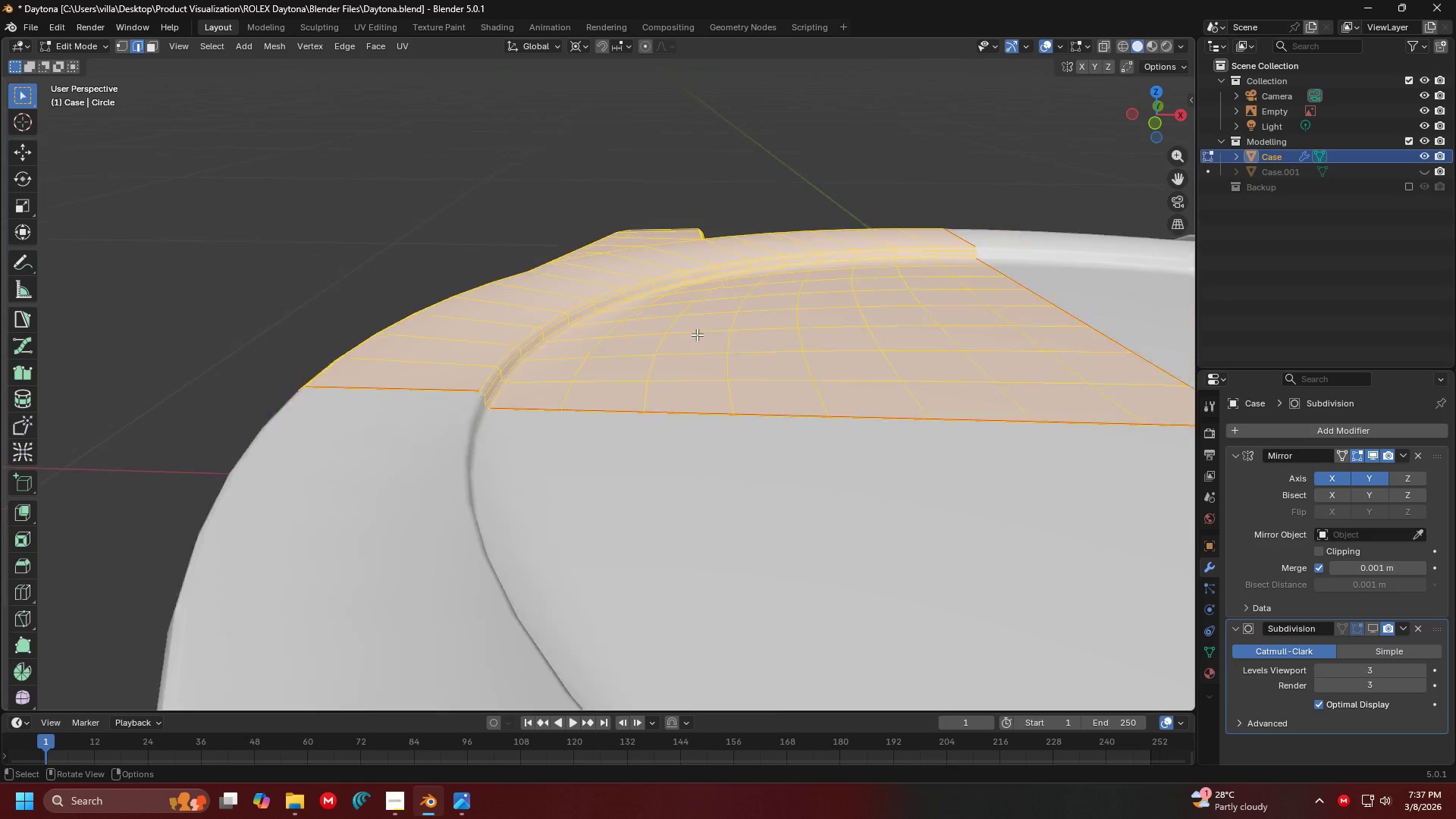 
scroll: coordinate [697, 334], scroll_direction: down, amount: 2.0
 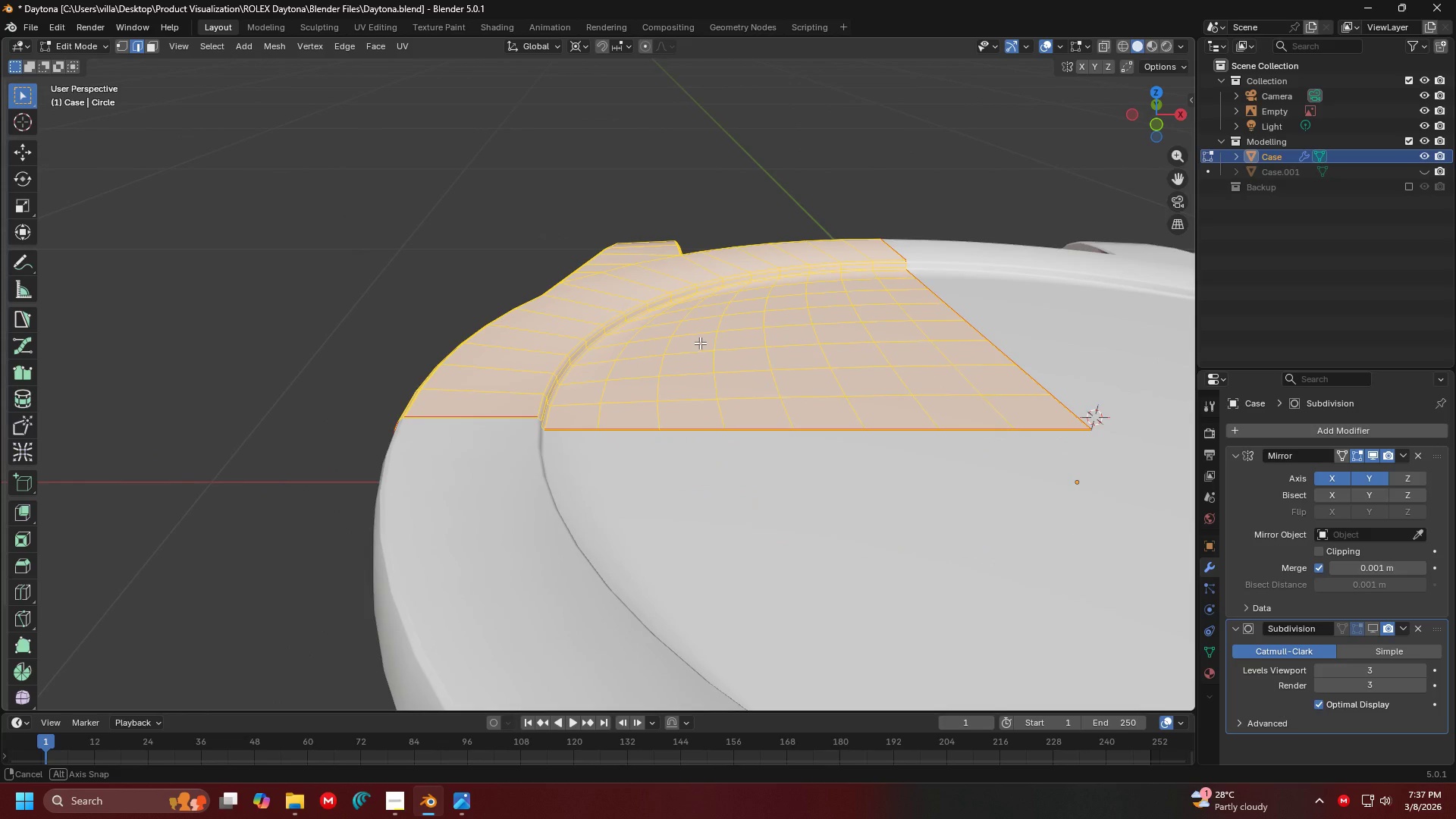 
wait(5.52)
 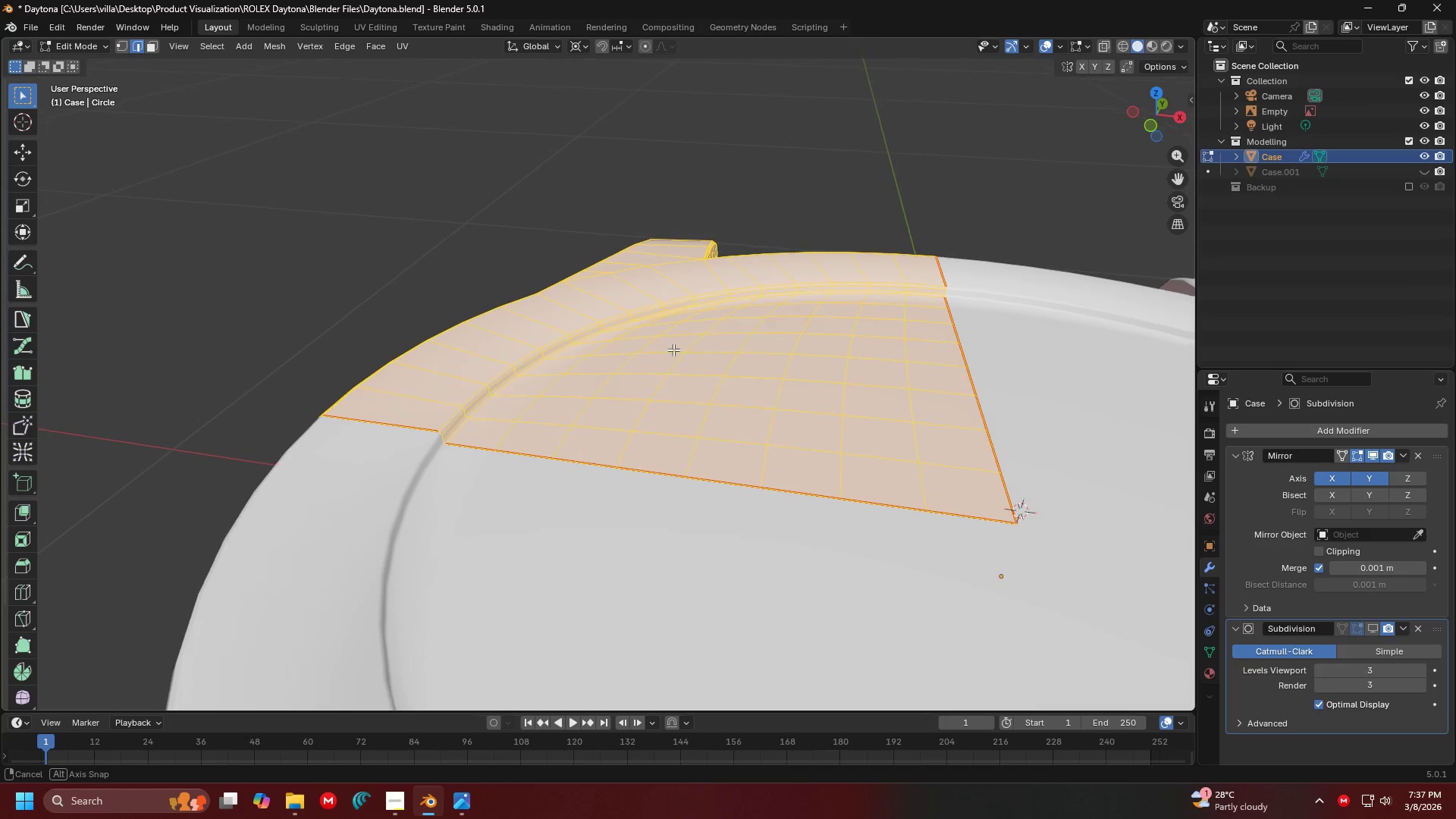 
key(7)
 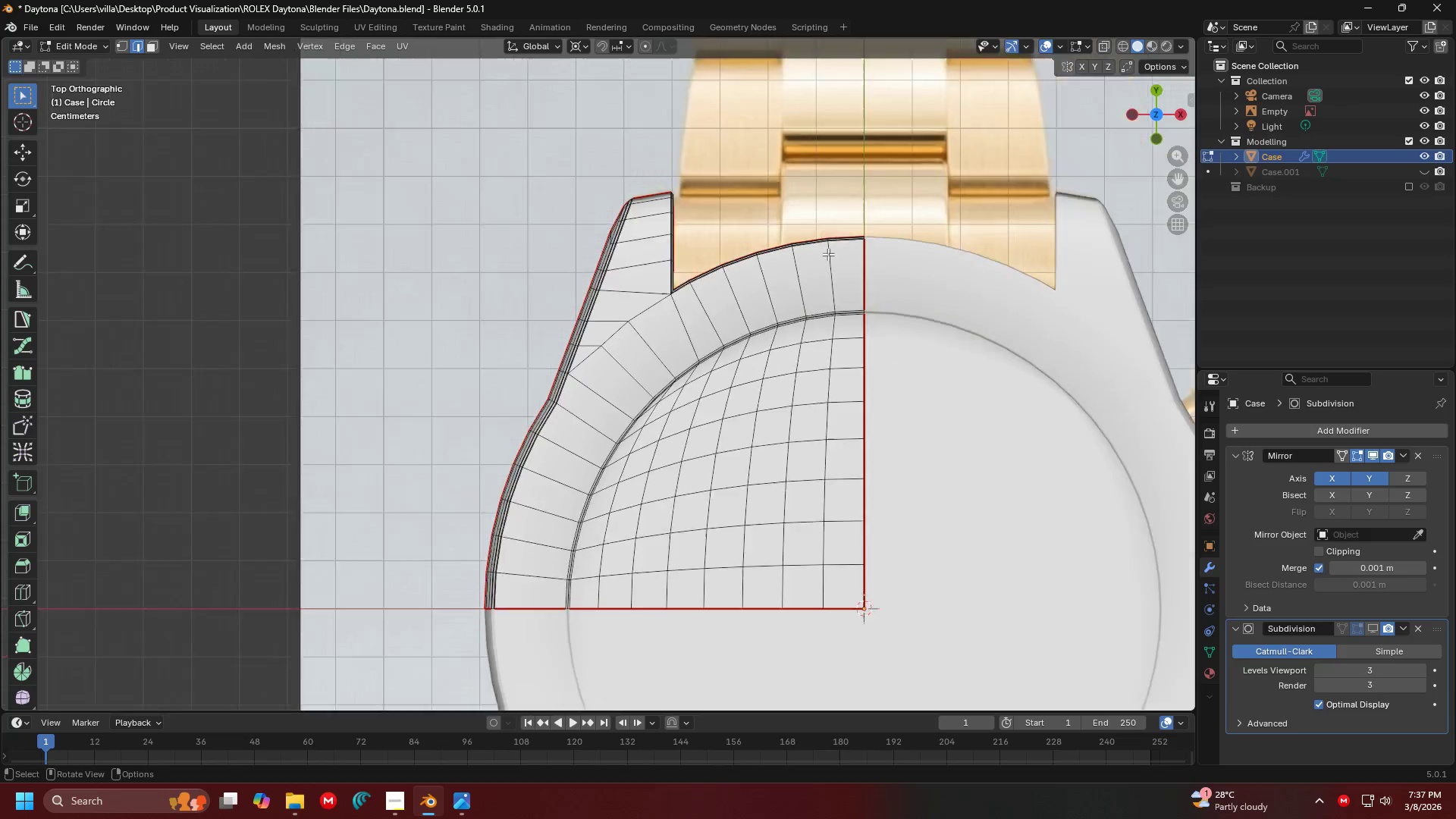 
key(Shift+ShiftLeft)
 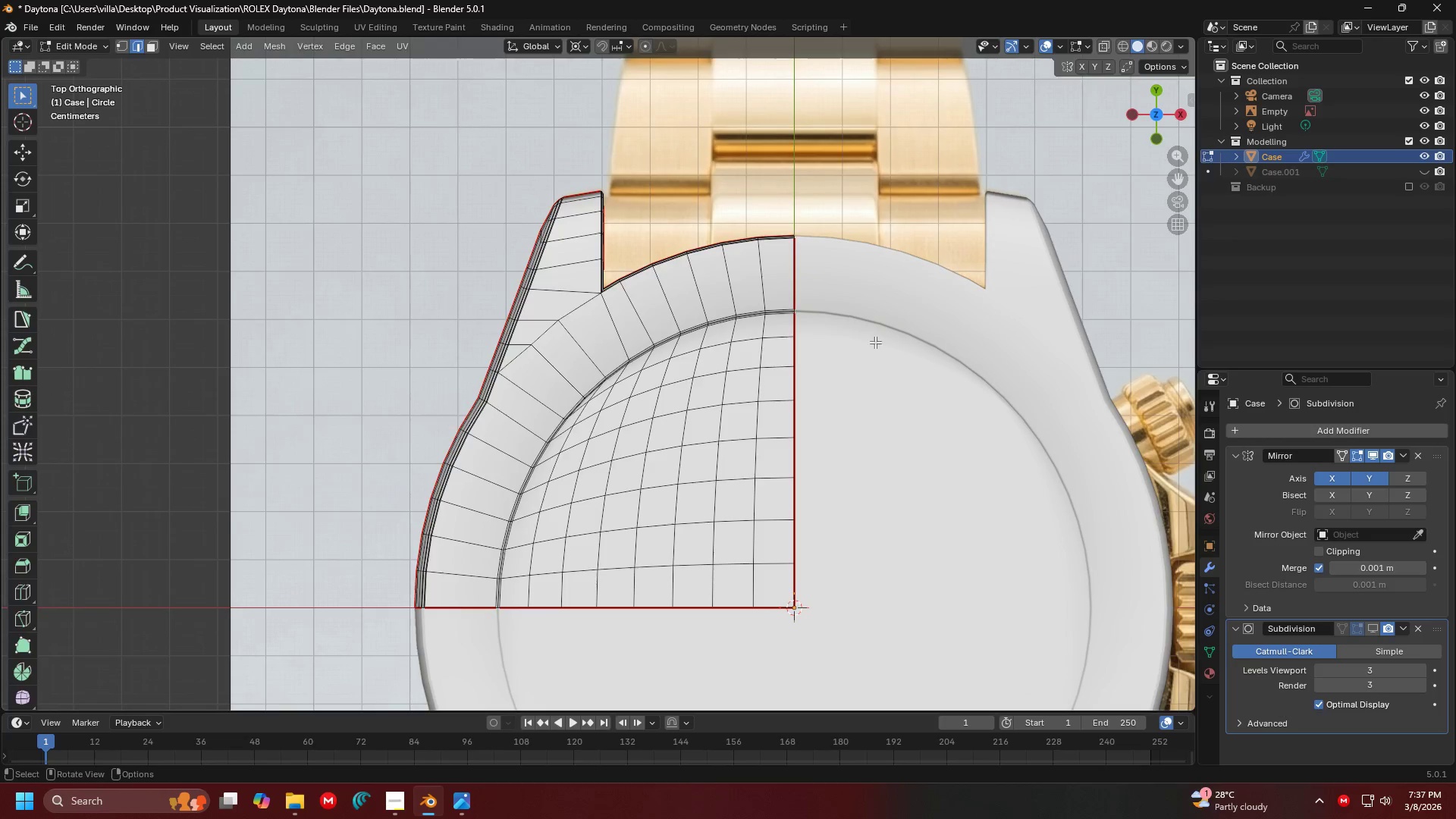 
key(Tab)
 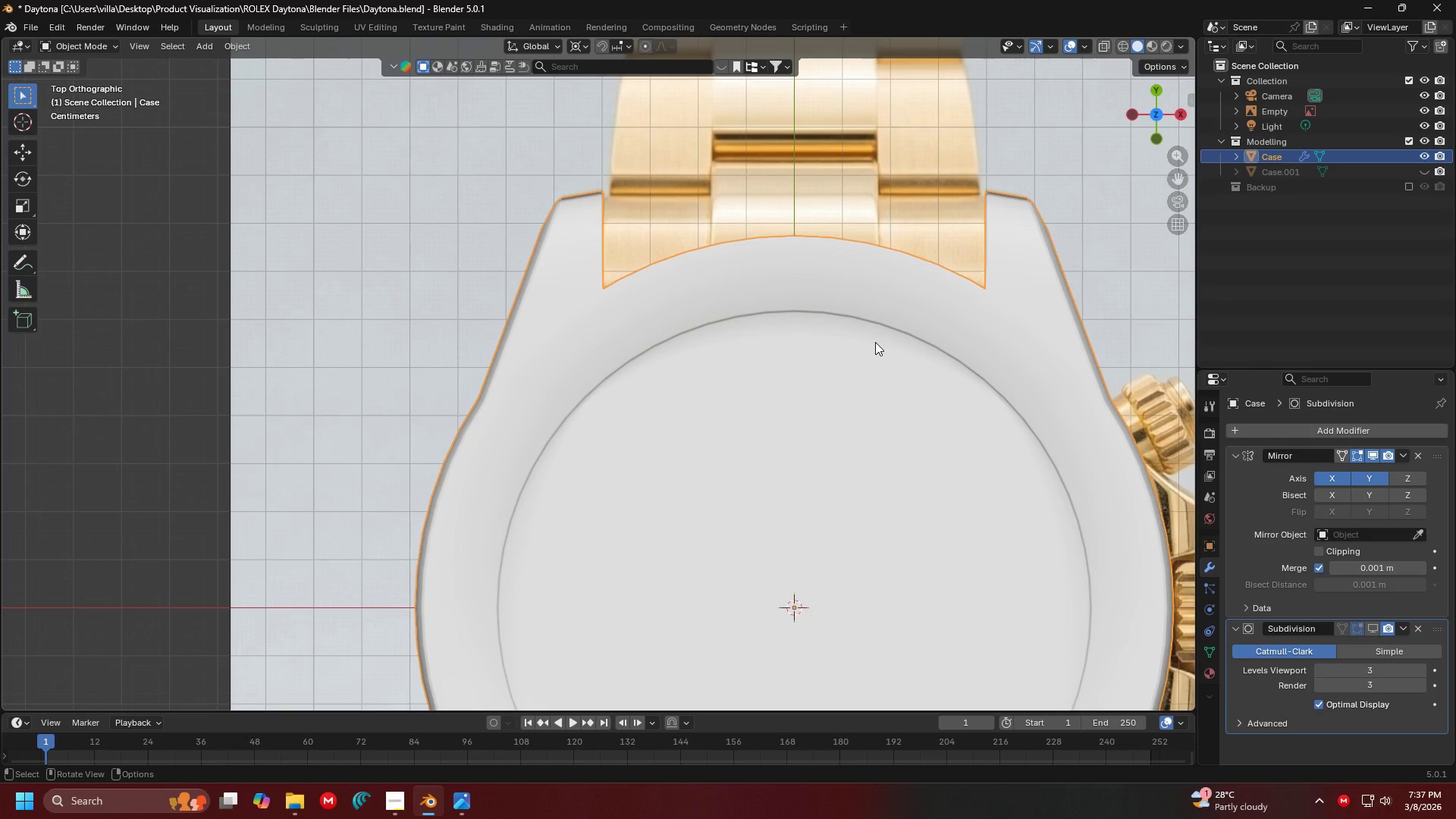 
scroll: coordinate [763, 281], scroll_direction: down, amount: 1.0
 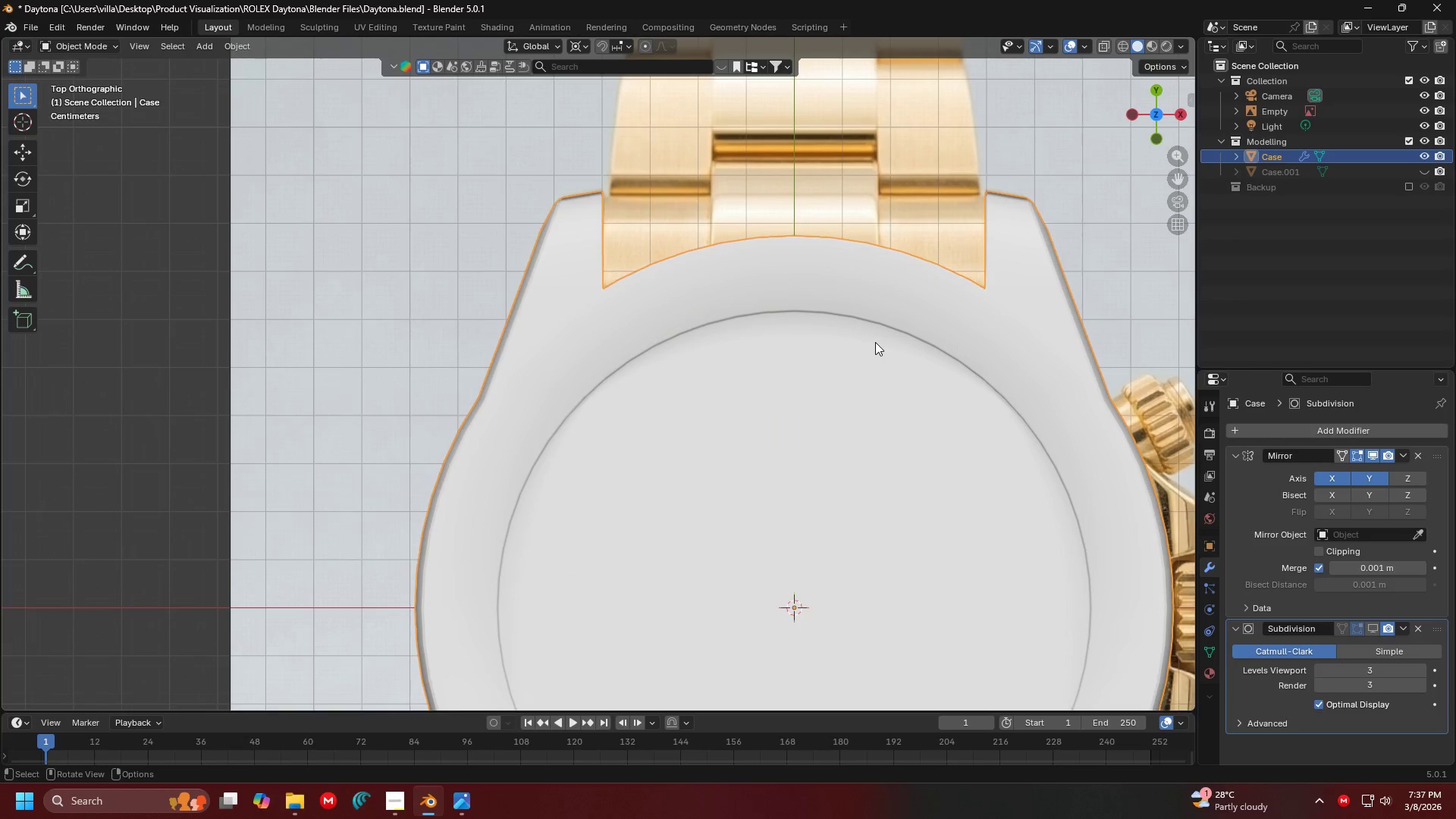 
key(H)
 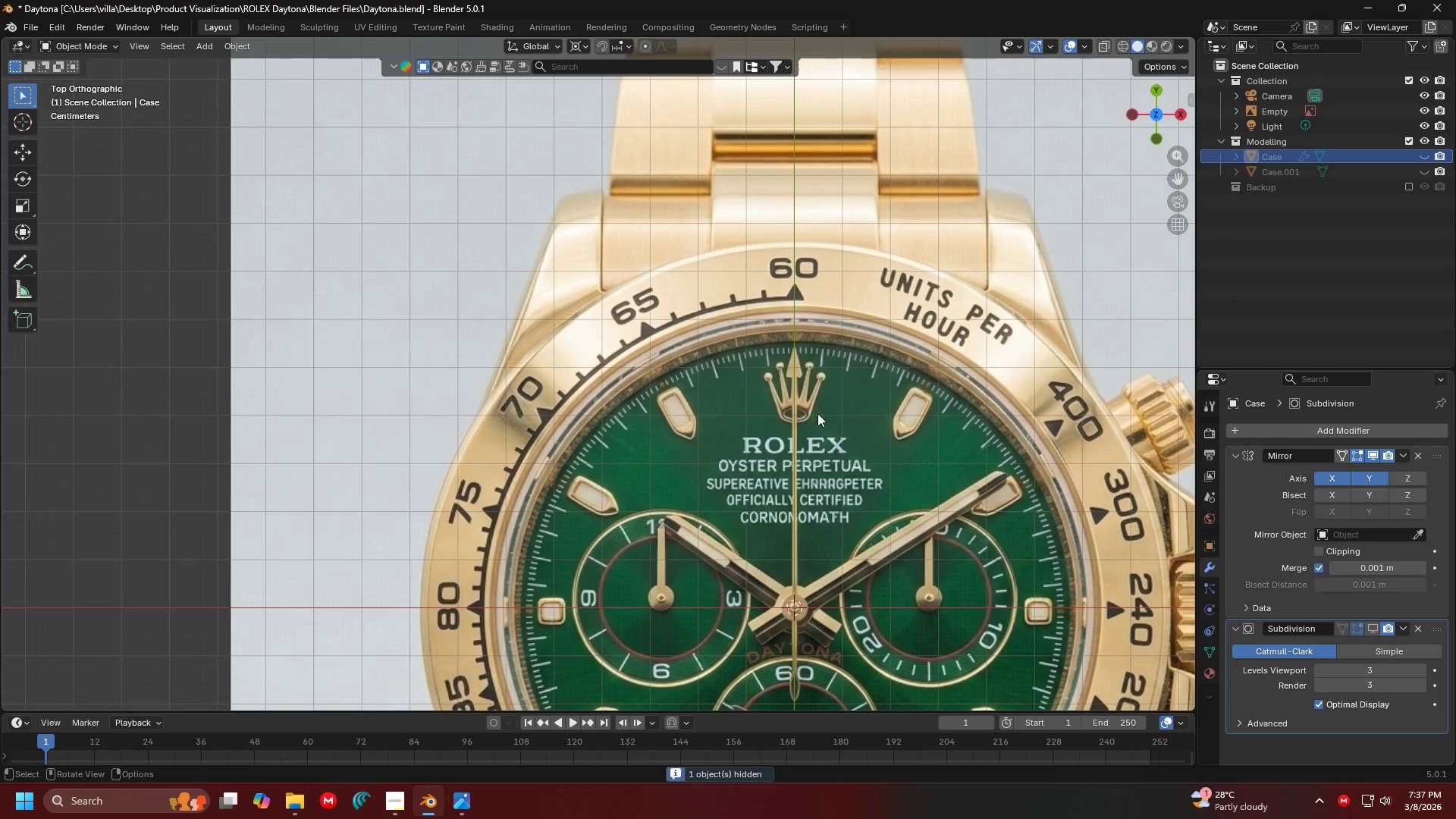 
key(Shift+ShiftLeft)
 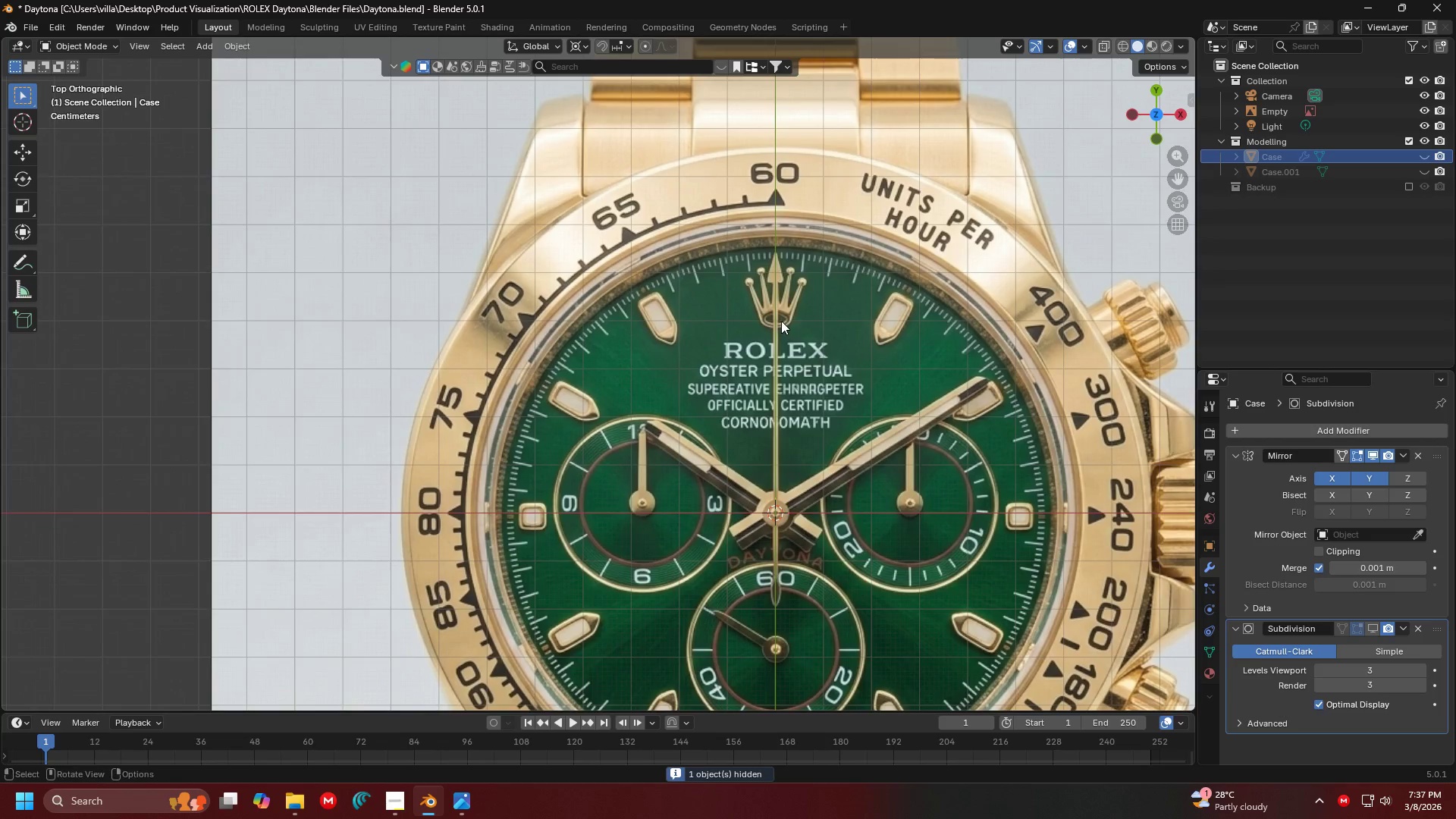 
key(Shift+ShiftLeft)
 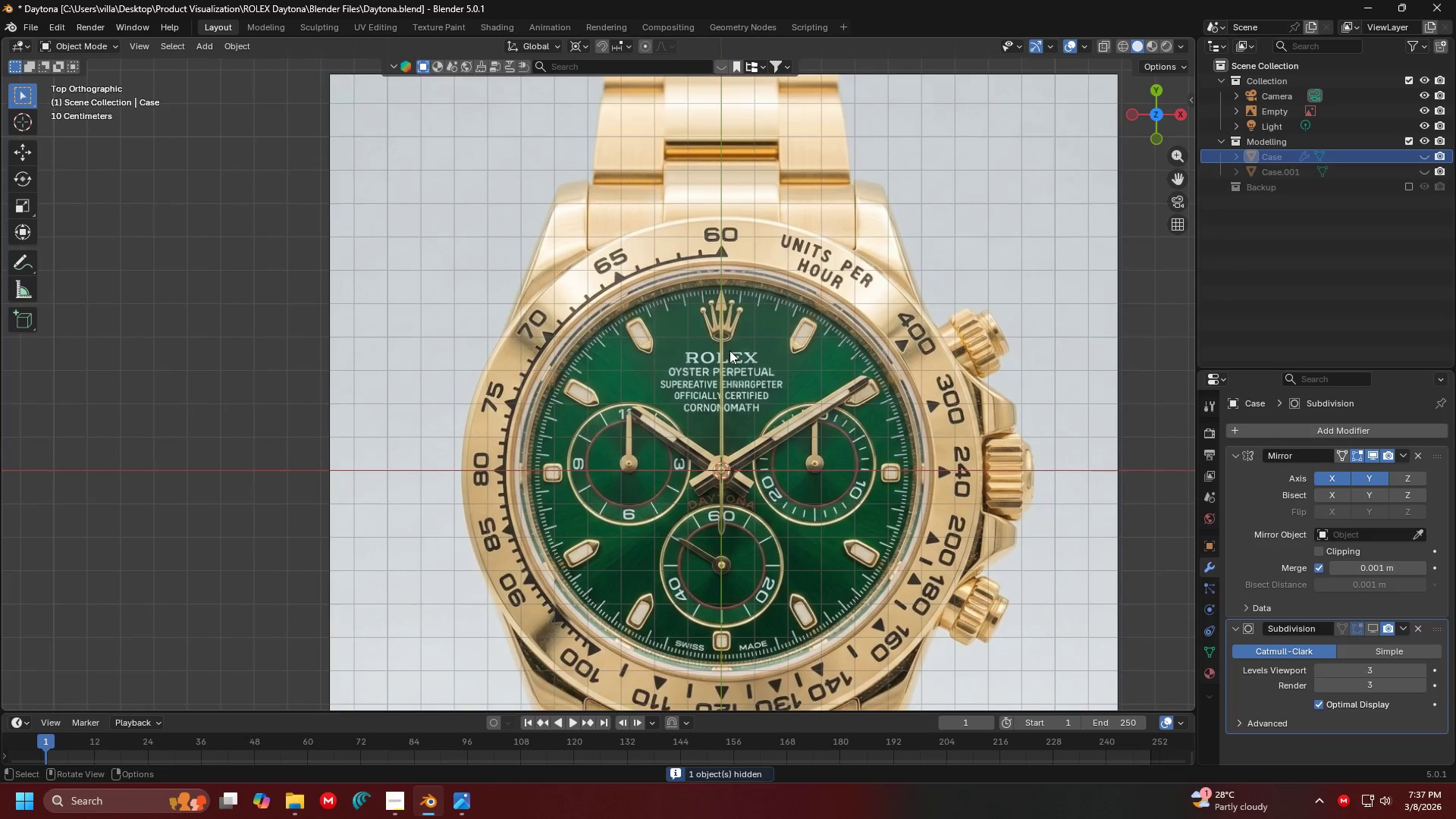 
key(Control+ControlLeft)
 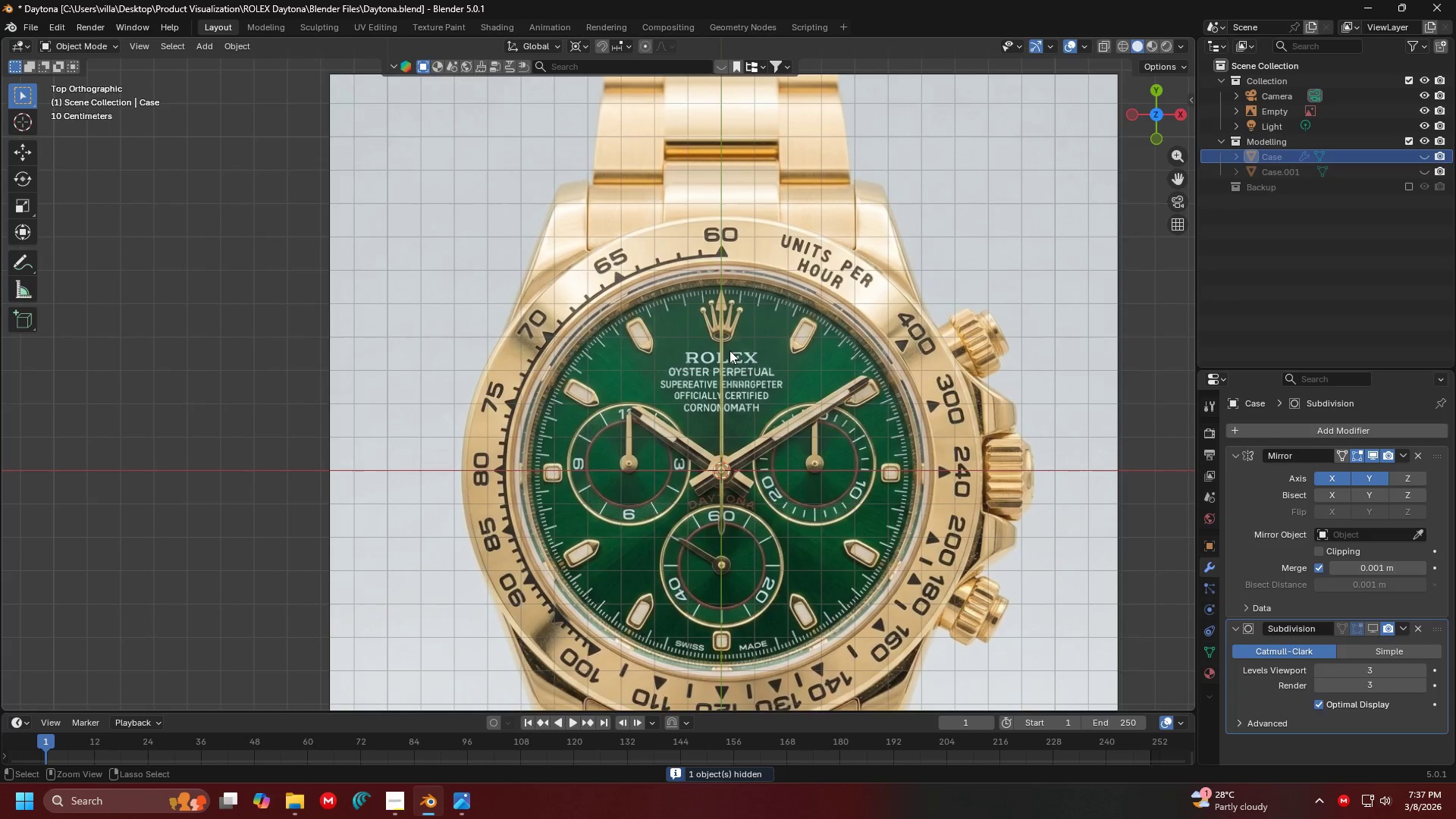 
scroll: coordinate [771, 330], scroll_direction: down, amount: 2.0
 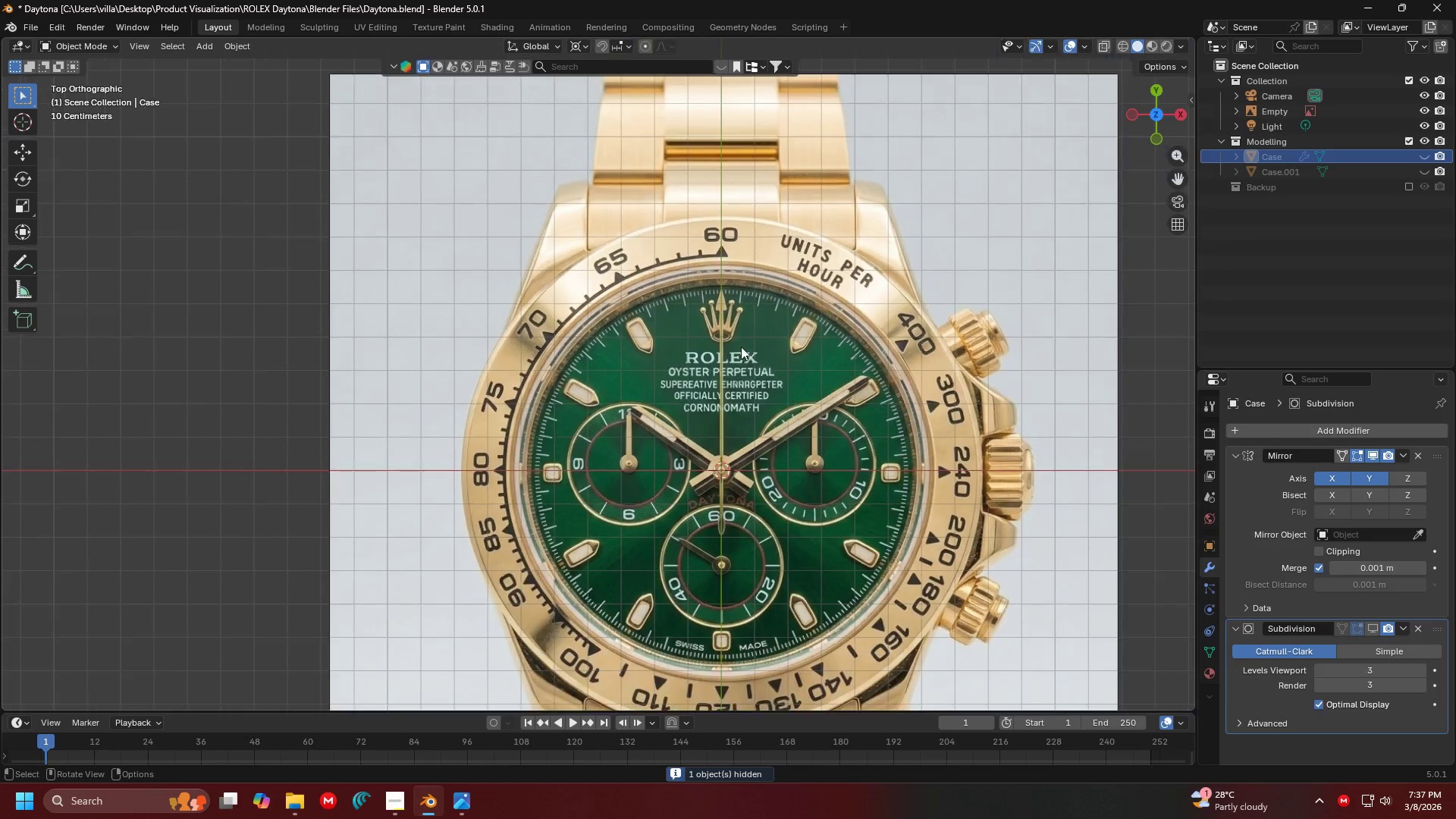 
key(Control+Z)
 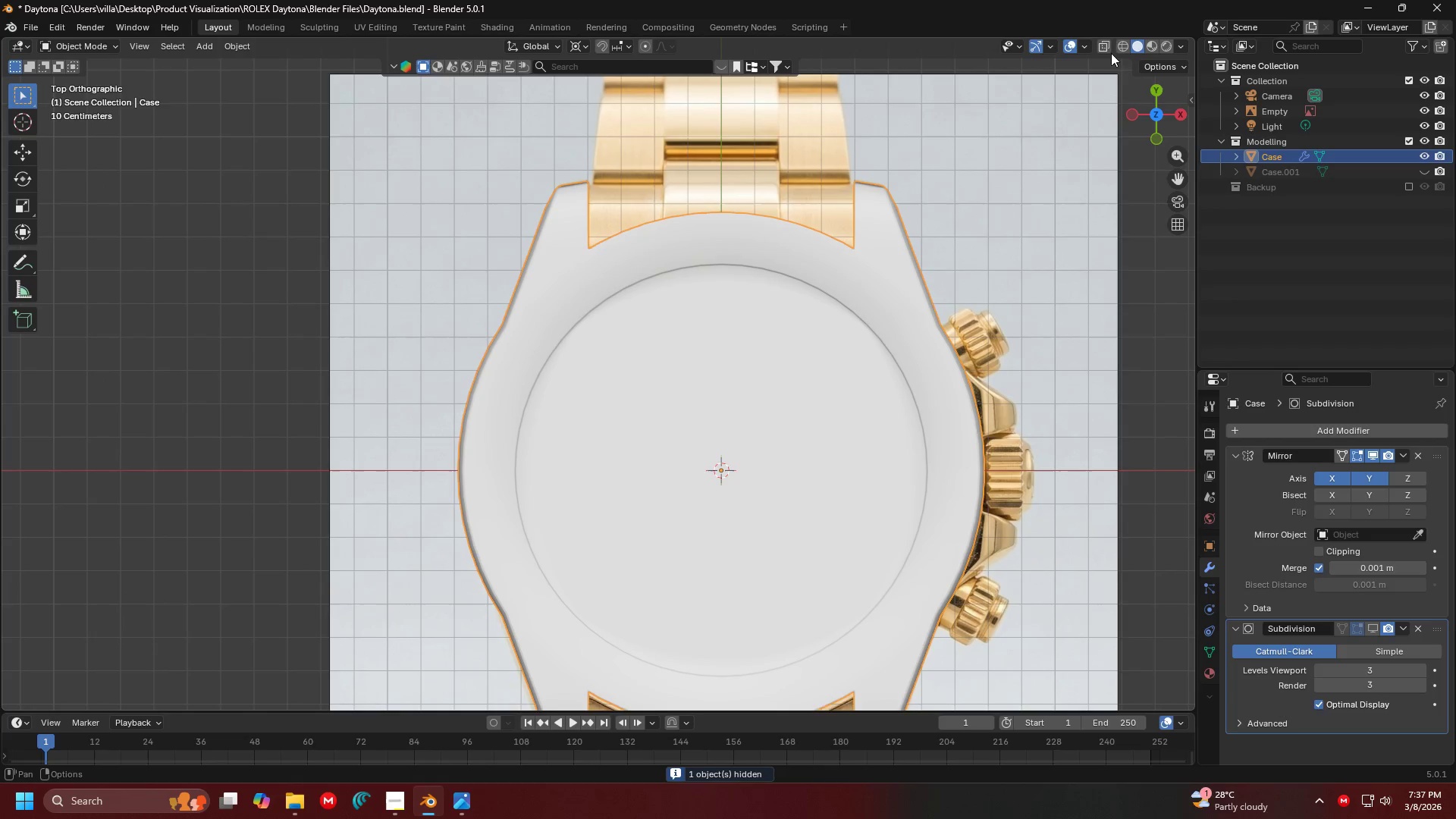 
left_click([1103, 46])
 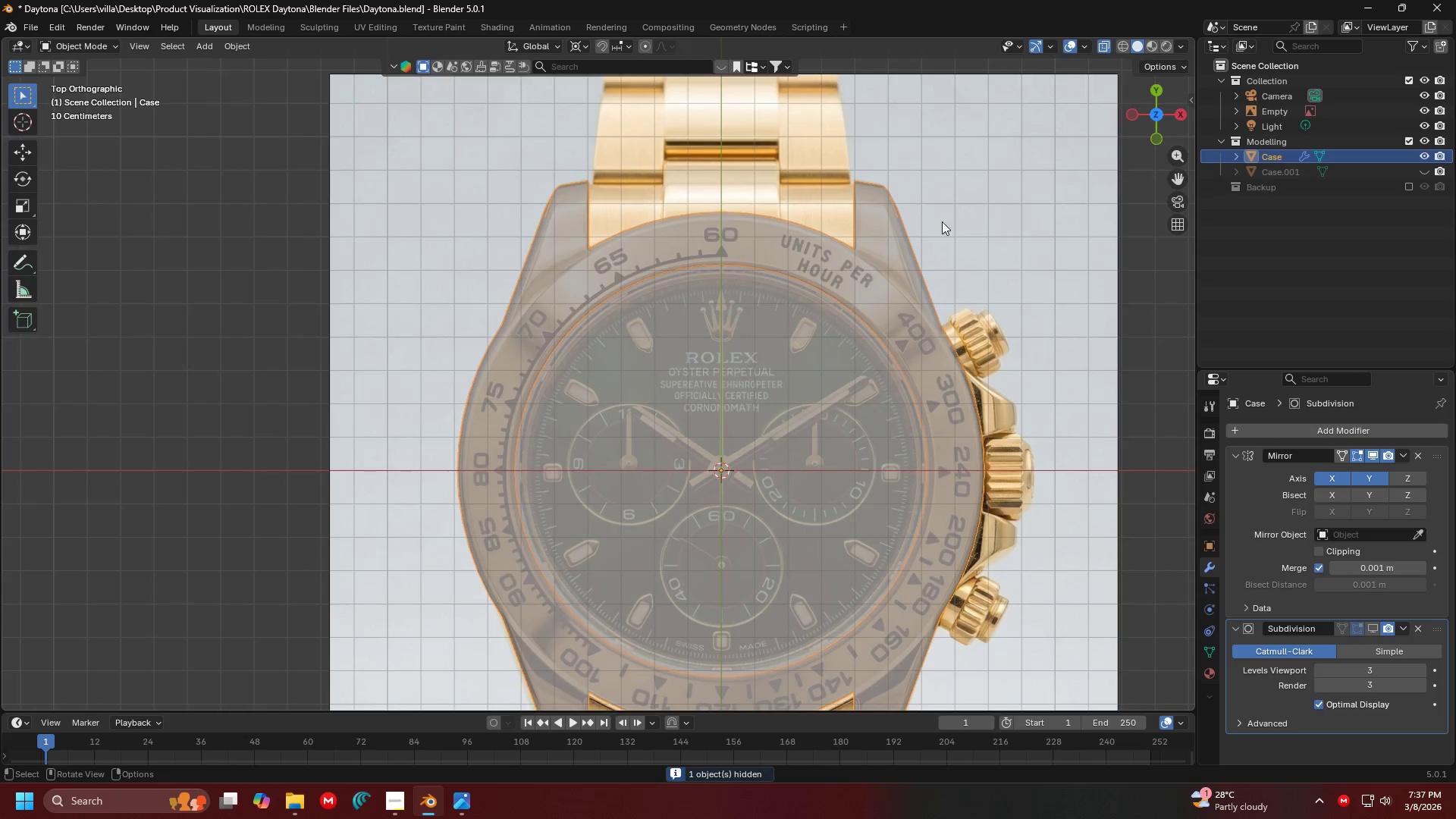 
hold_key(key=ShiftLeft, duration=0.41)
 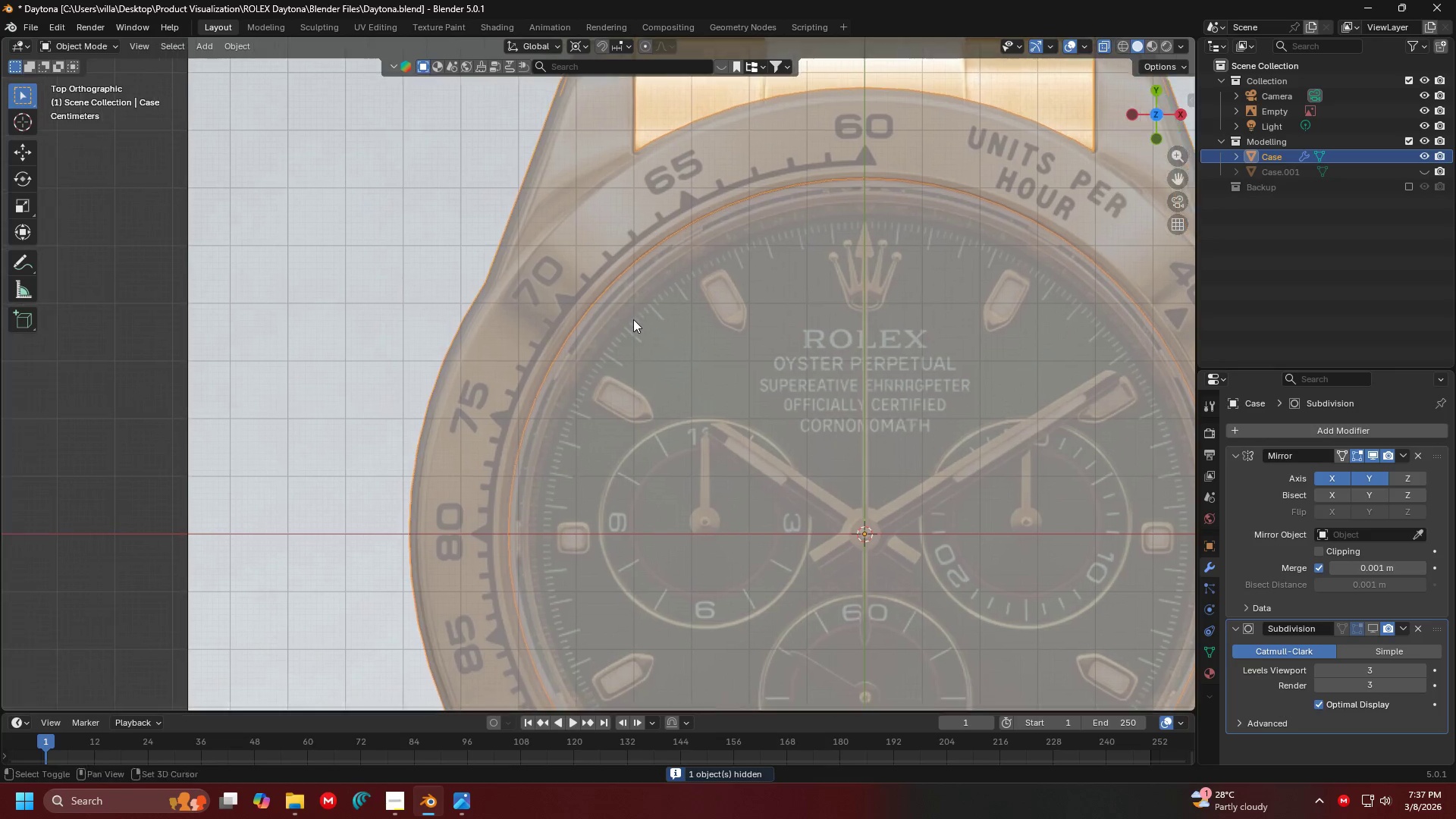 
scroll: coordinate [600, 349], scroll_direction: up, amount: 6.0
 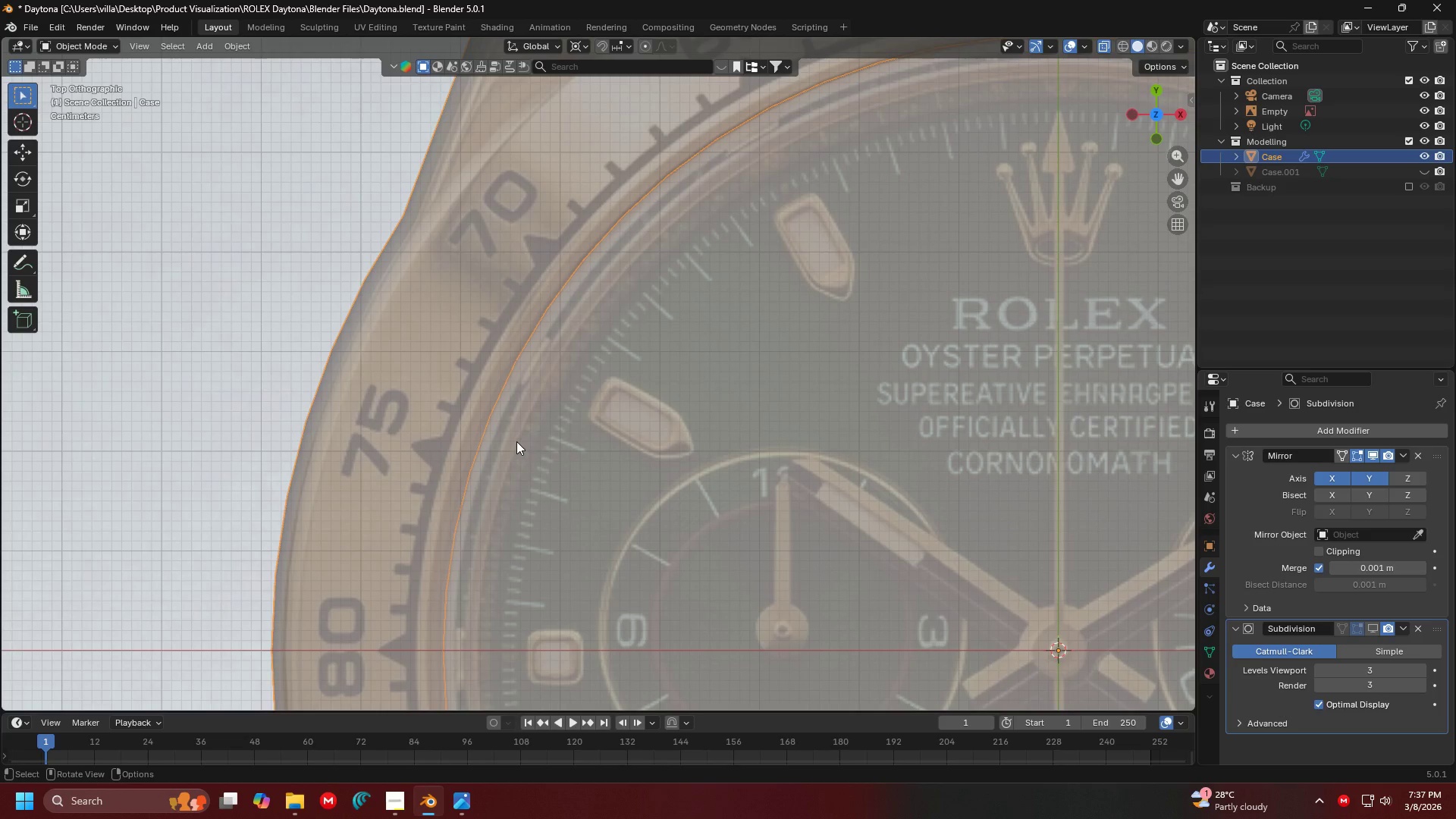 
scroll: coordinate [520, 414], scroll_direction: down, amount: 2.0
 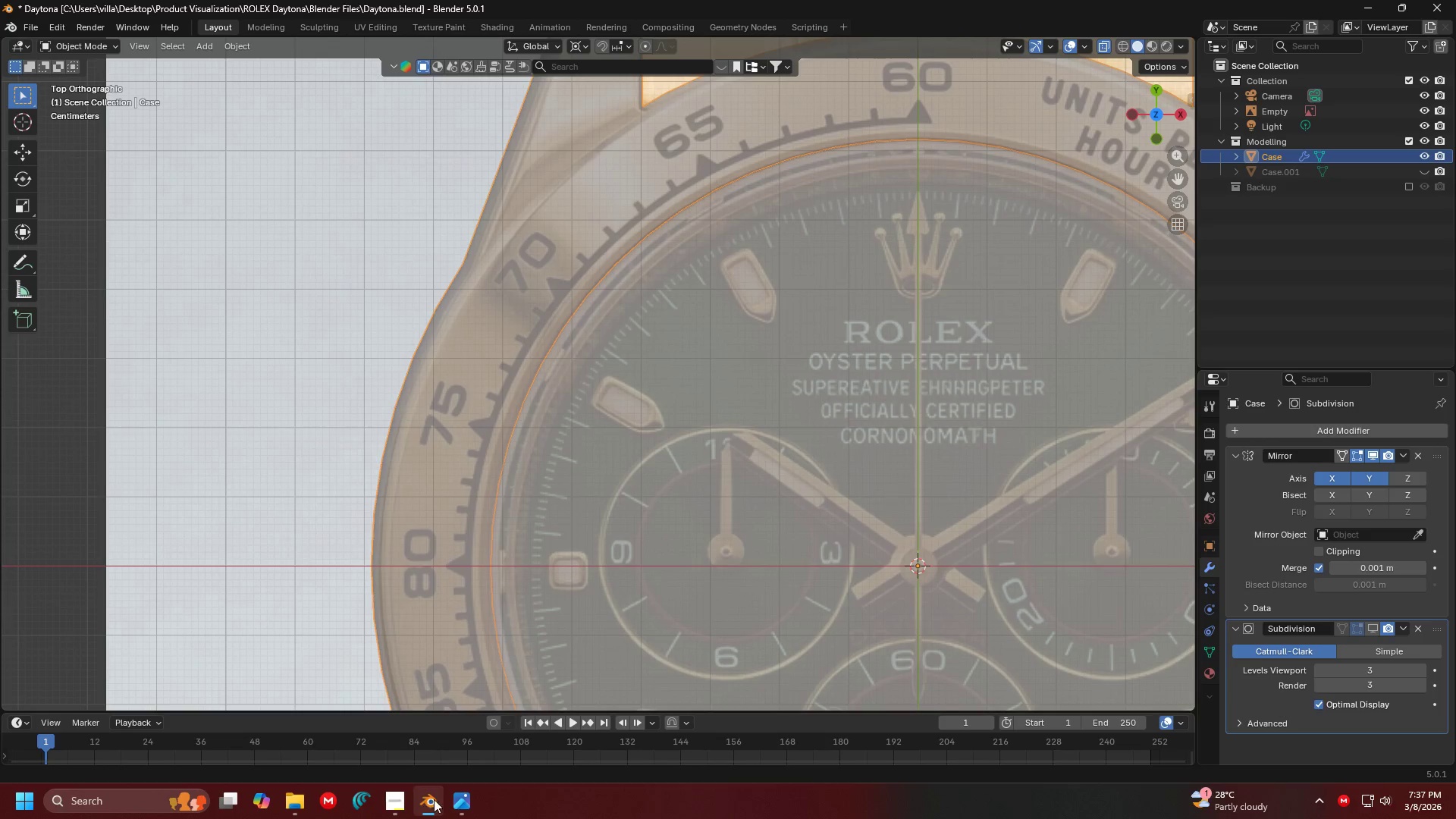 
left_click([450, 798])
 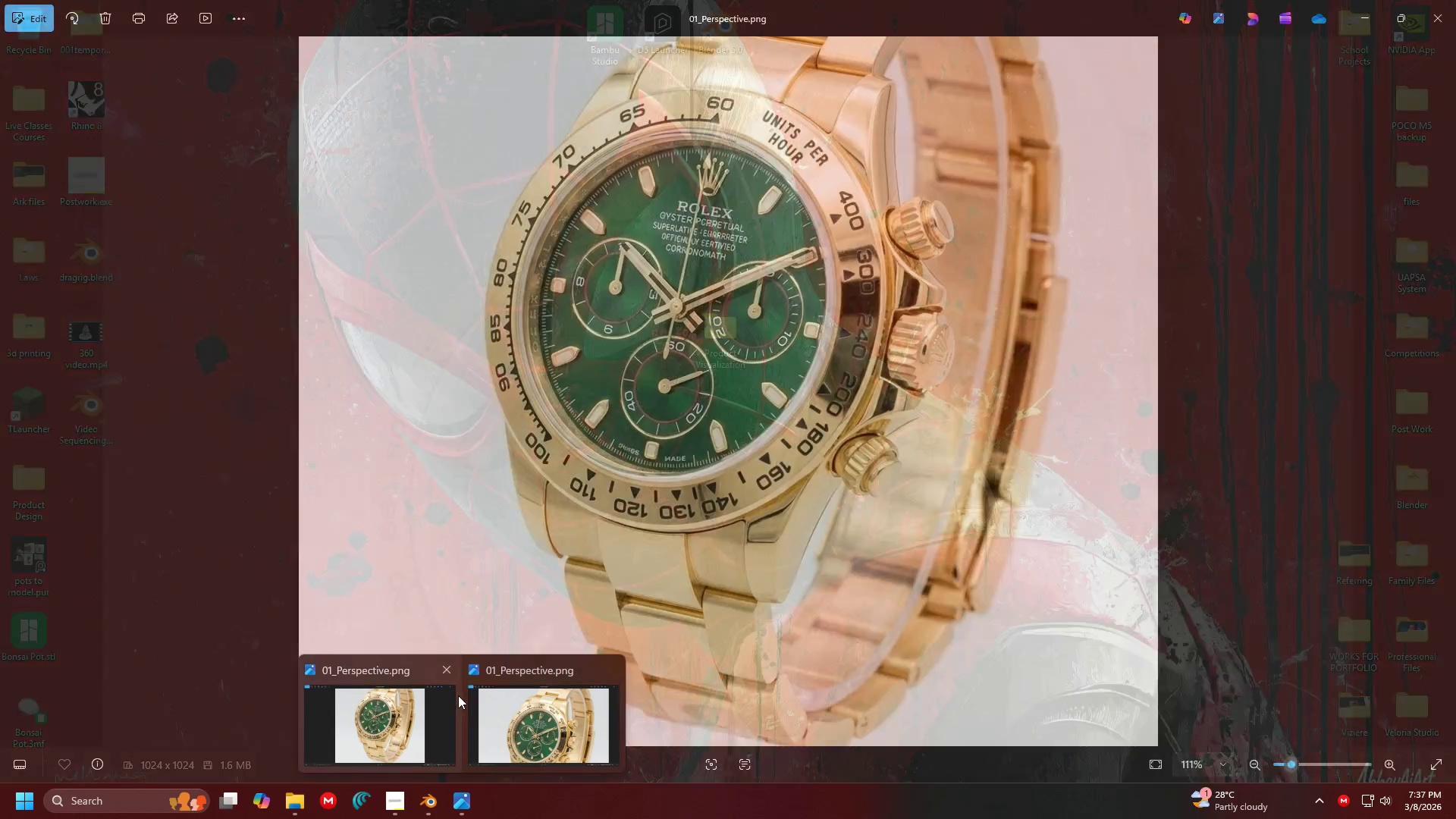 
left_click([443, 674])
 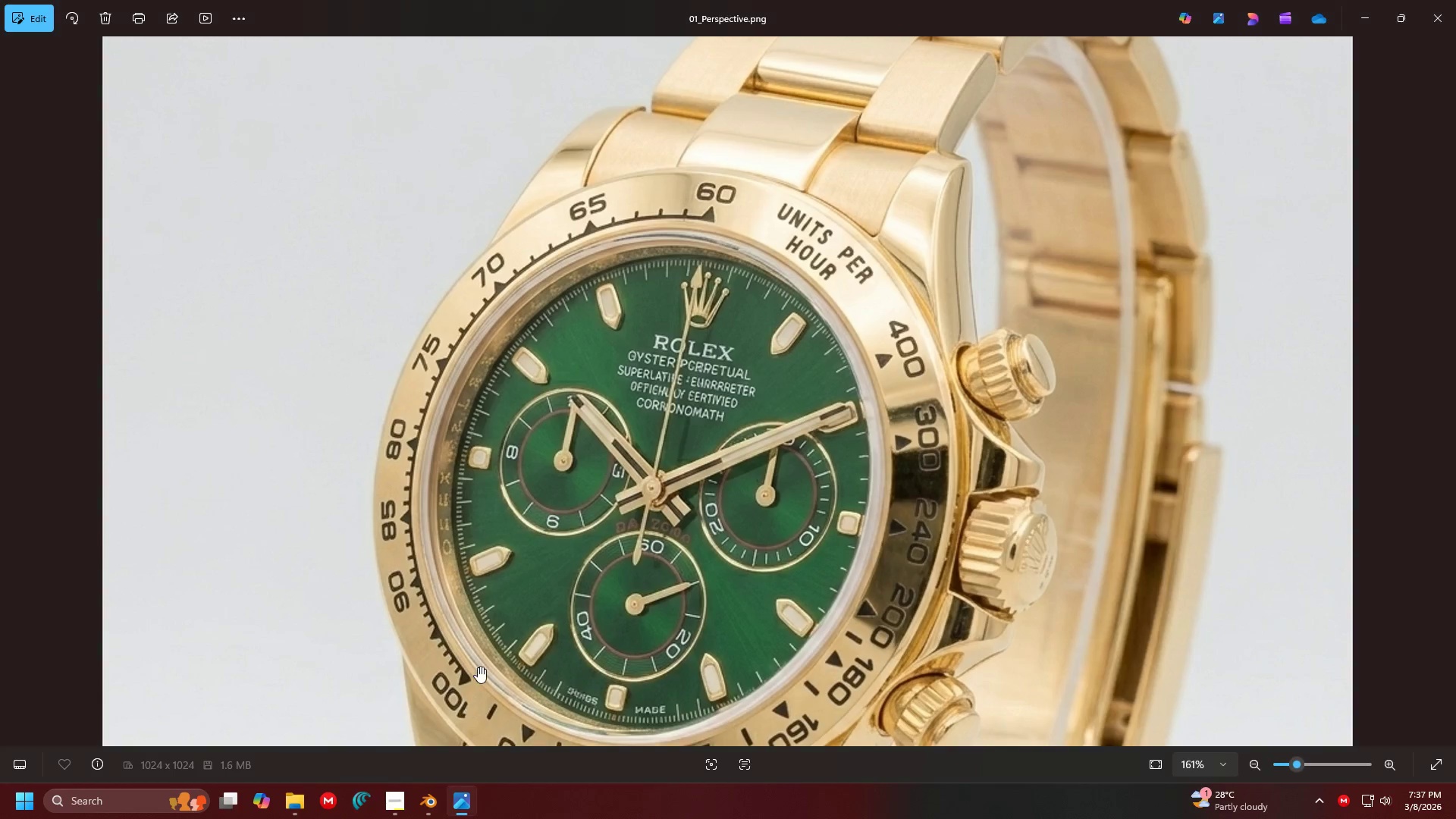 
left_click_drag(start_coordinate=[397, 365], to_coordinate=[551, 314])
 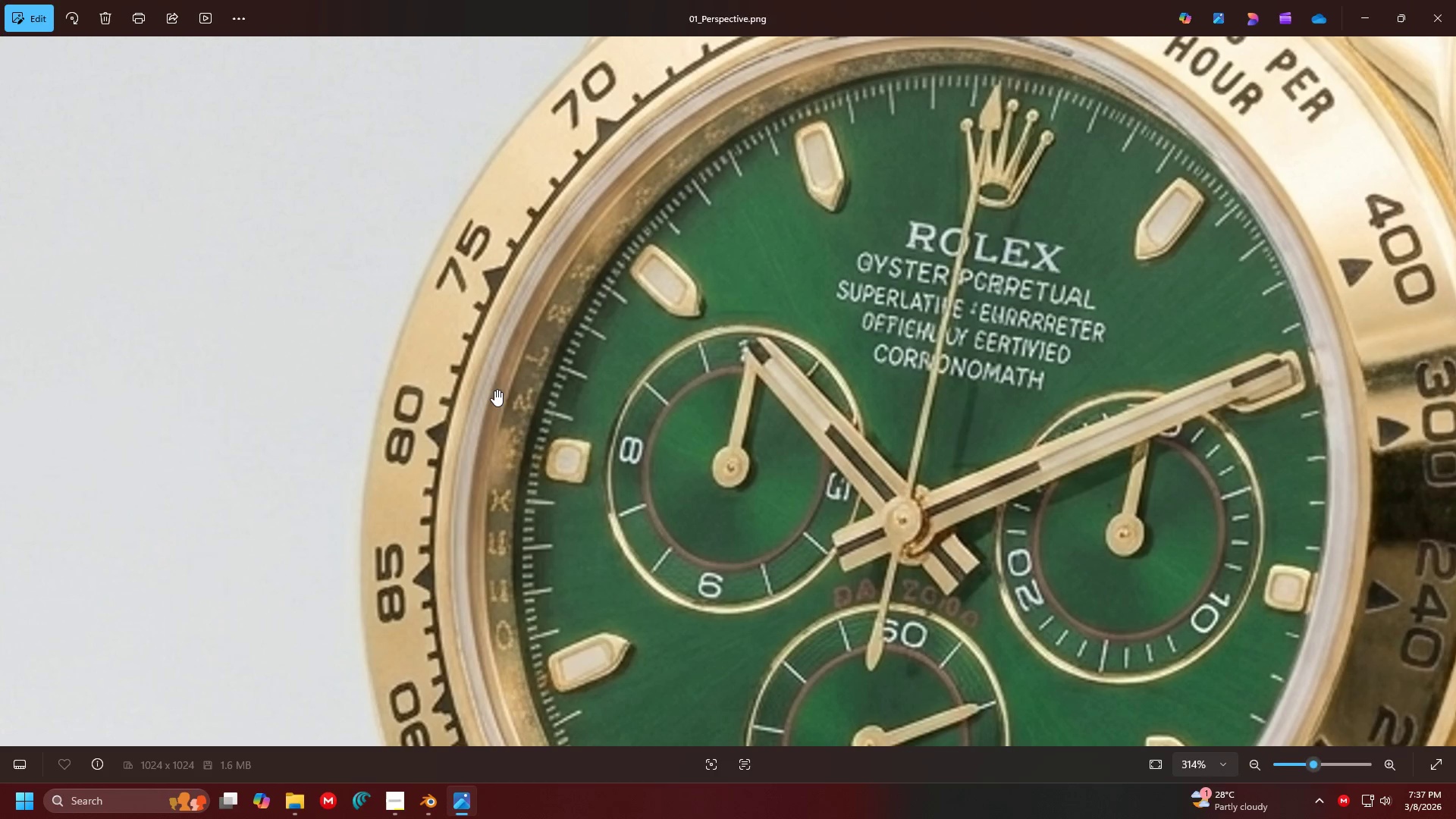 
scroll: coordinate [414, 349], scroll_direction: up, amount: 7.0
 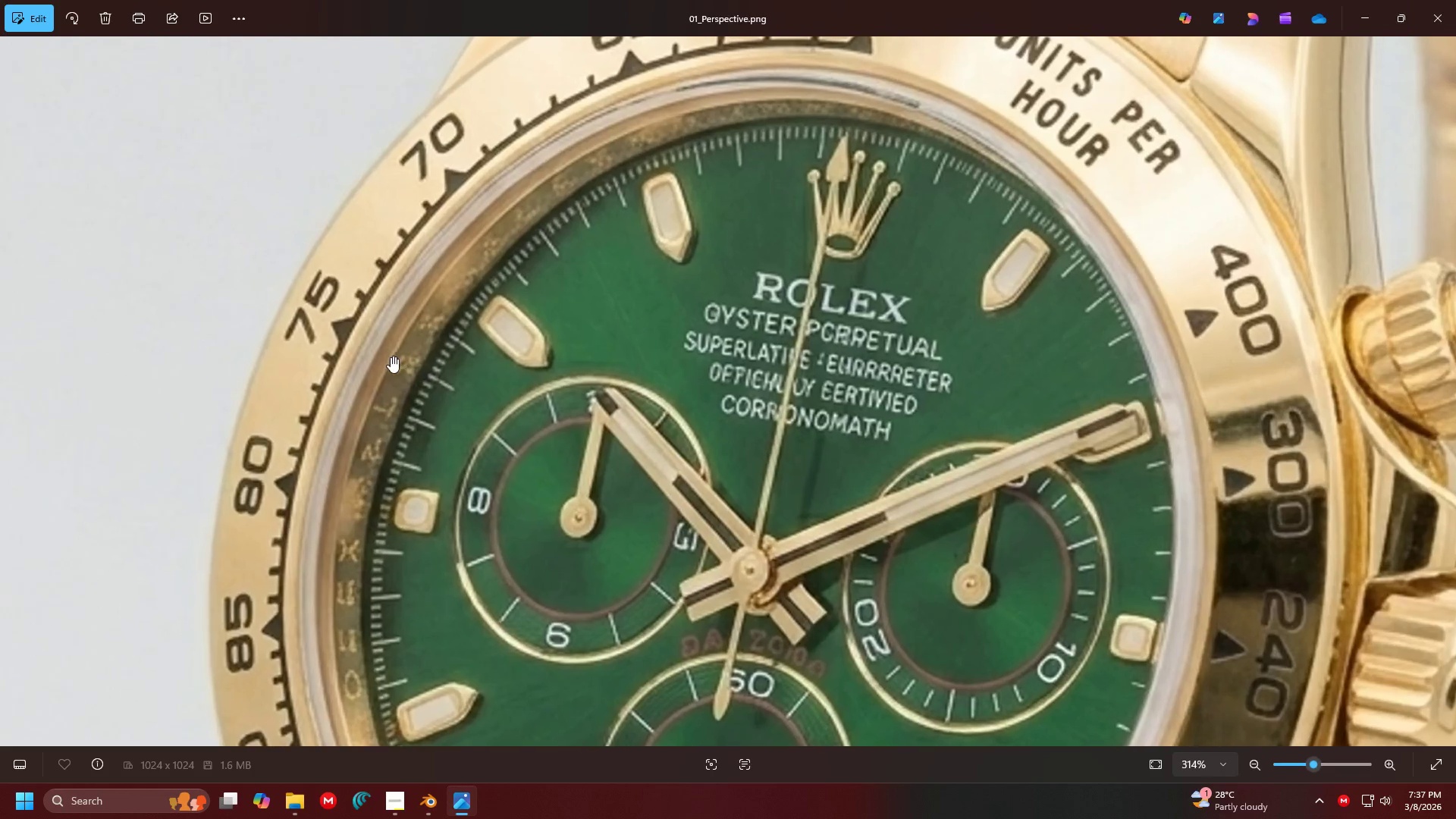 
left_click_drag(start_coordinate=[751, 372], to_coordinate=[690, 438])
 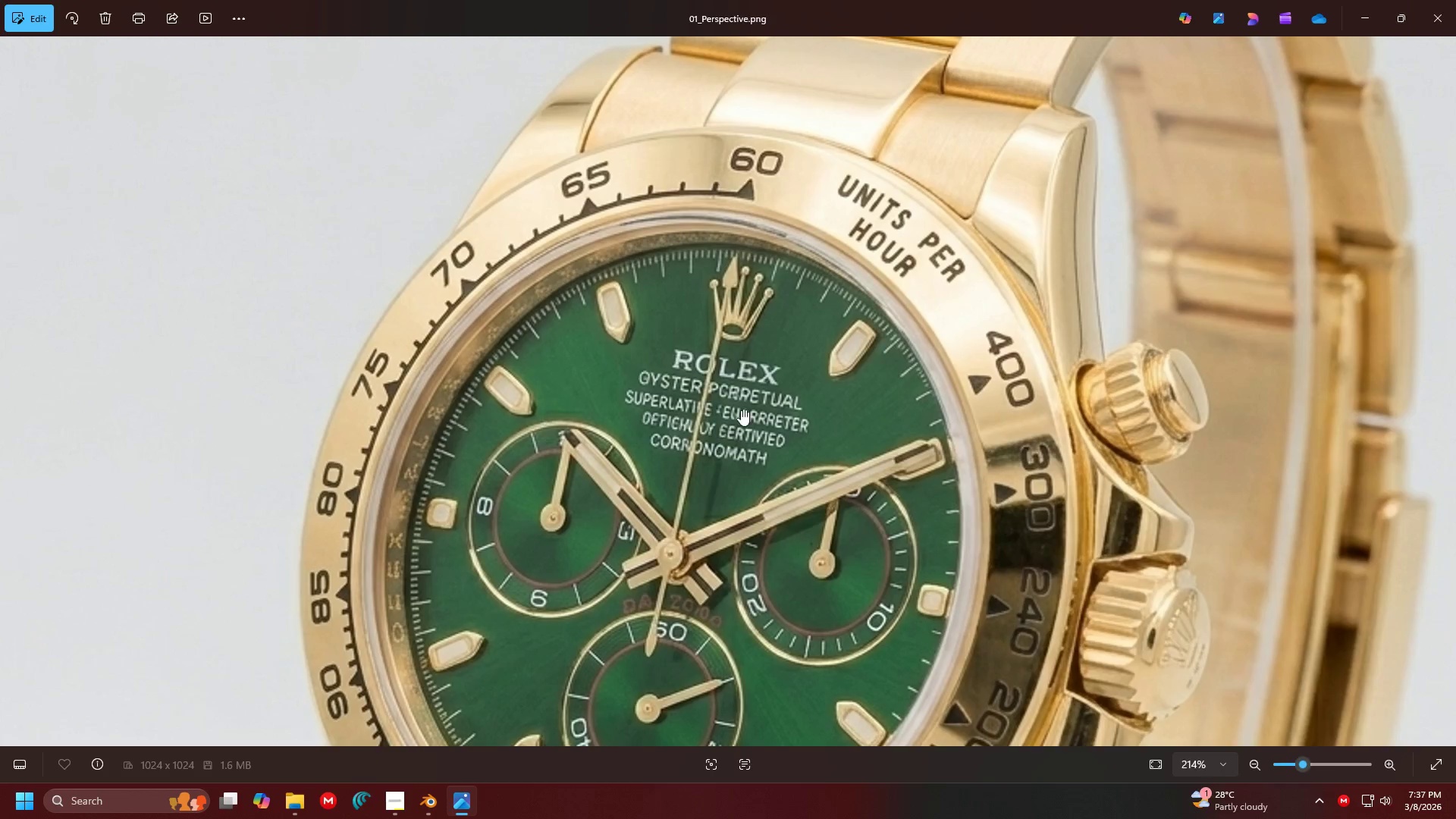 
scroll: coordinate [835, 325], scroll_direction: down, amount: 8.0
 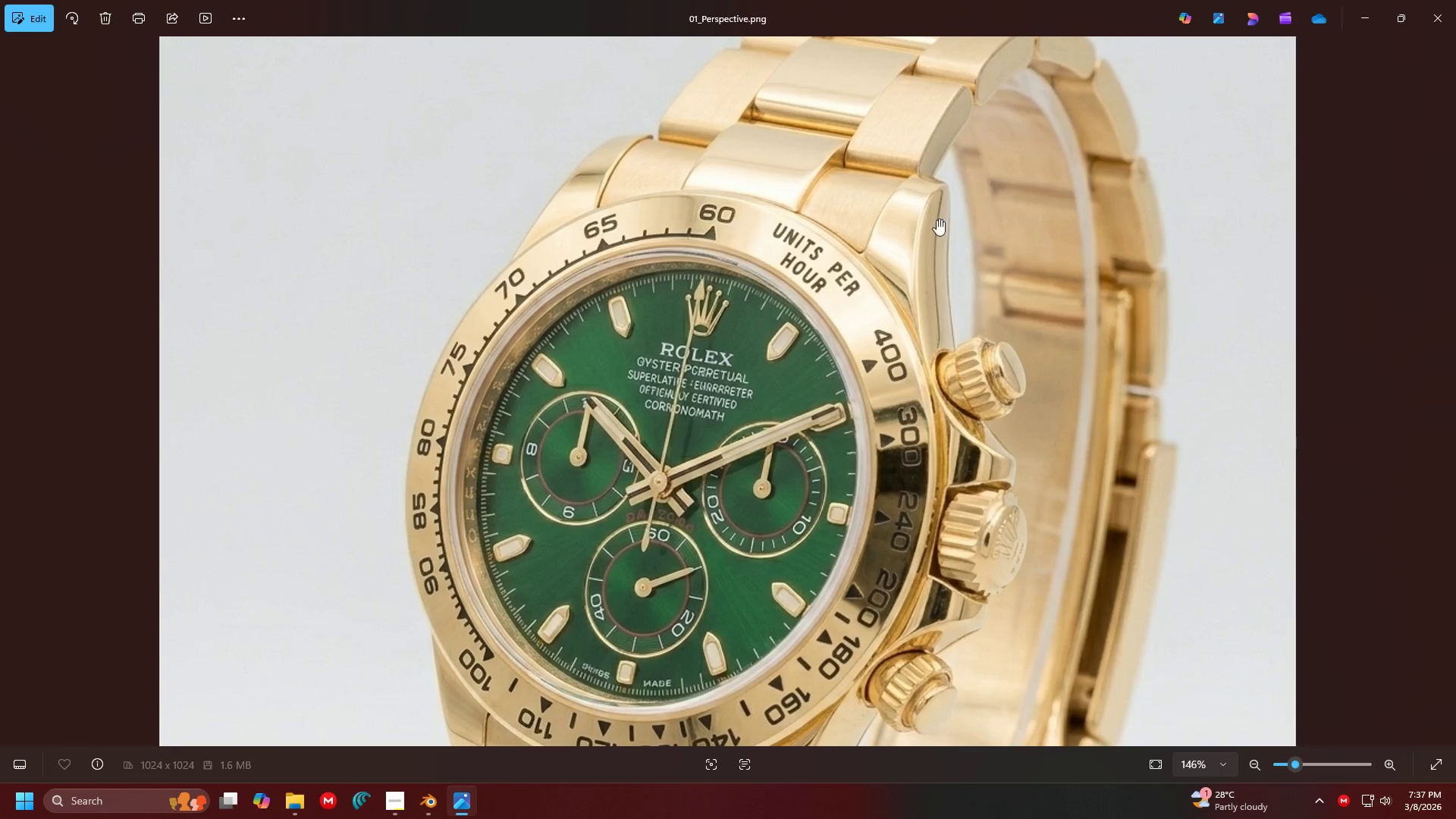 
wait(6.24)
 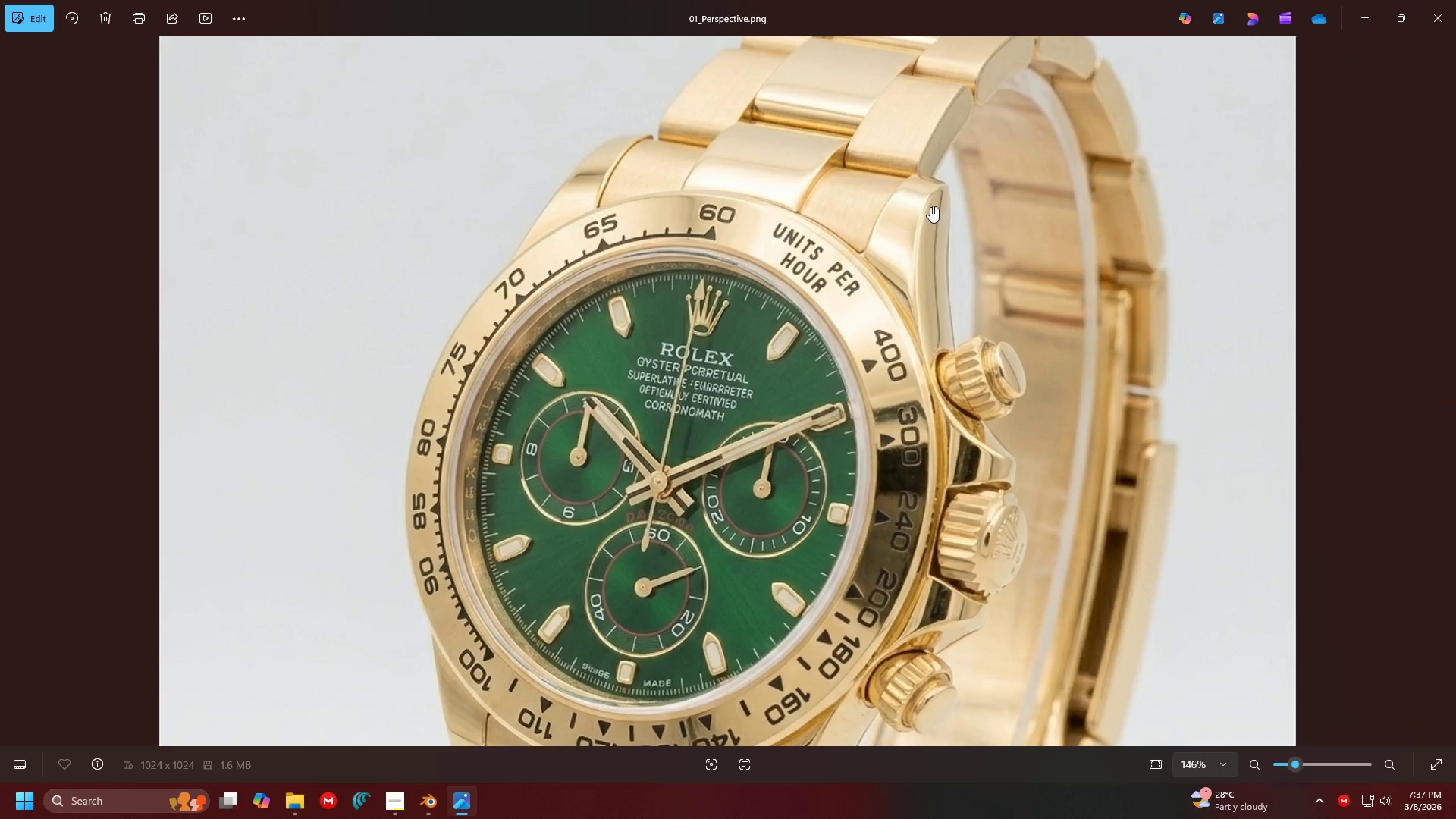 
scroll: coordinate [890, 442], scroll_direction: down, amount: 3.0
 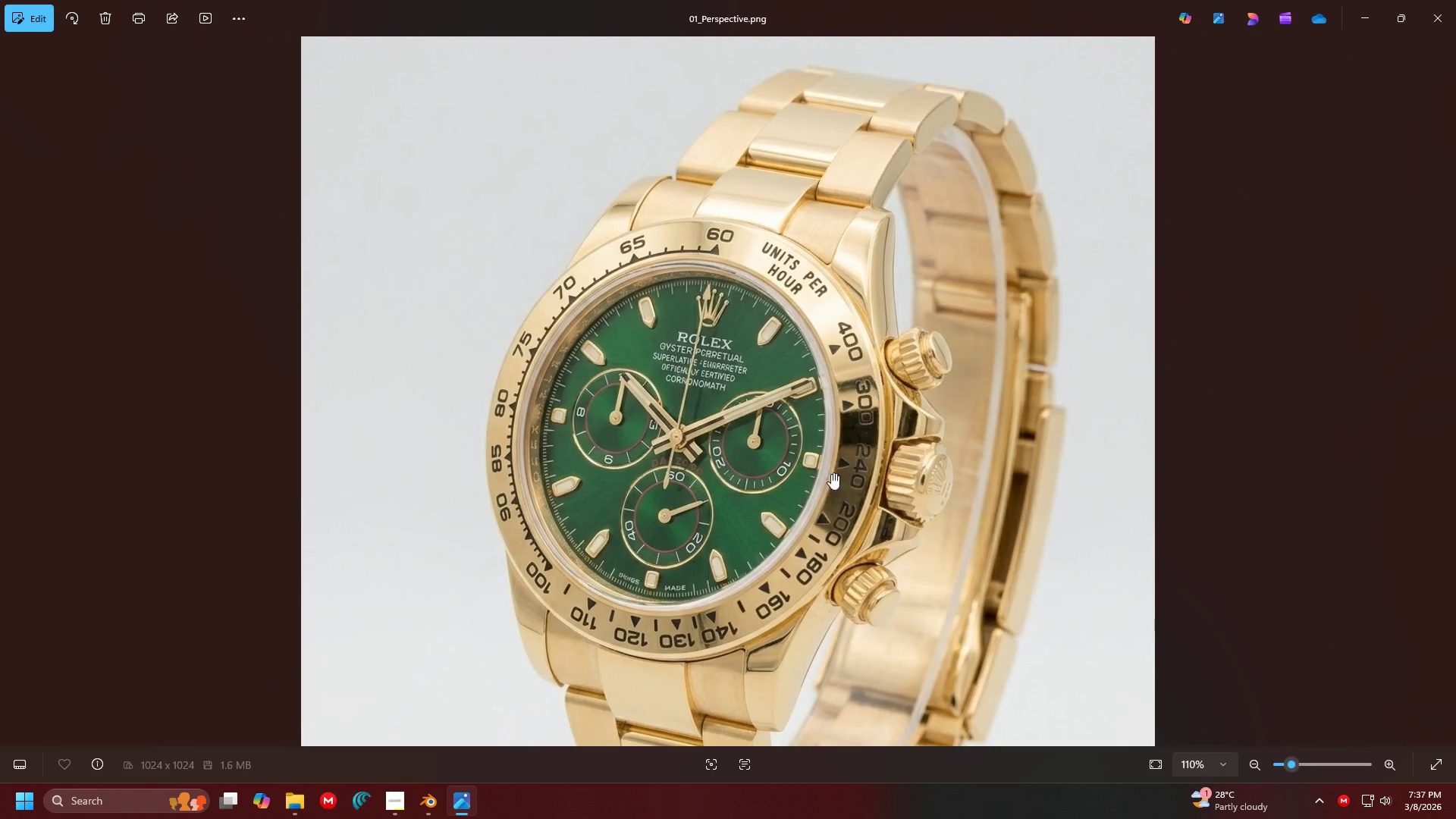 
left_click_drag(start_coordinate=[811, 482], to_coordinate=[799, 409])
 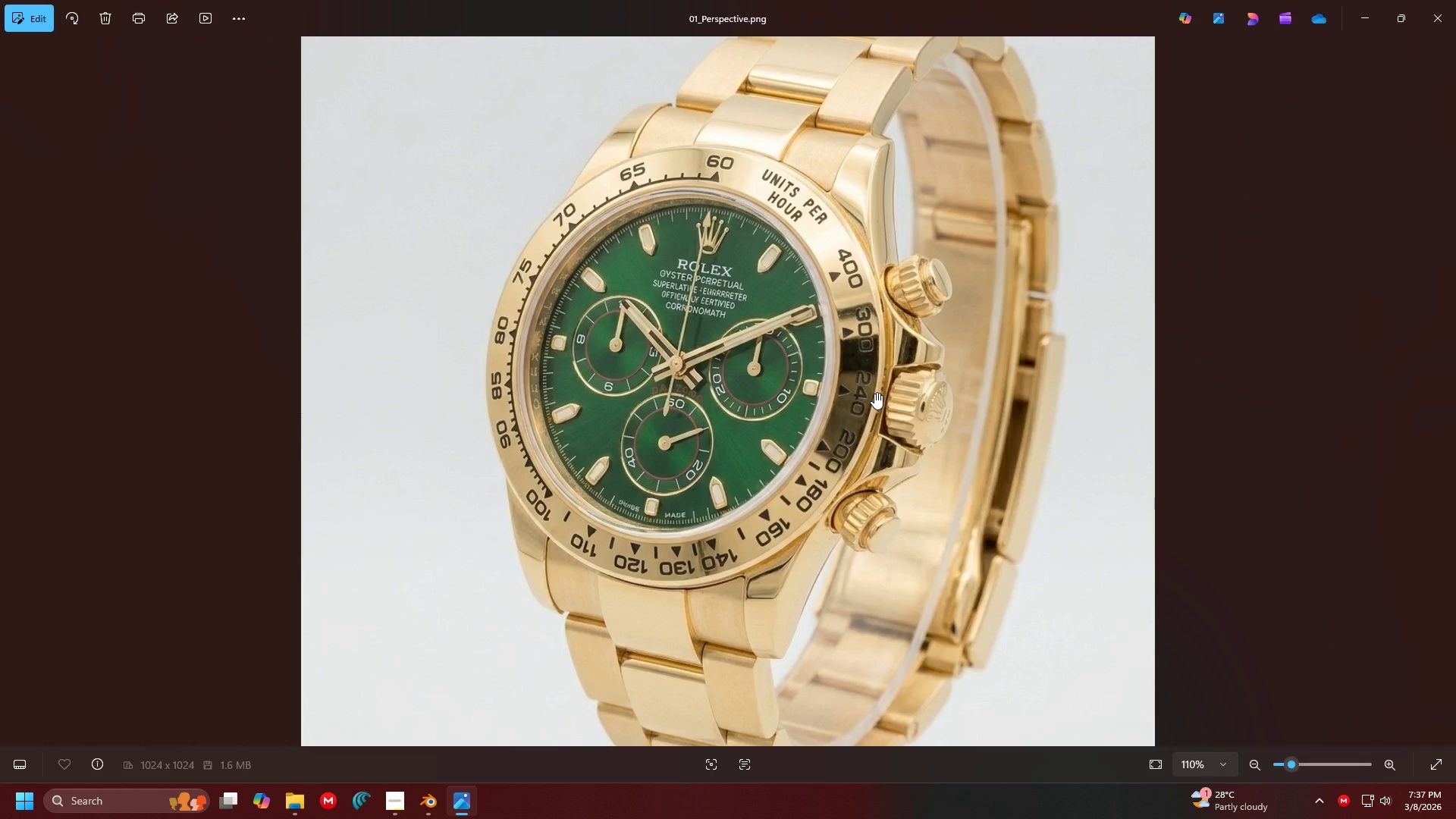 
key(Alt+AltLeft)
 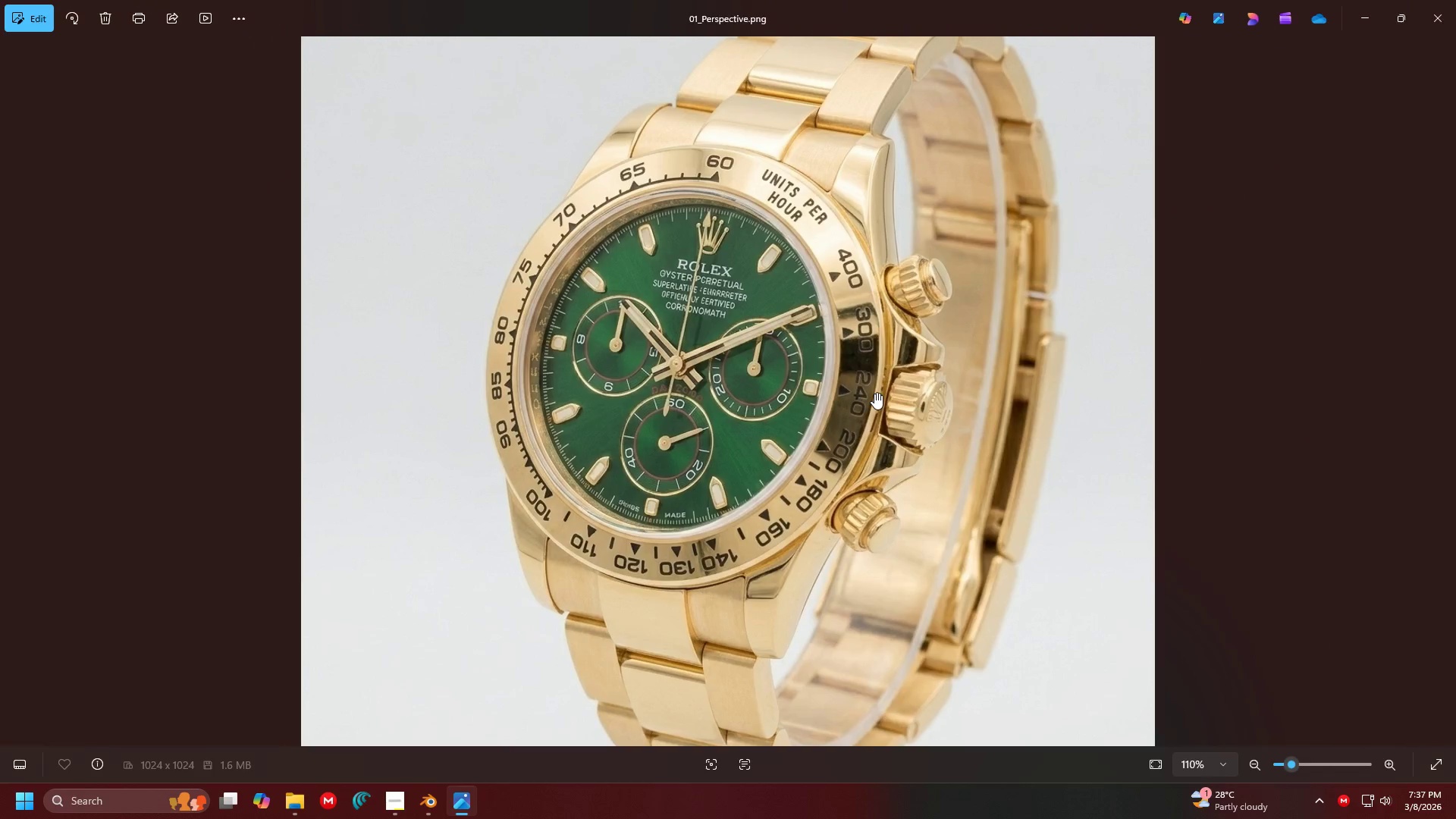 
key(Alt+Tab)
 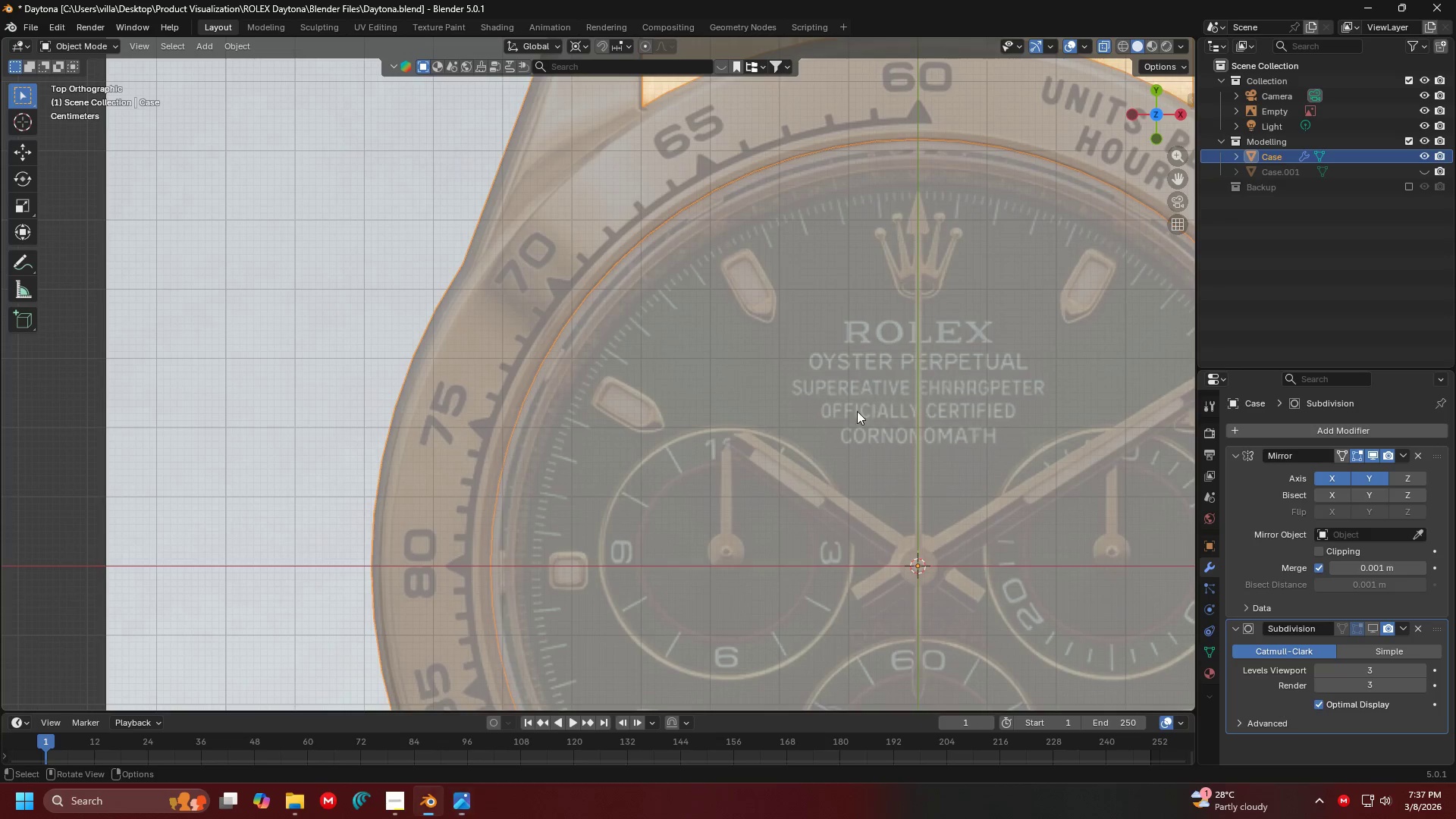 
key(Shift+ShiftLeft)
 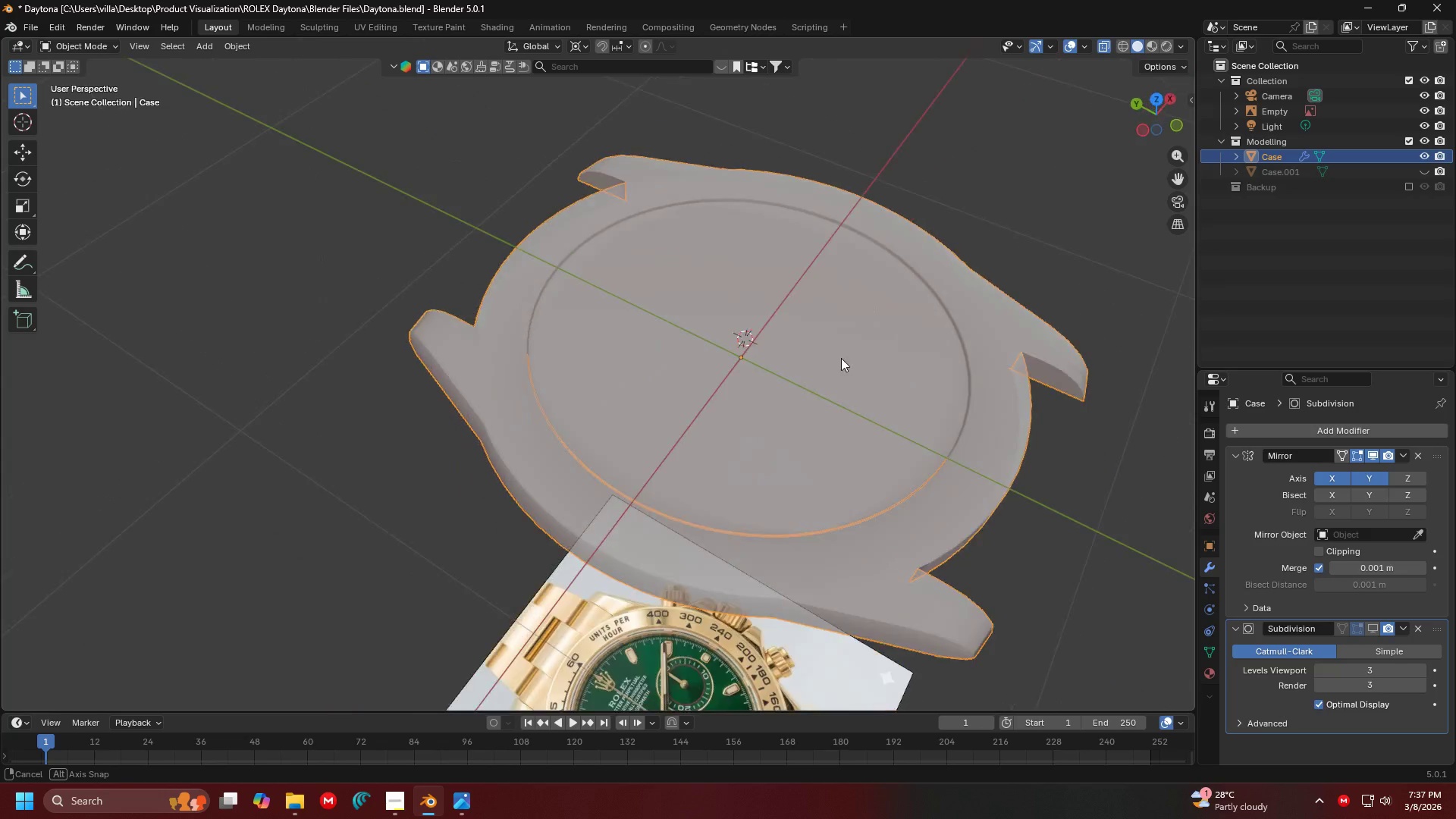 
scroll: coordinate [855, 413], scroll_direction: down, amount: 4.0
 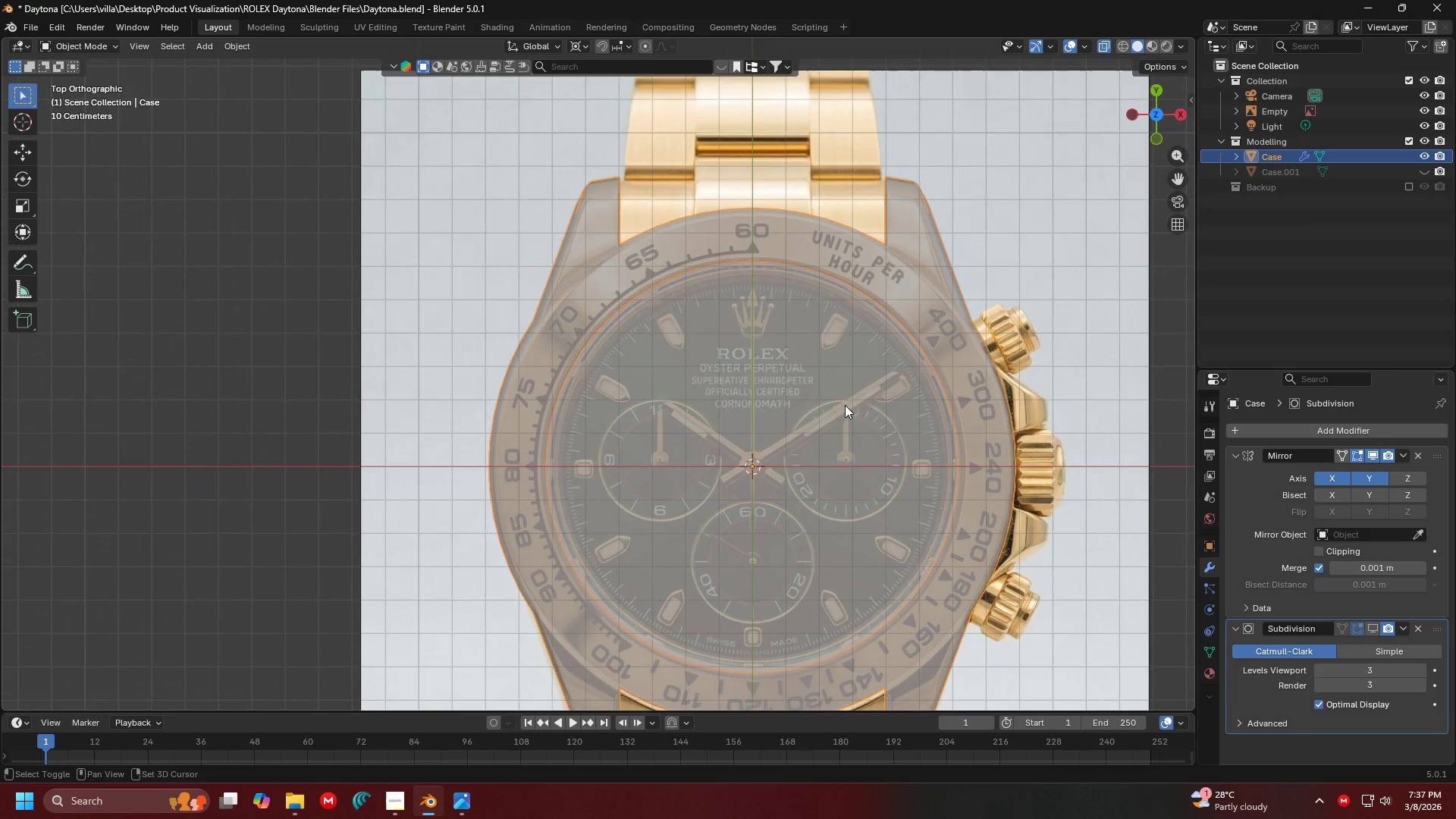 
left_click([881, 450])
 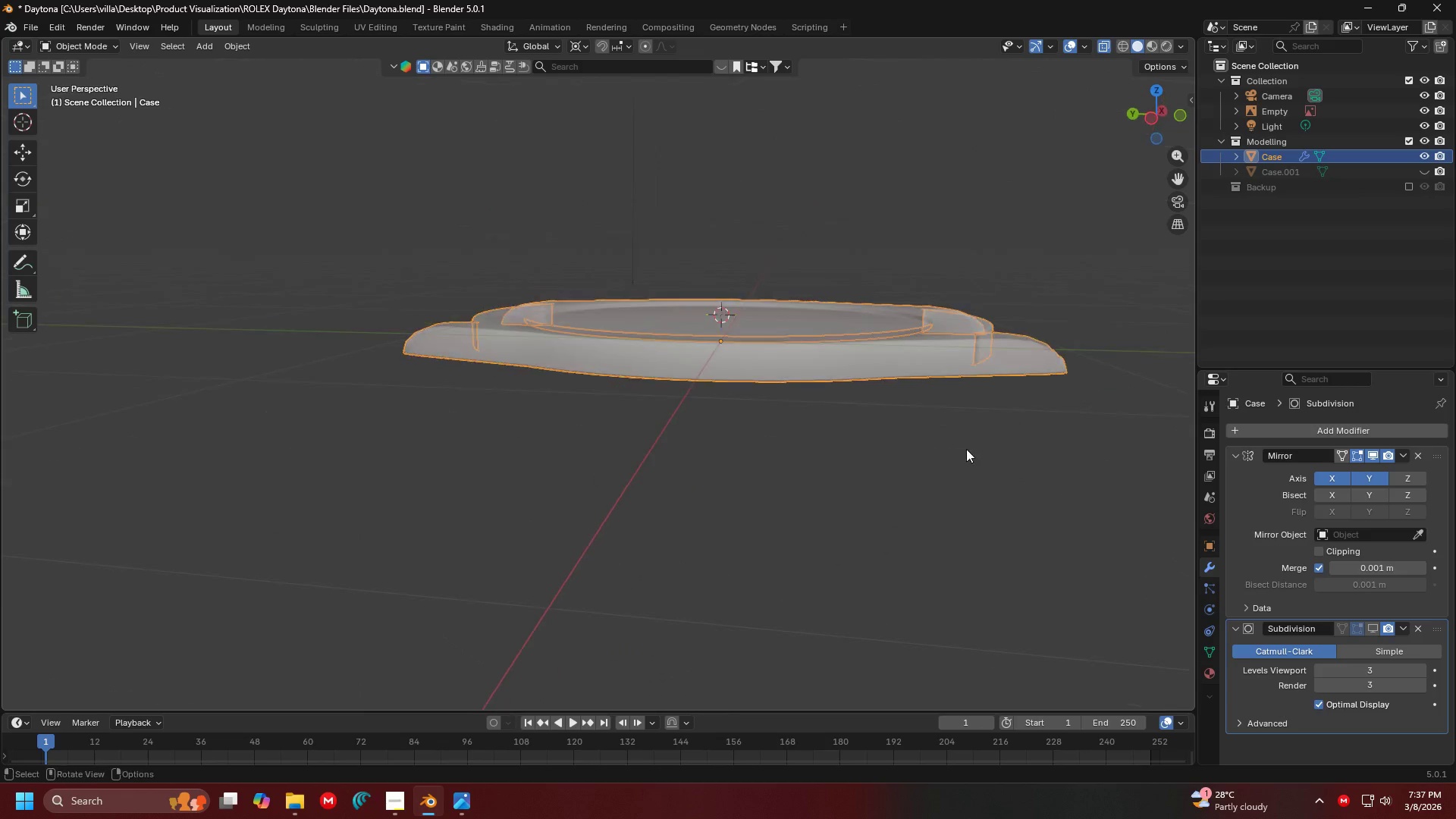 
scroll: coordinate [1033, 447], scroll_direction: up, amount: 2.0
 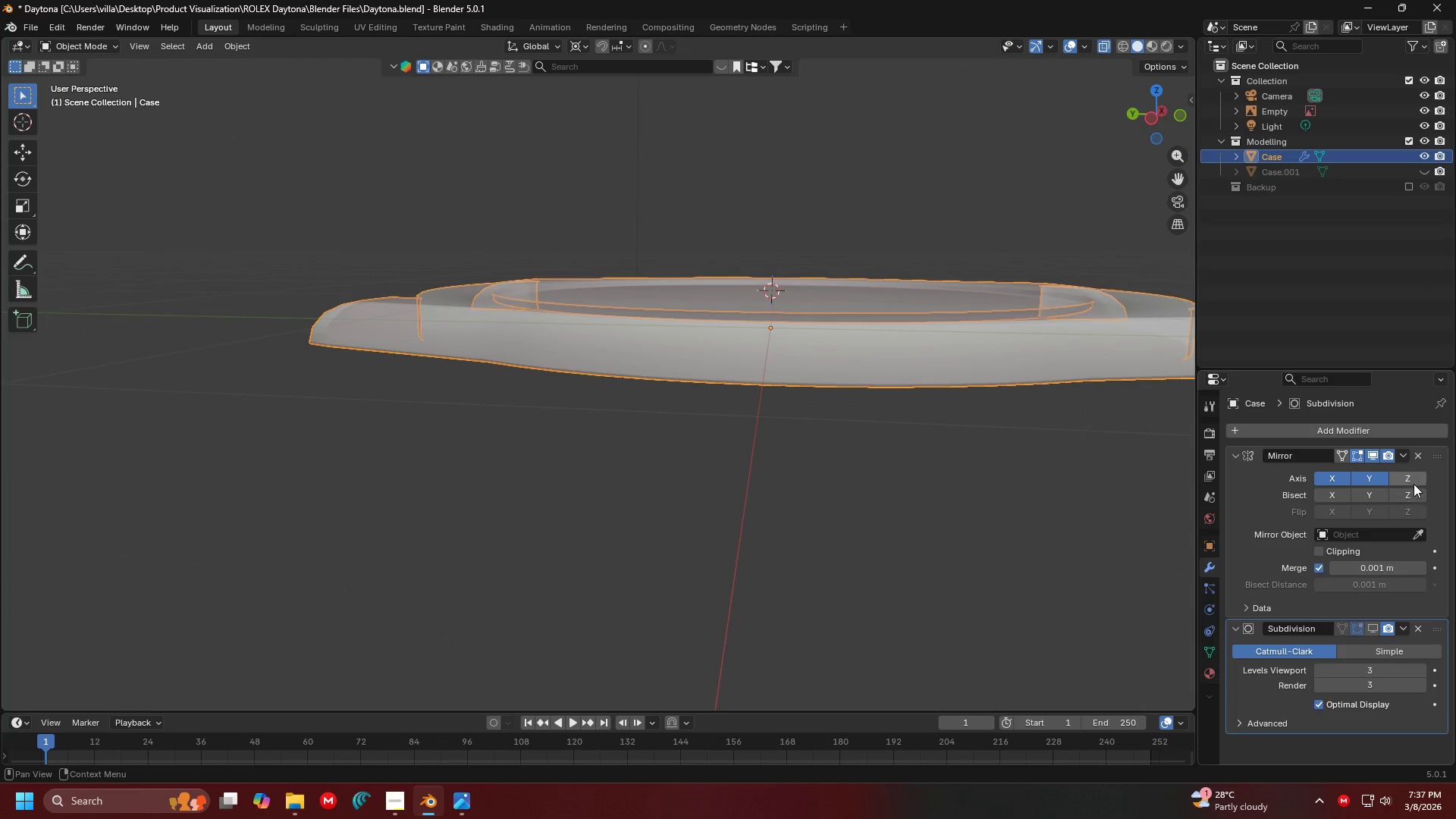 
left_click([1414, 482])
 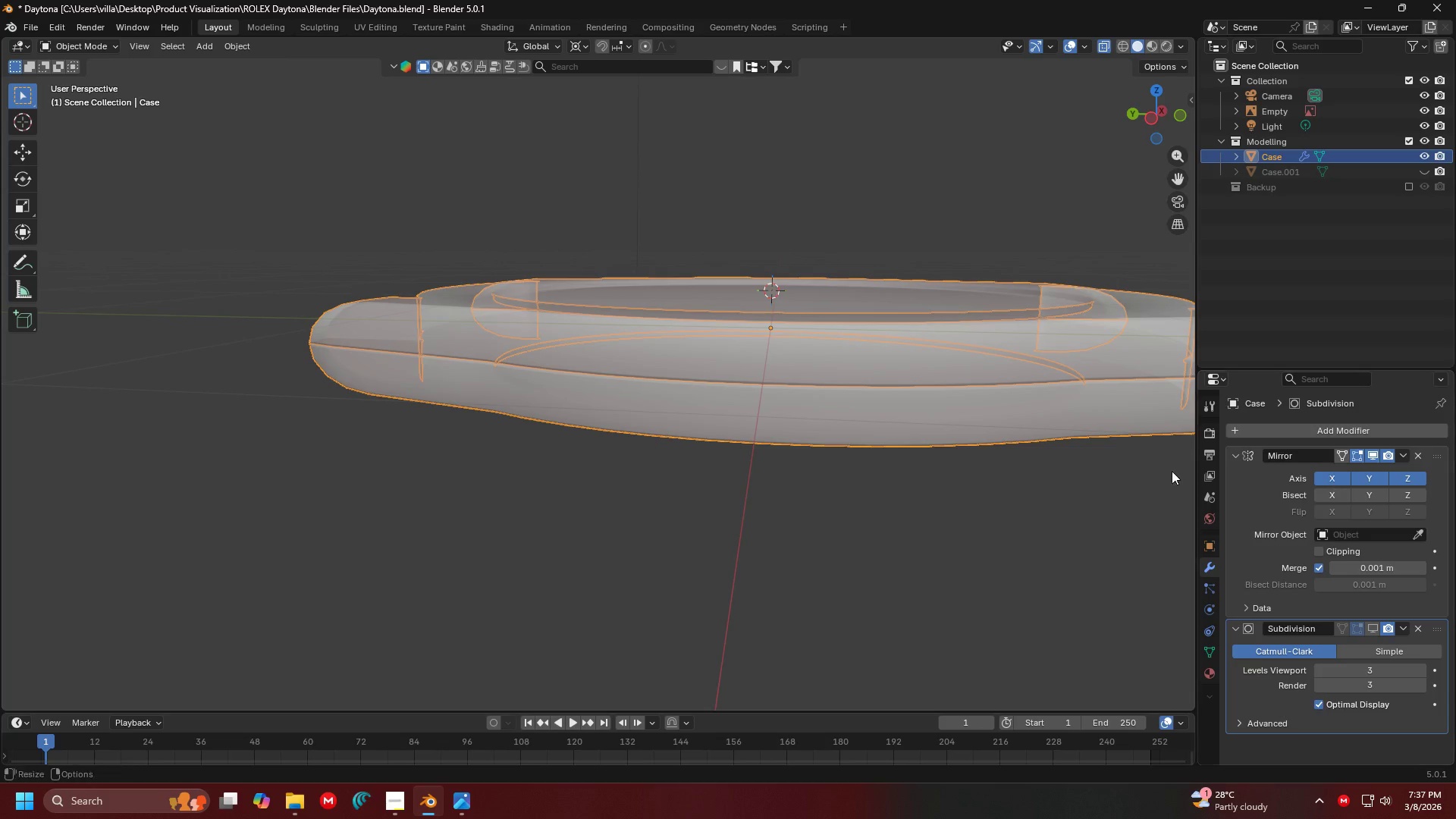 
key(Shift+ShiftLeft)
 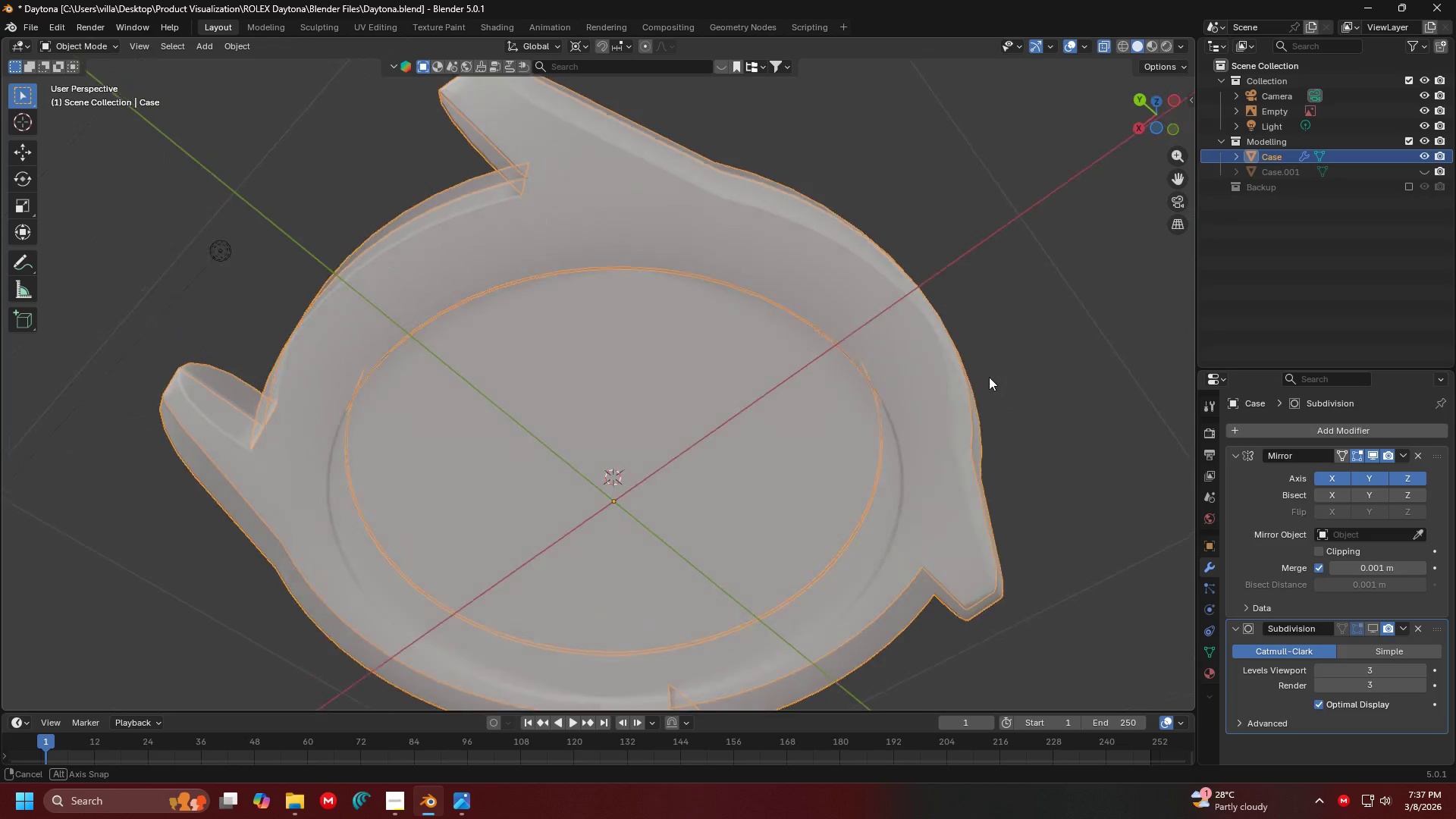 
key(Alt+AltLeft)
 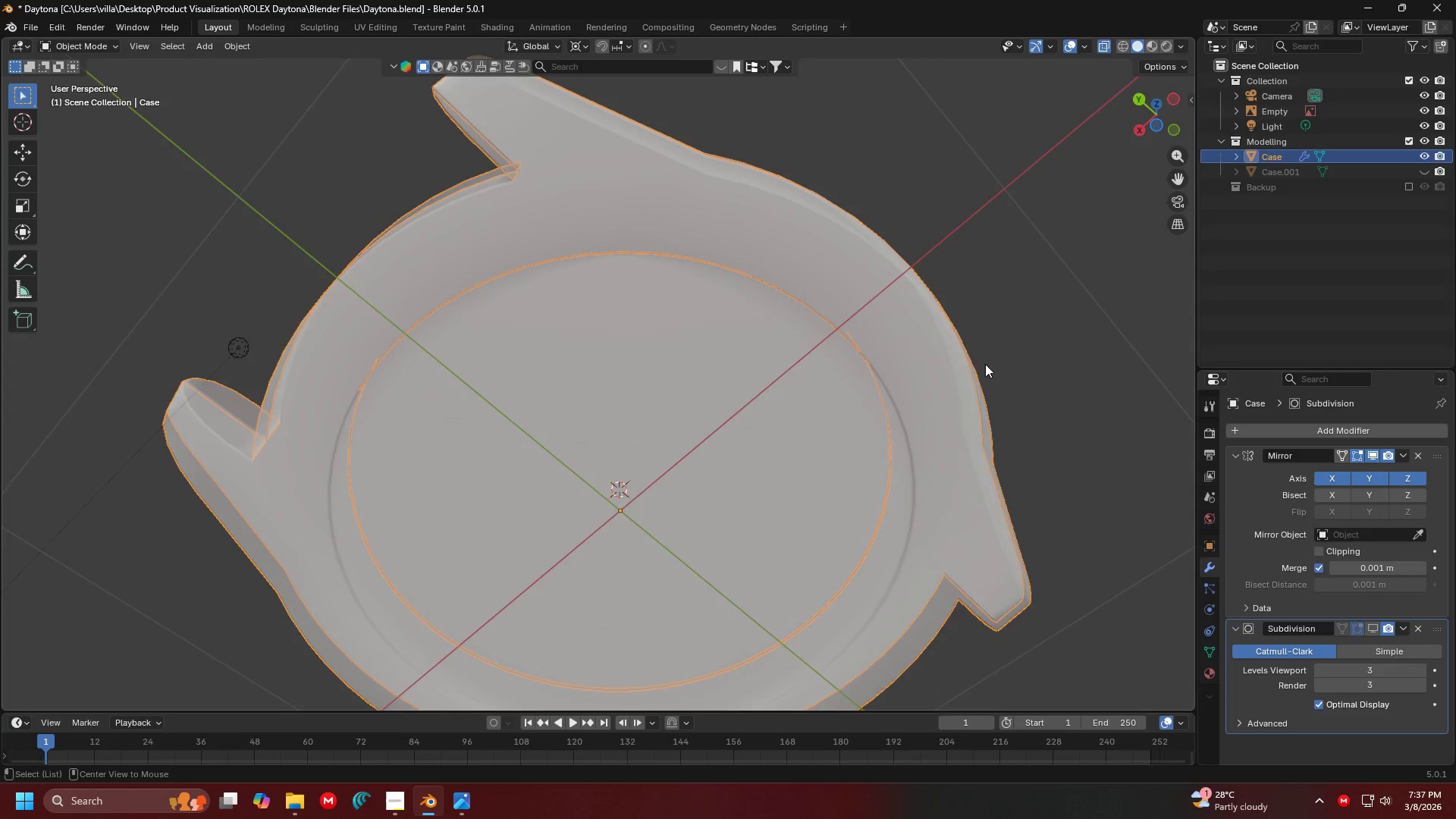 
key(Alt+Tab)
 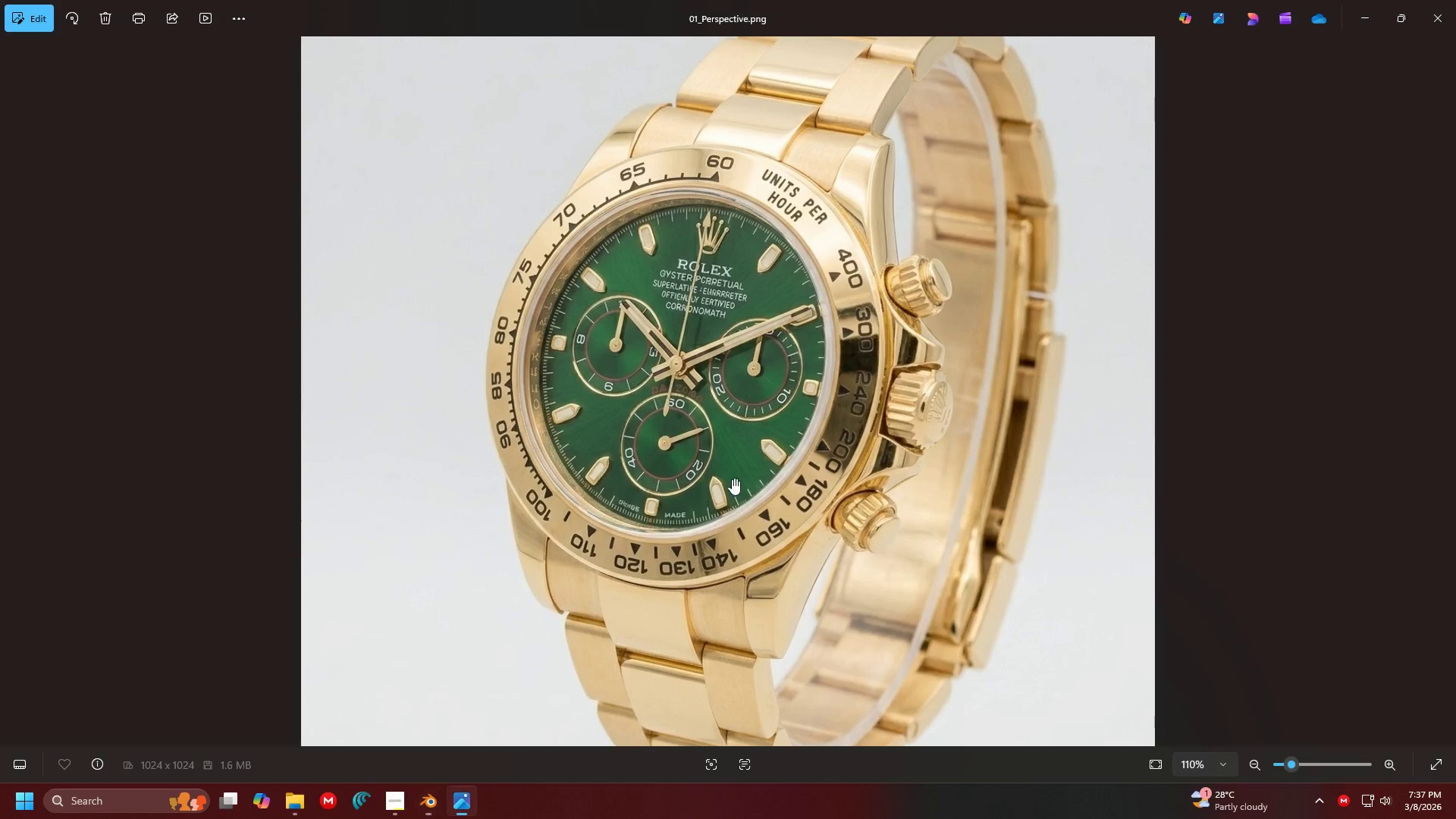 
scroll: coordinate [695, 485], scroll_direction: down, amount: 3.0
 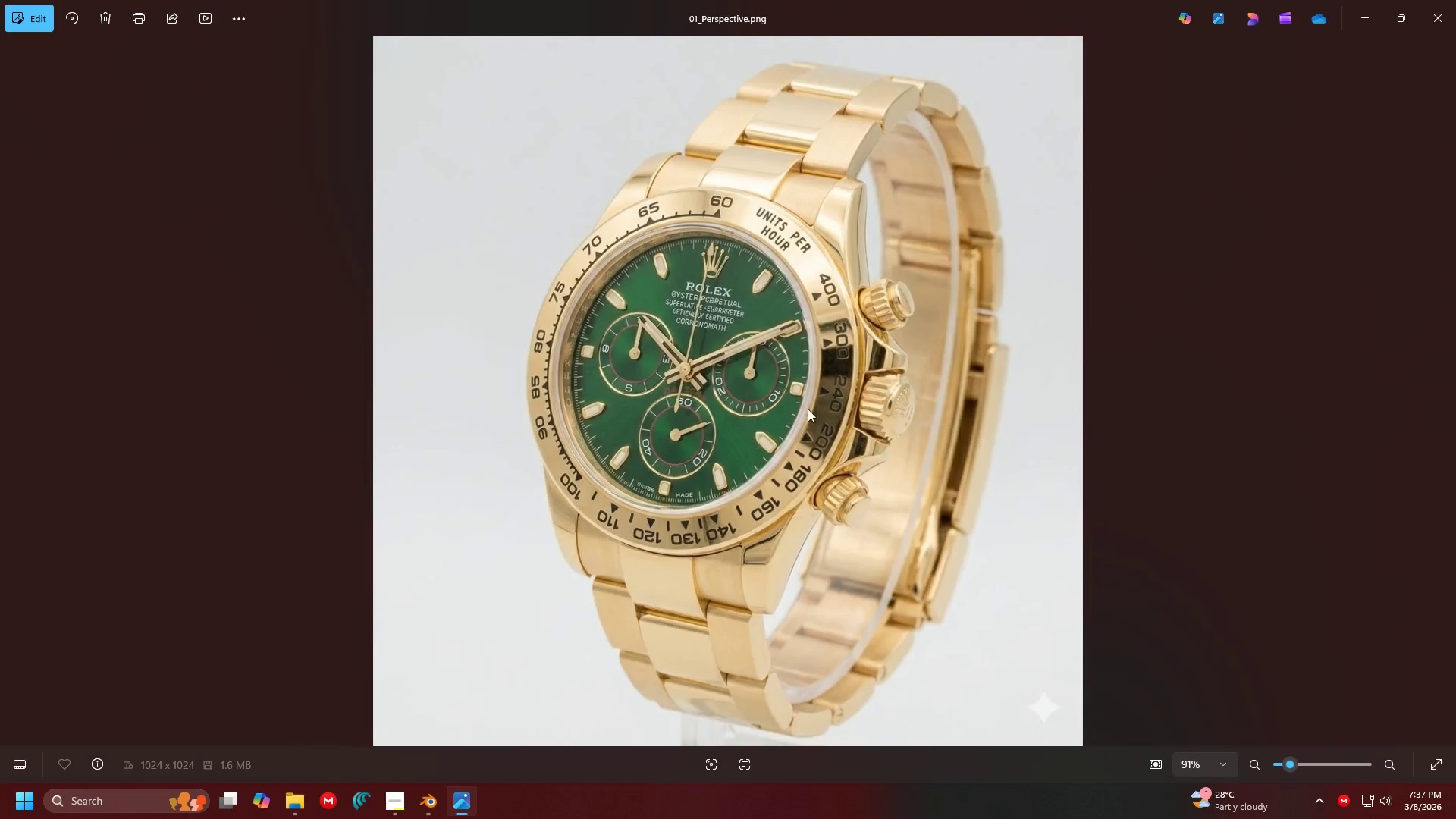 
left_click([1448, 369])
 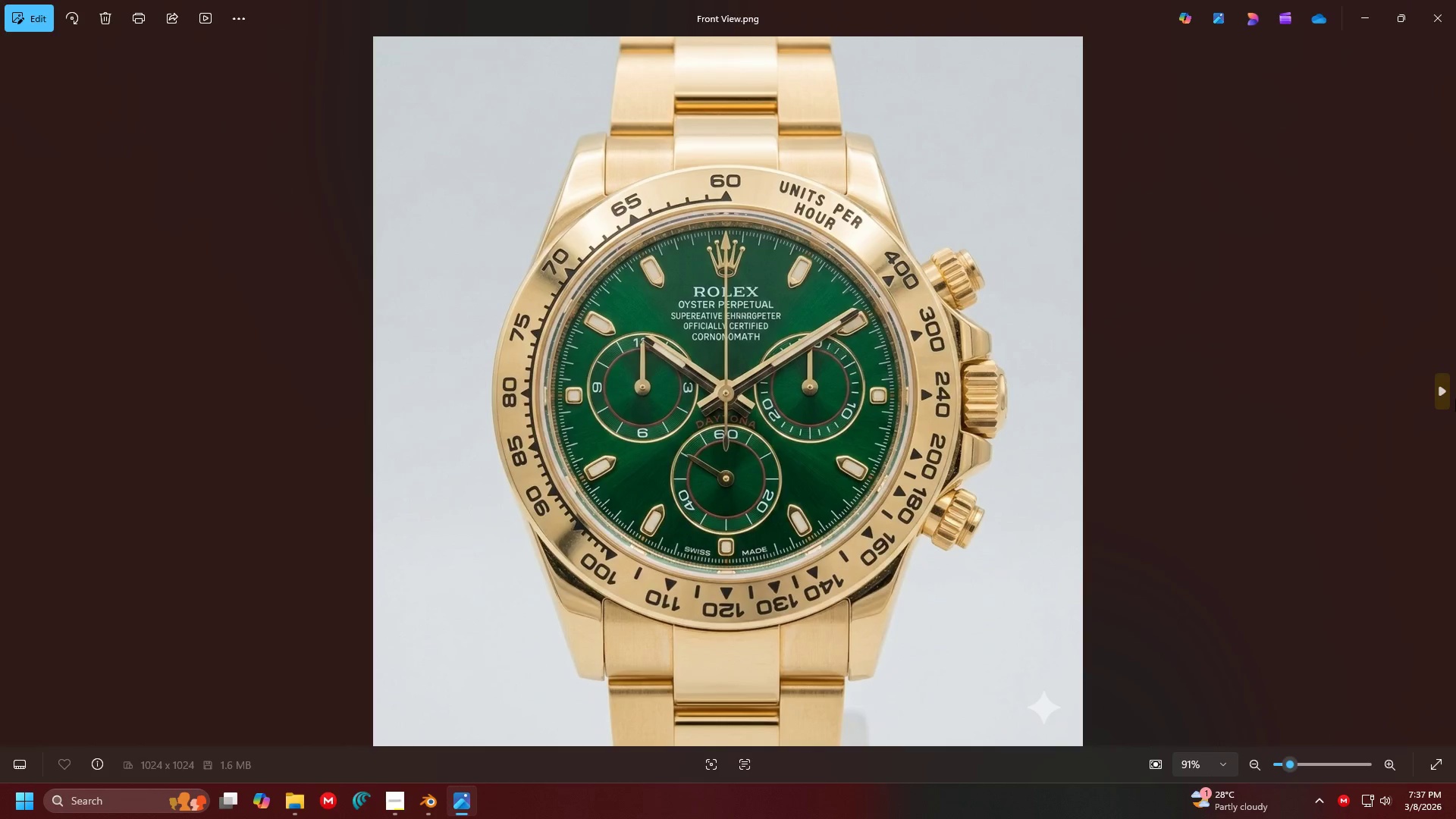 
scroll: coordinate [960, 396], scroll_direction: down, amount: 5.0
 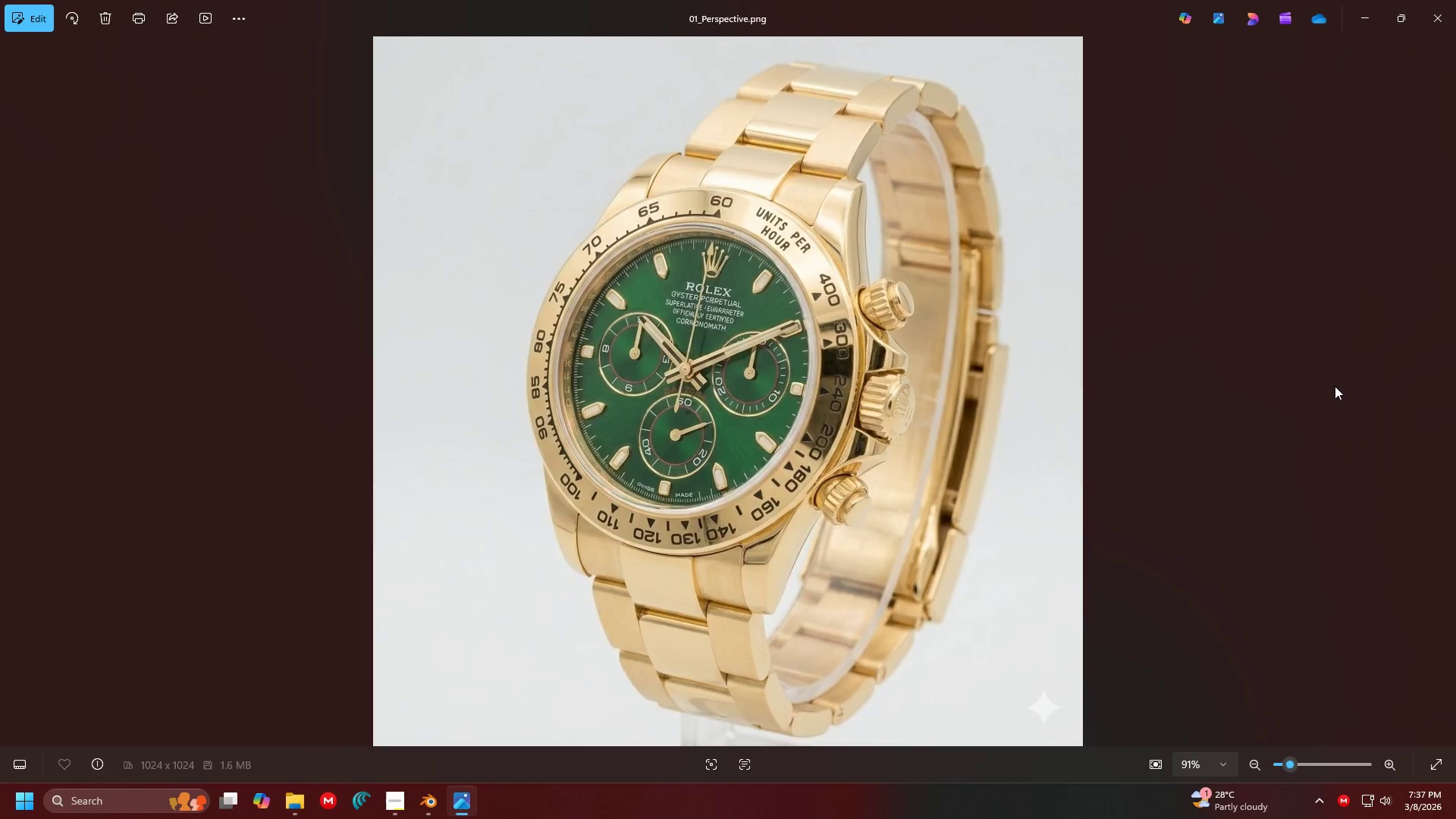 
left_click([1455, 399])
 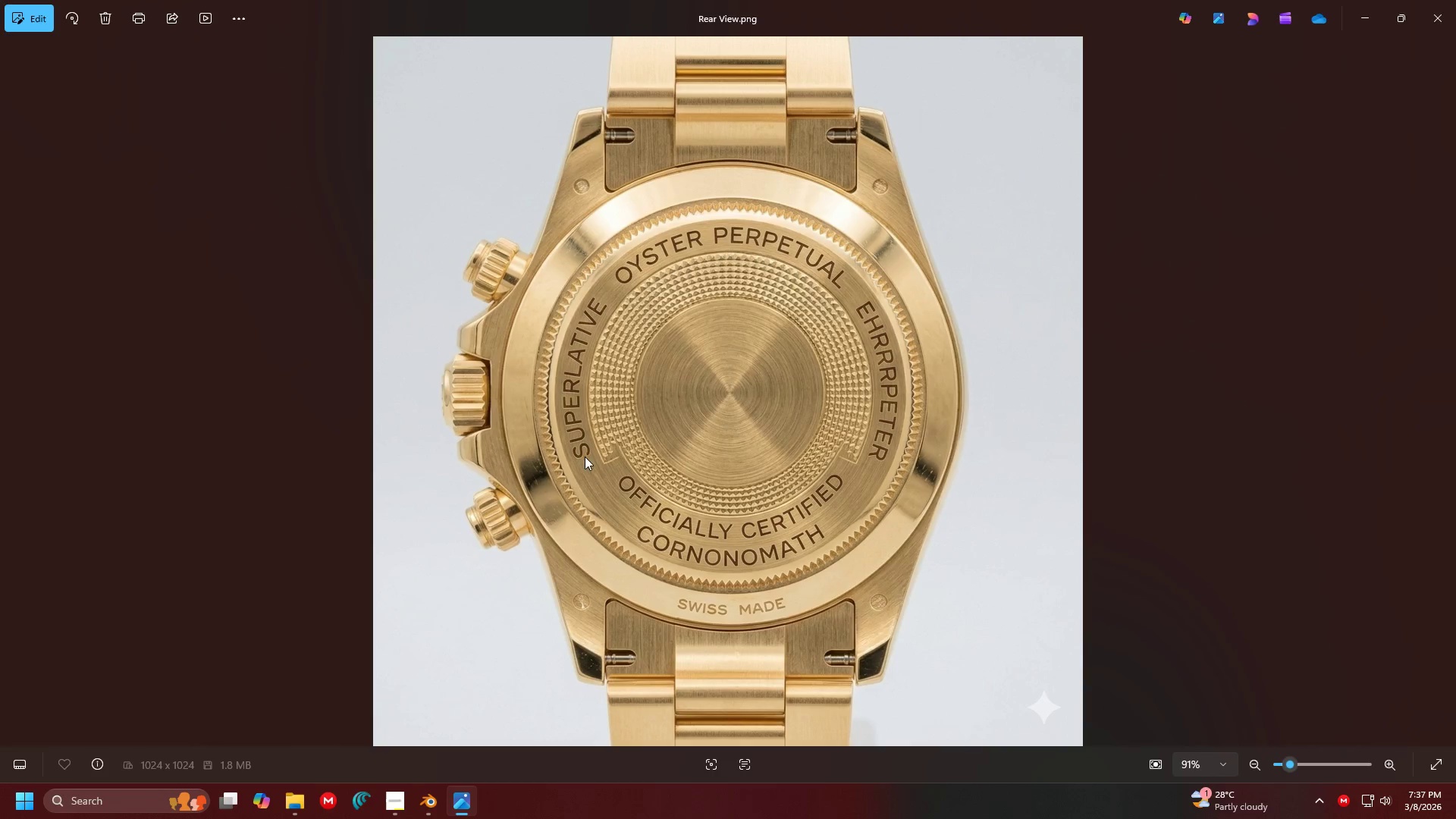 
wait(6.36)
 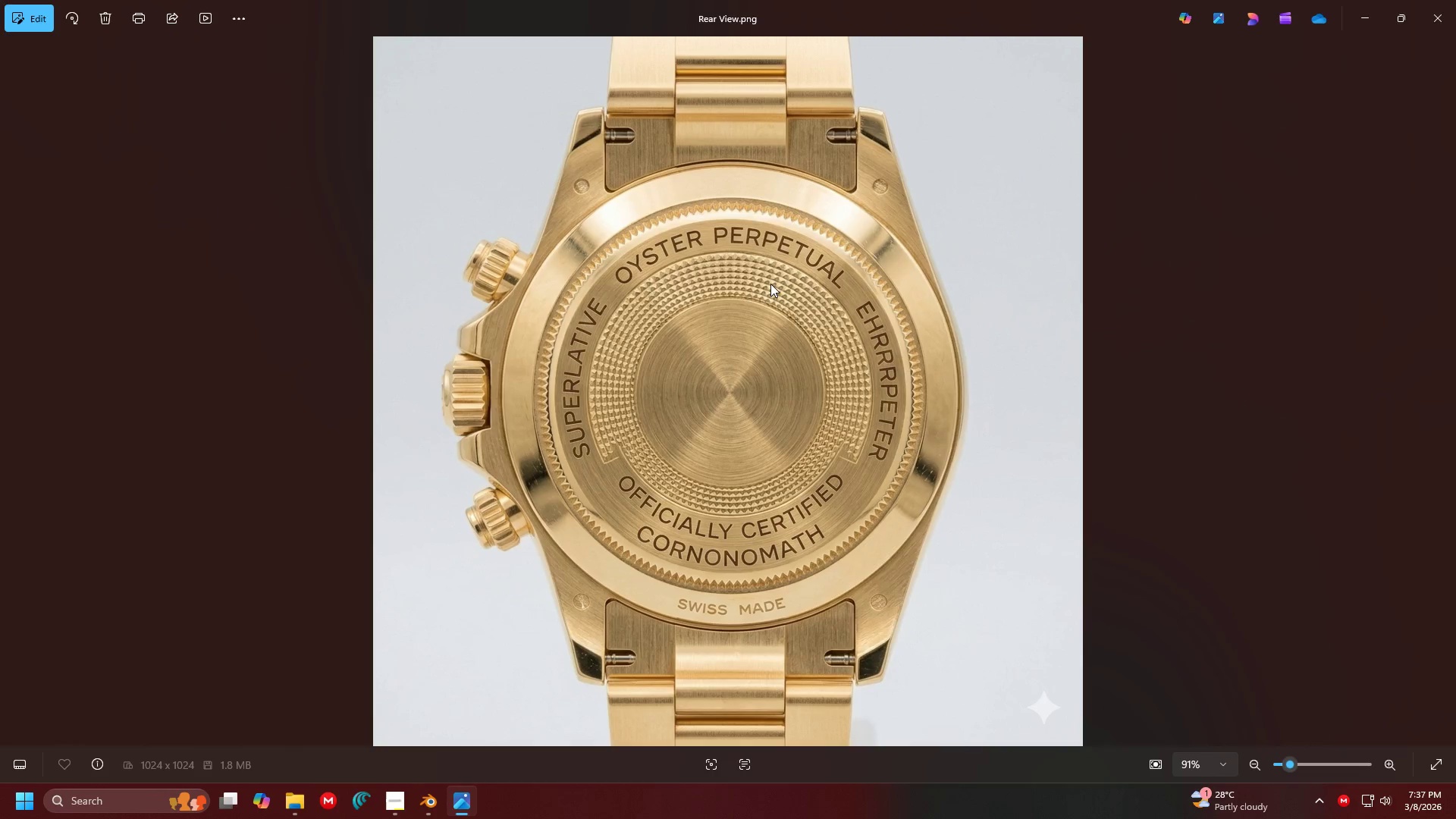 
left_click([23, 407])
 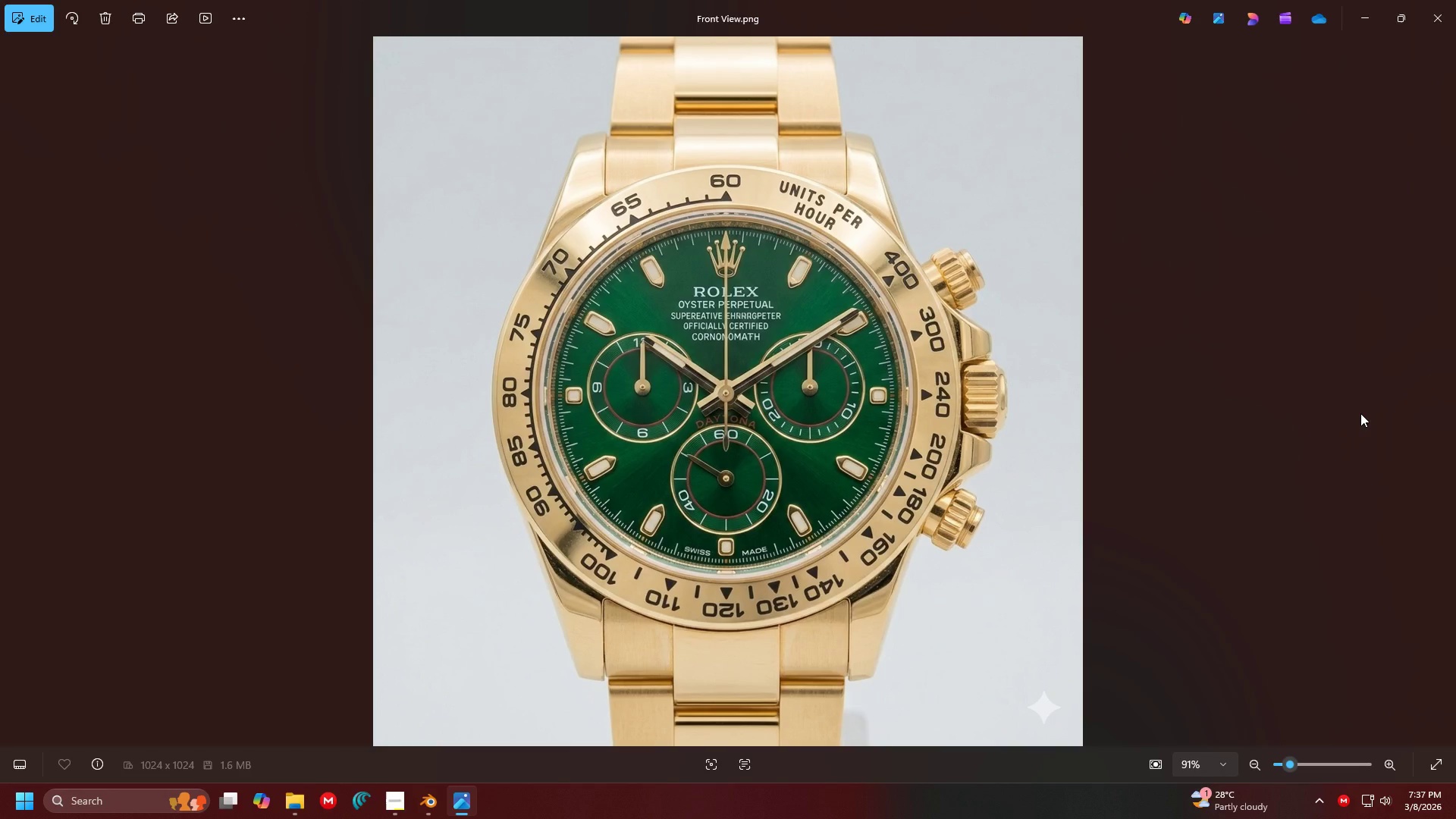 
wait(16.05)
 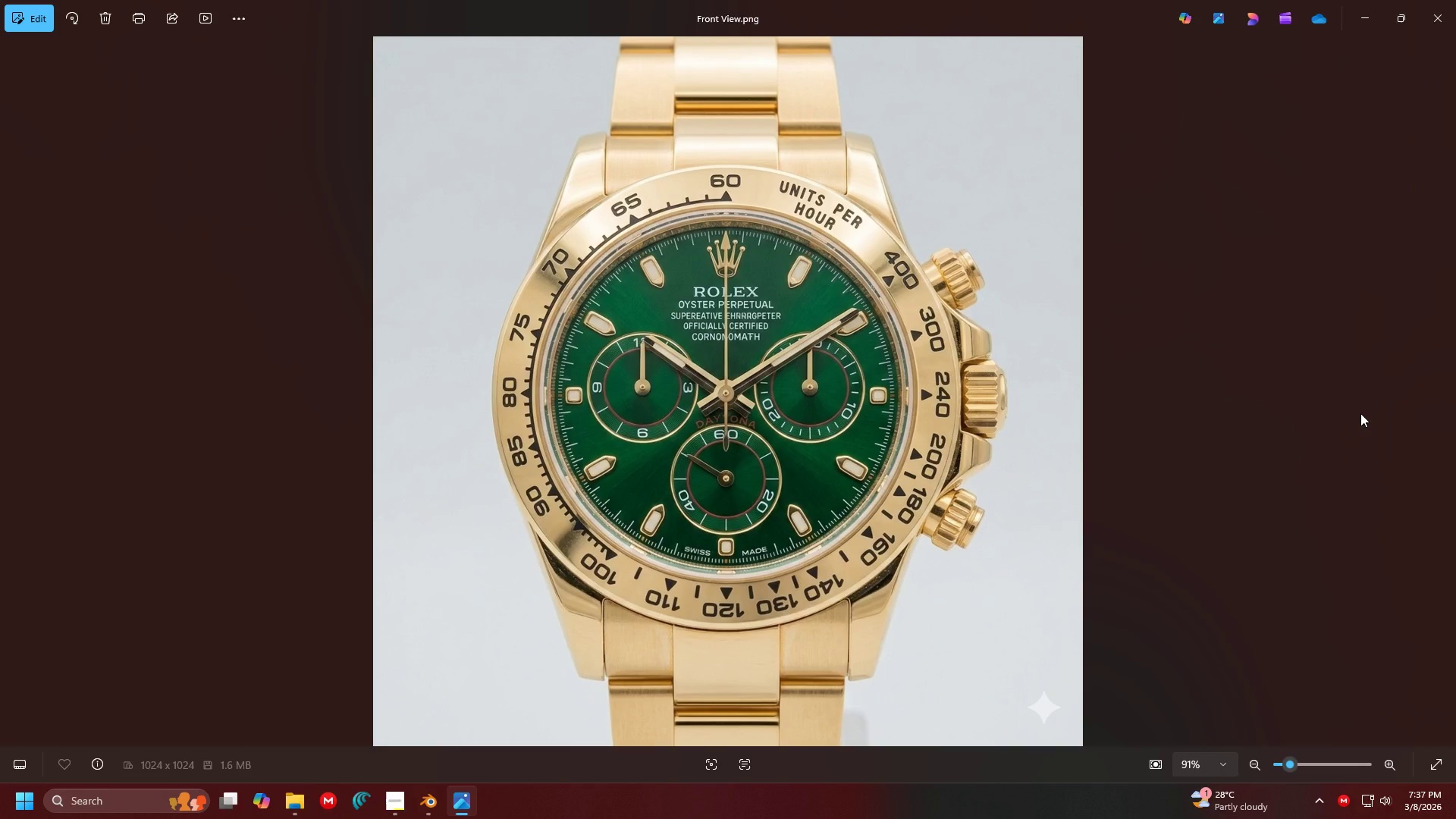 
left_click_drag(start_coordinate=[763, 476], to_coordinate=[756, 478])
 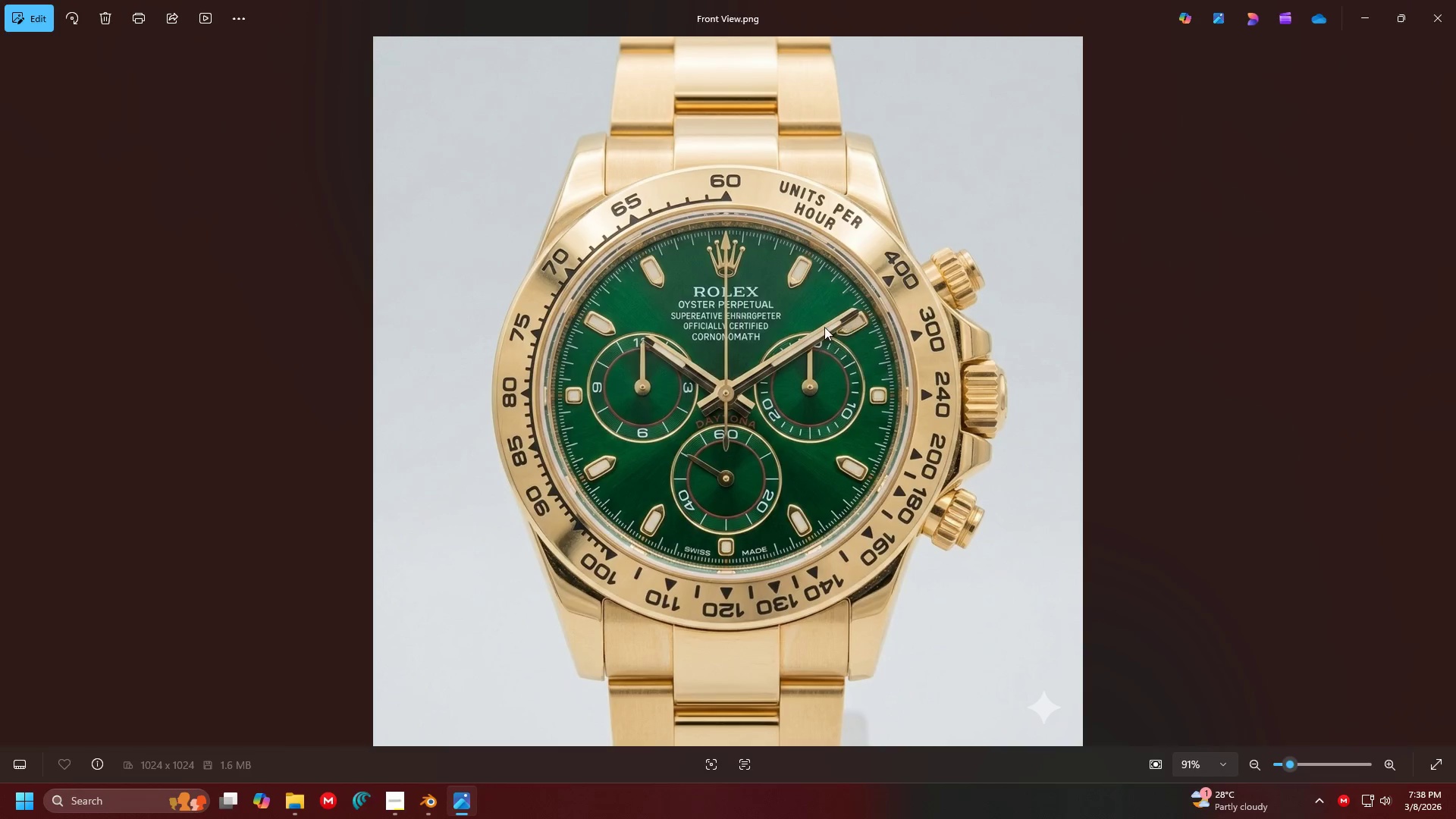 
key(Alt+AltLeft)
 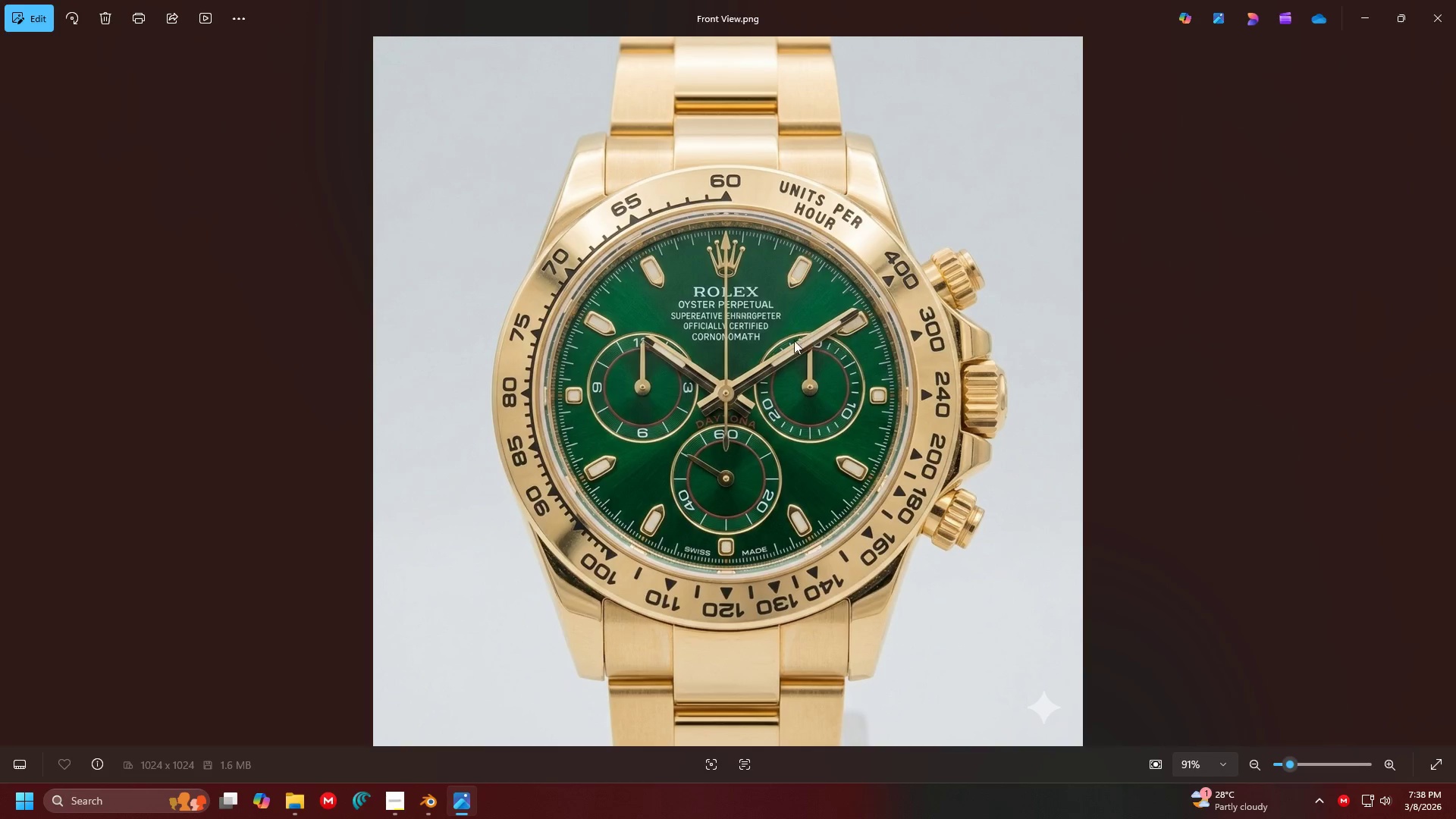 
key(Alt+Tab)
 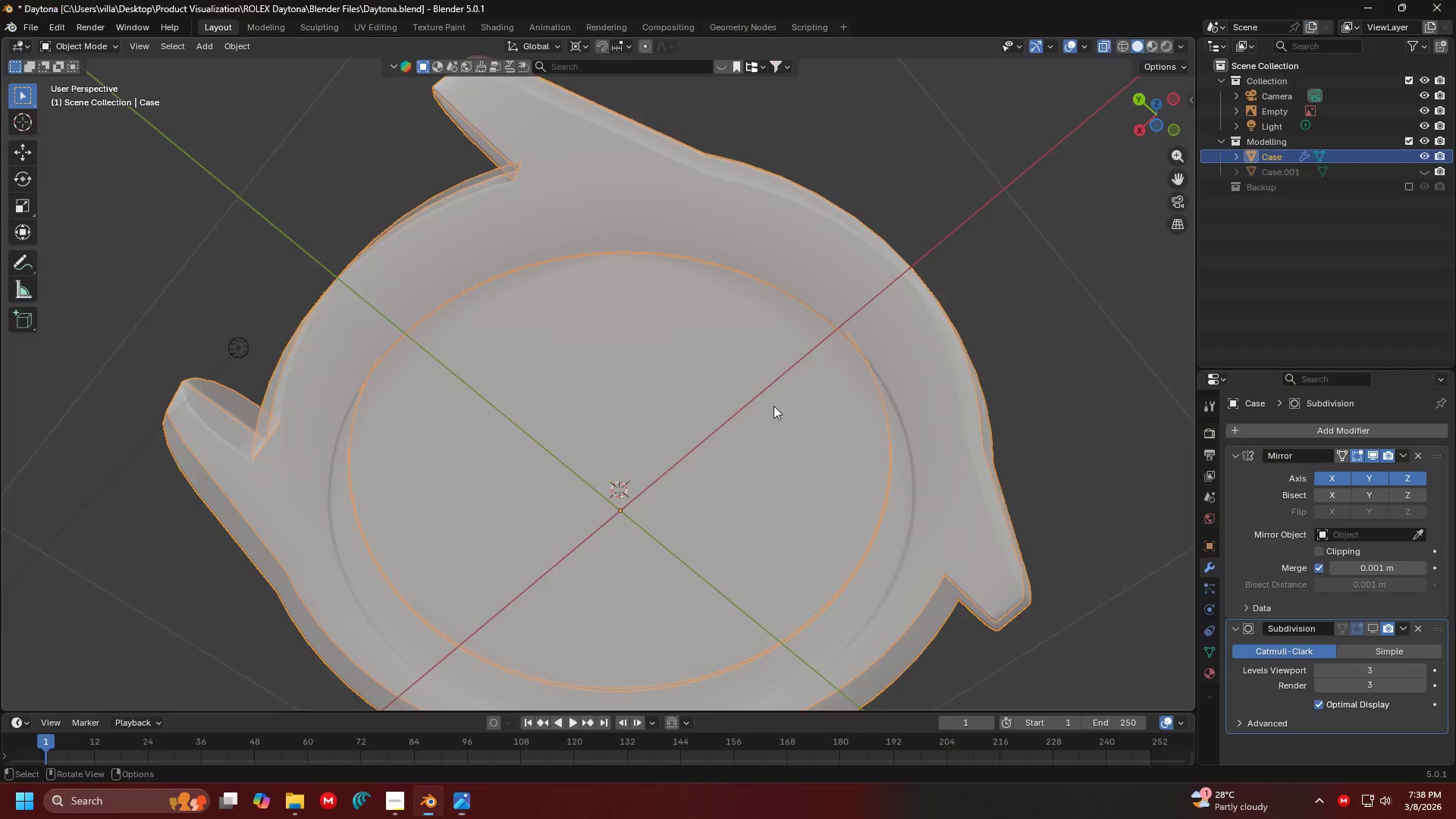 
scroll: coordinate [699, 394], scroll_direction: down, amount: 4.0
 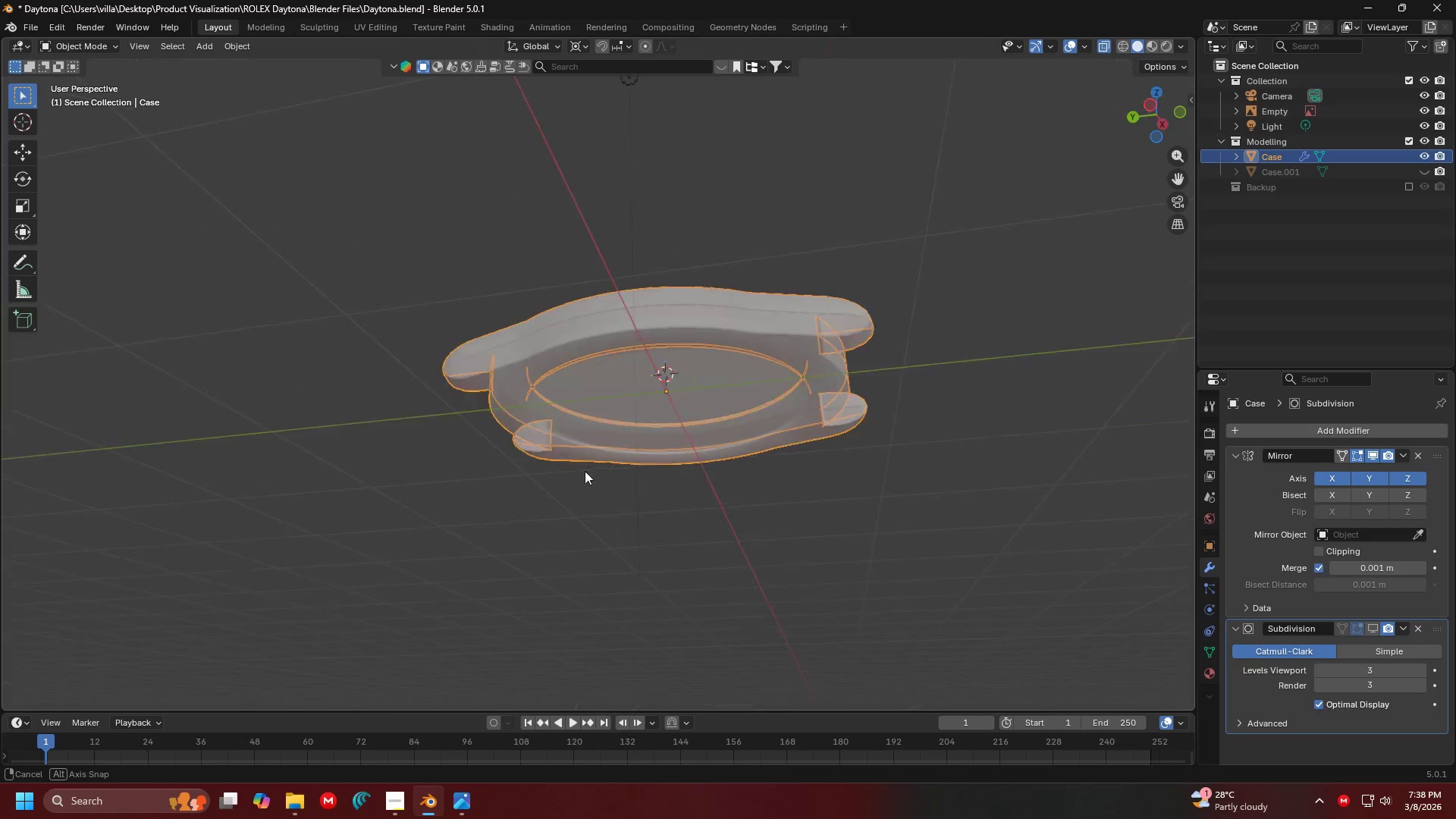 
key(Shift+ShiftLeft)
 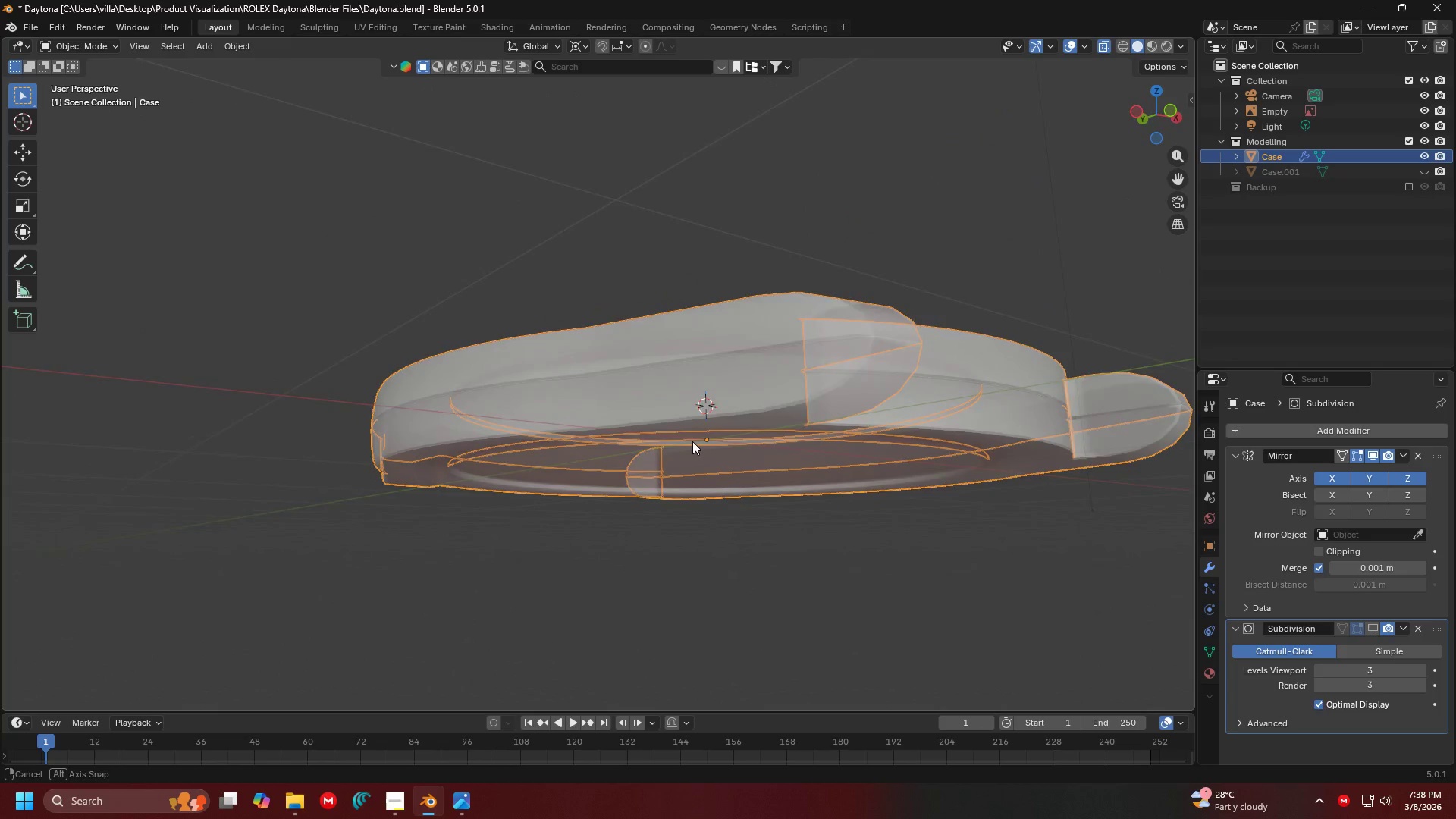 
scroll: coordinate [562, 447], scroll_direction: up, amount: 4.0
 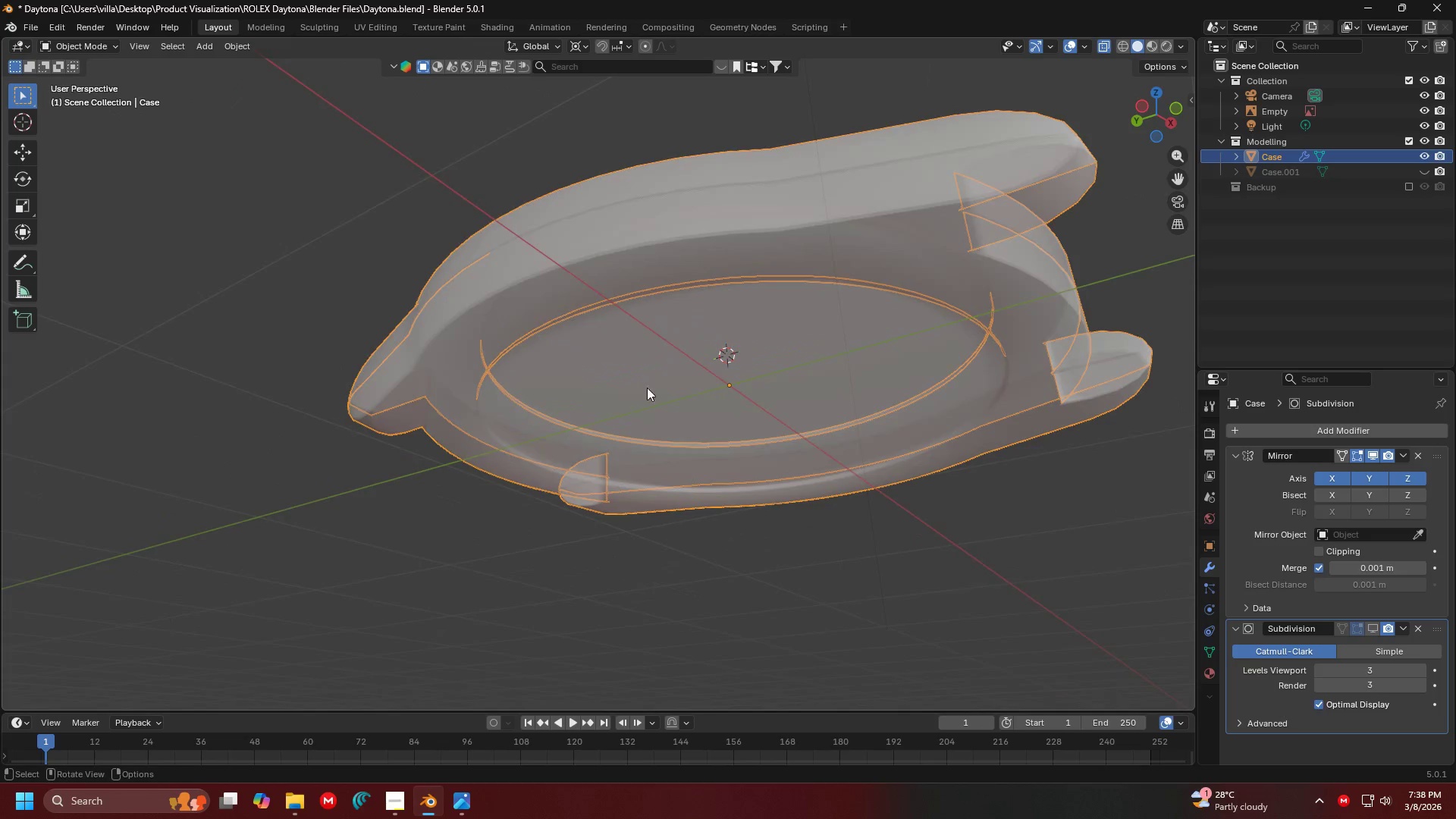 
scroll: coordinate [819, 485], scroll_direction: down, amount: 2.0
 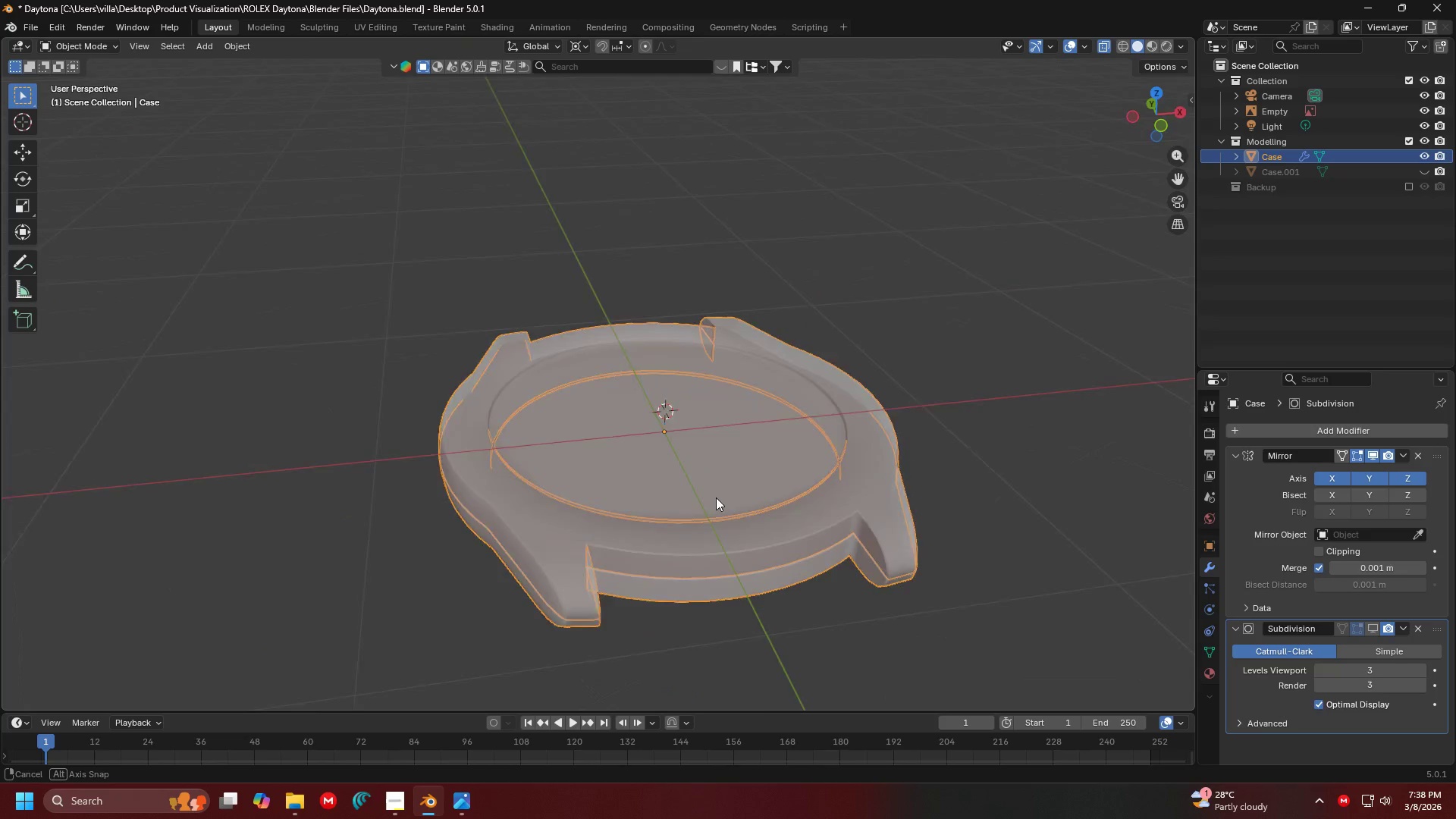 
scroll: coordinate [700, 491], scroll_direction: up, amount: 2.0
 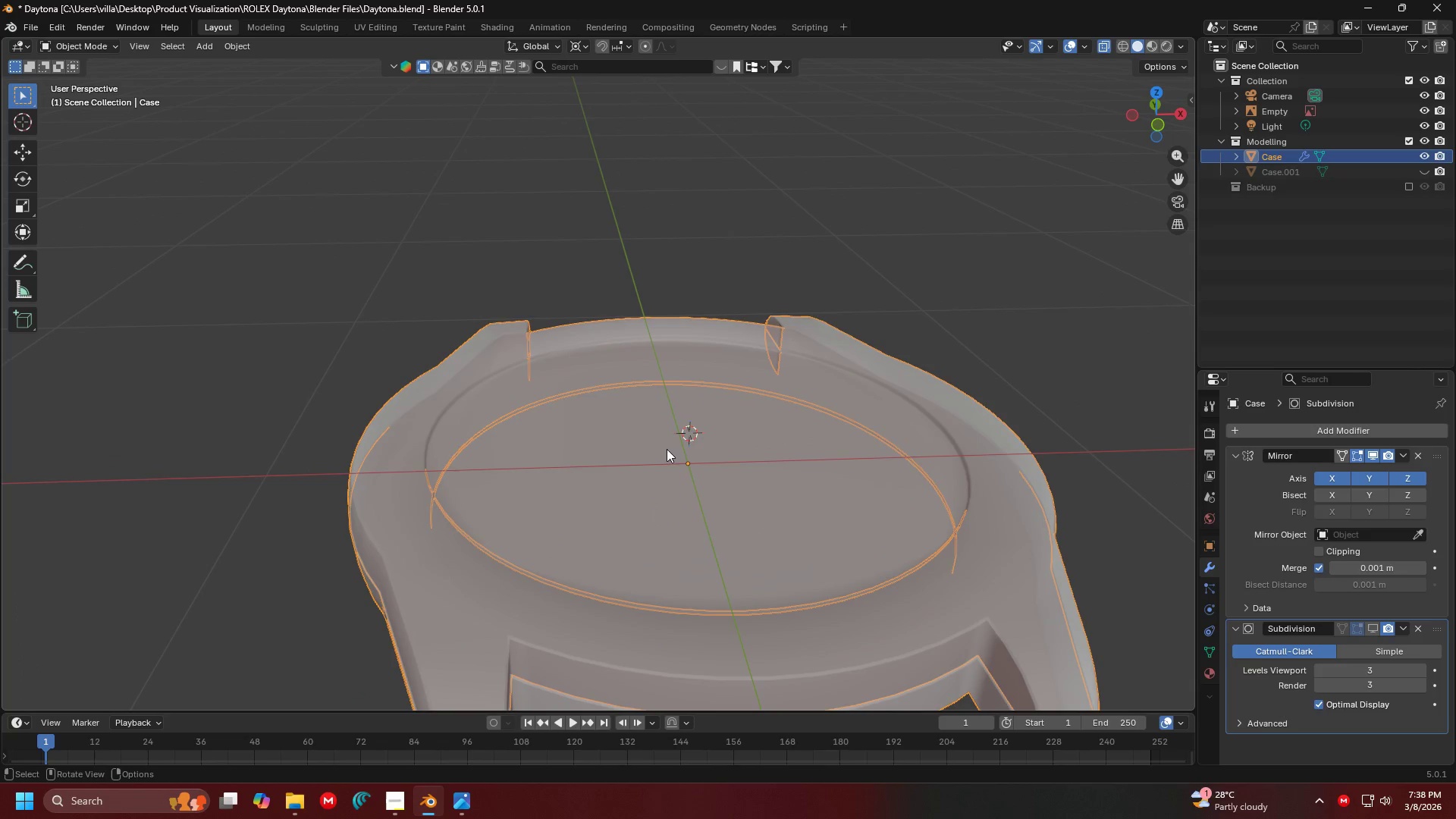 
key(Shift+ShiftLeft)
 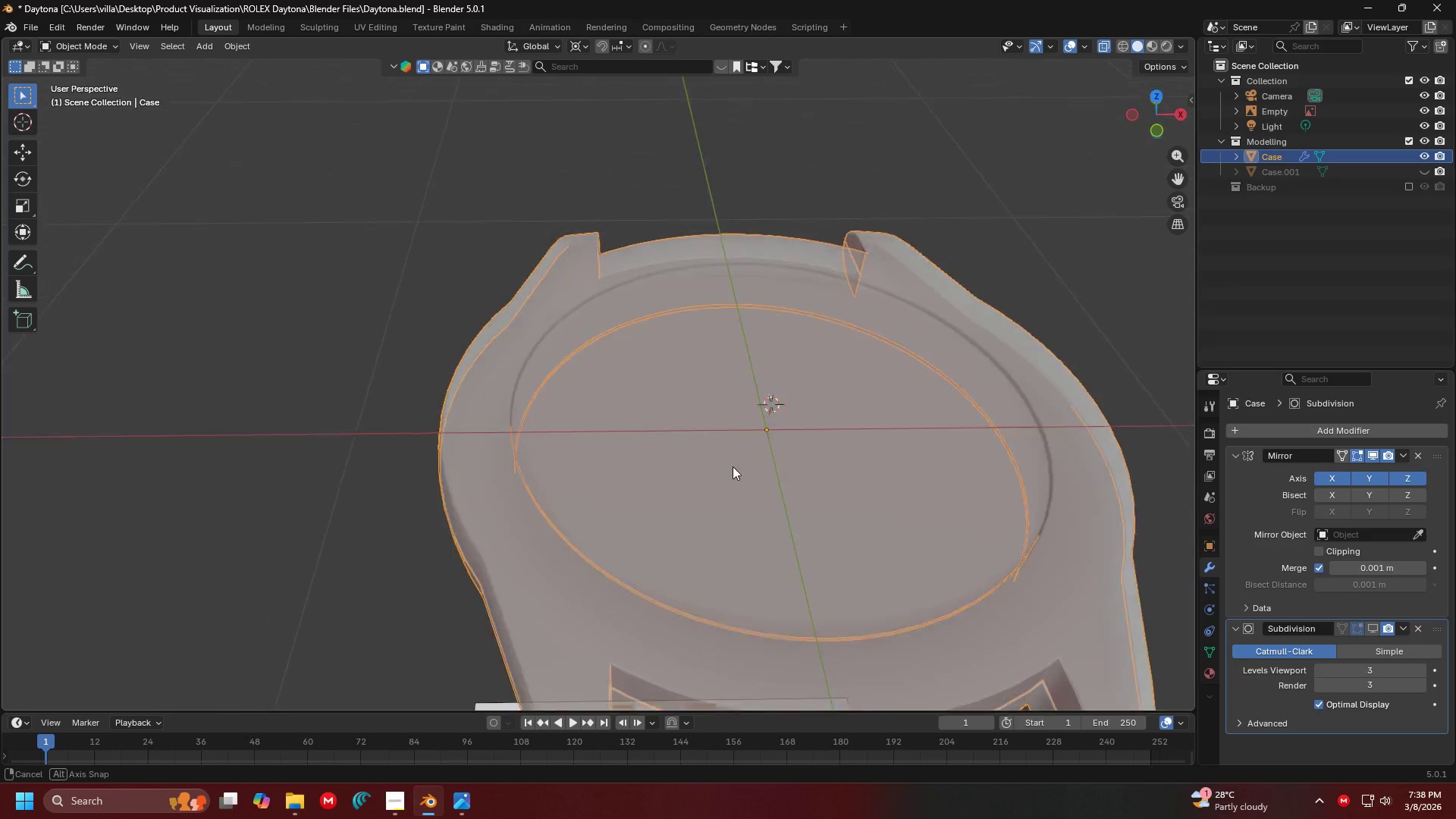 
key(Shift+ShiftLeft)
 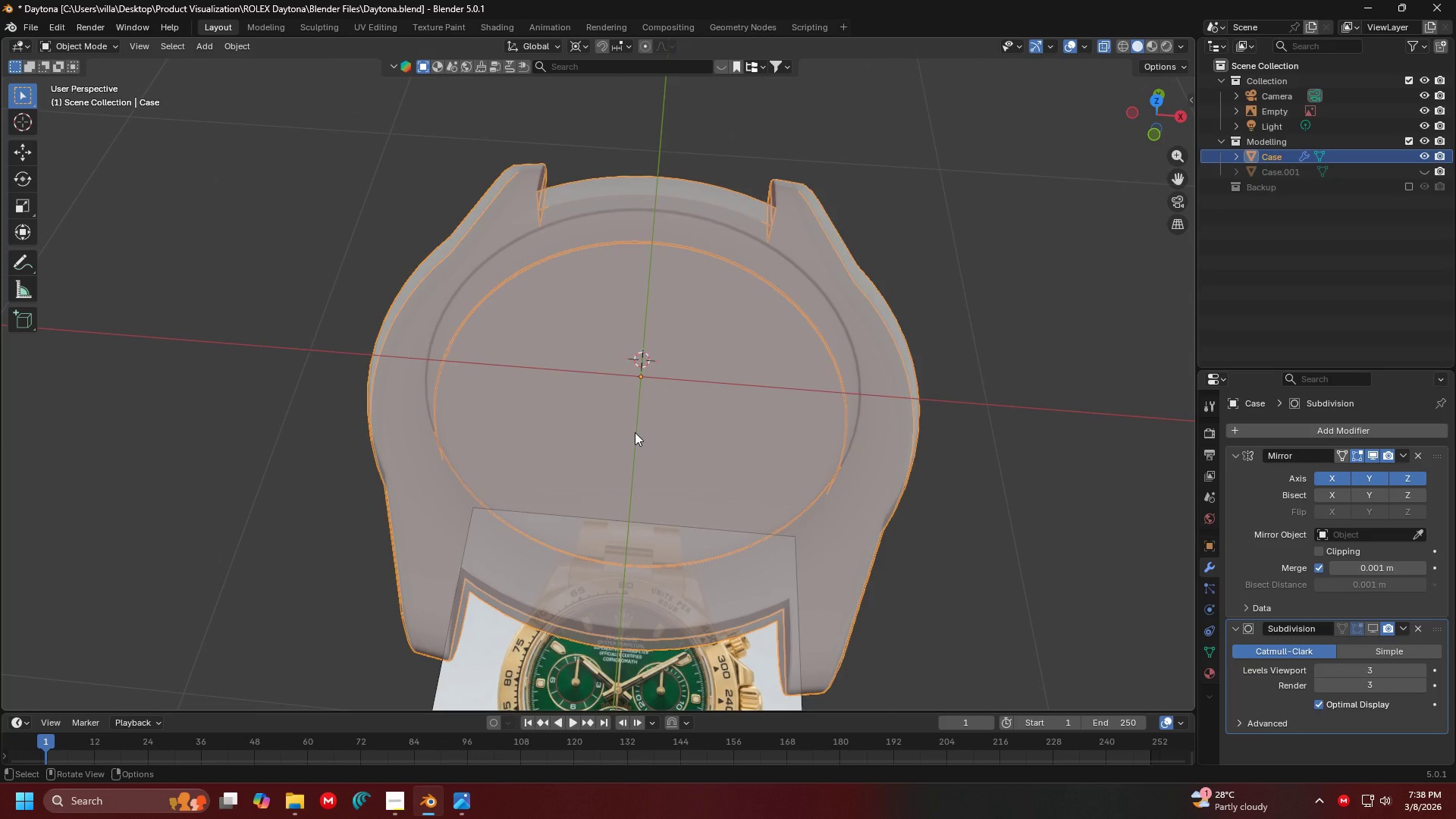 
scroll: coordinate [724, 494], scroll_direction: down, amount: 1.0
 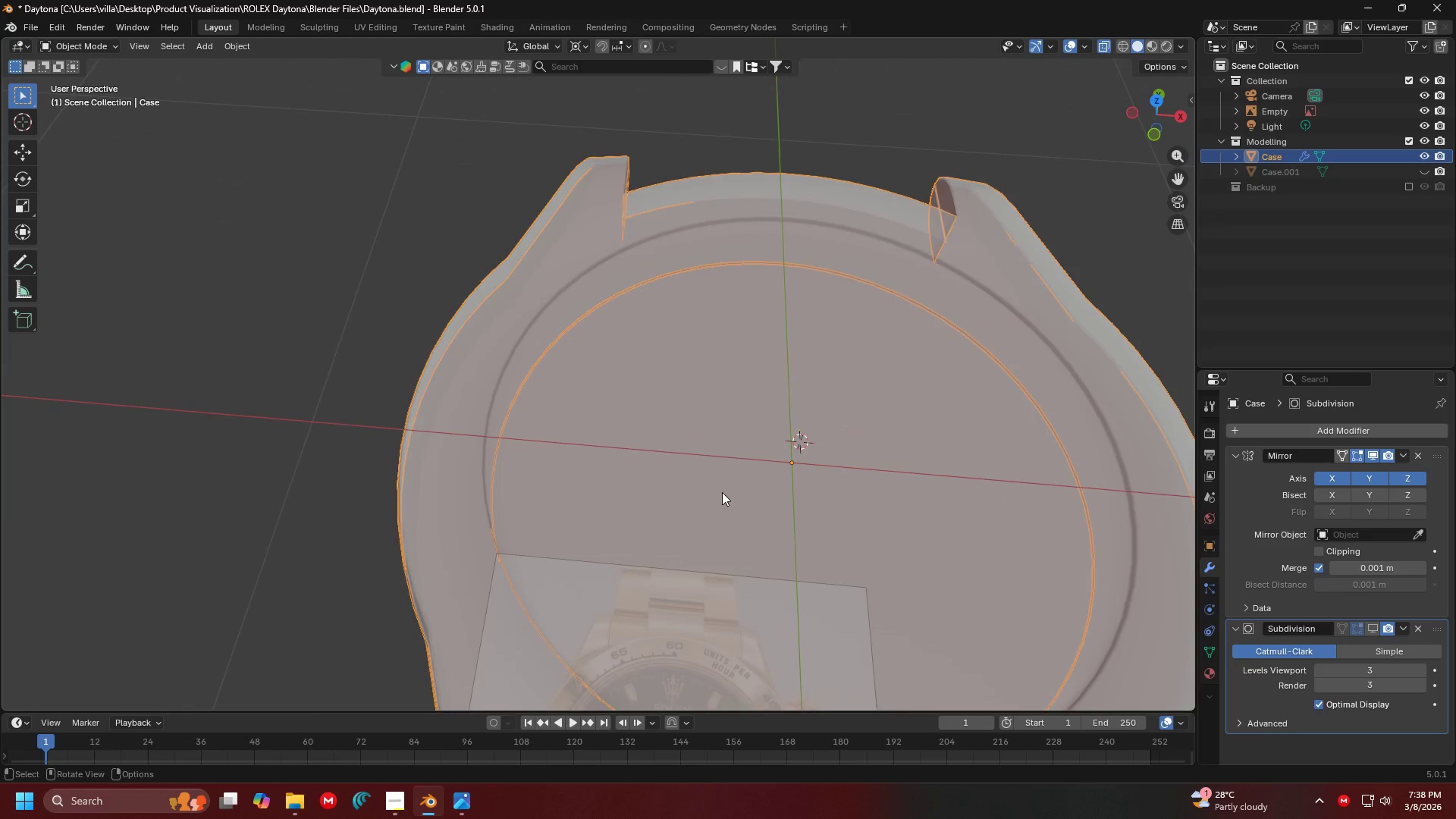 
hold_key(key=ShiftLeft, duration=0.39)
 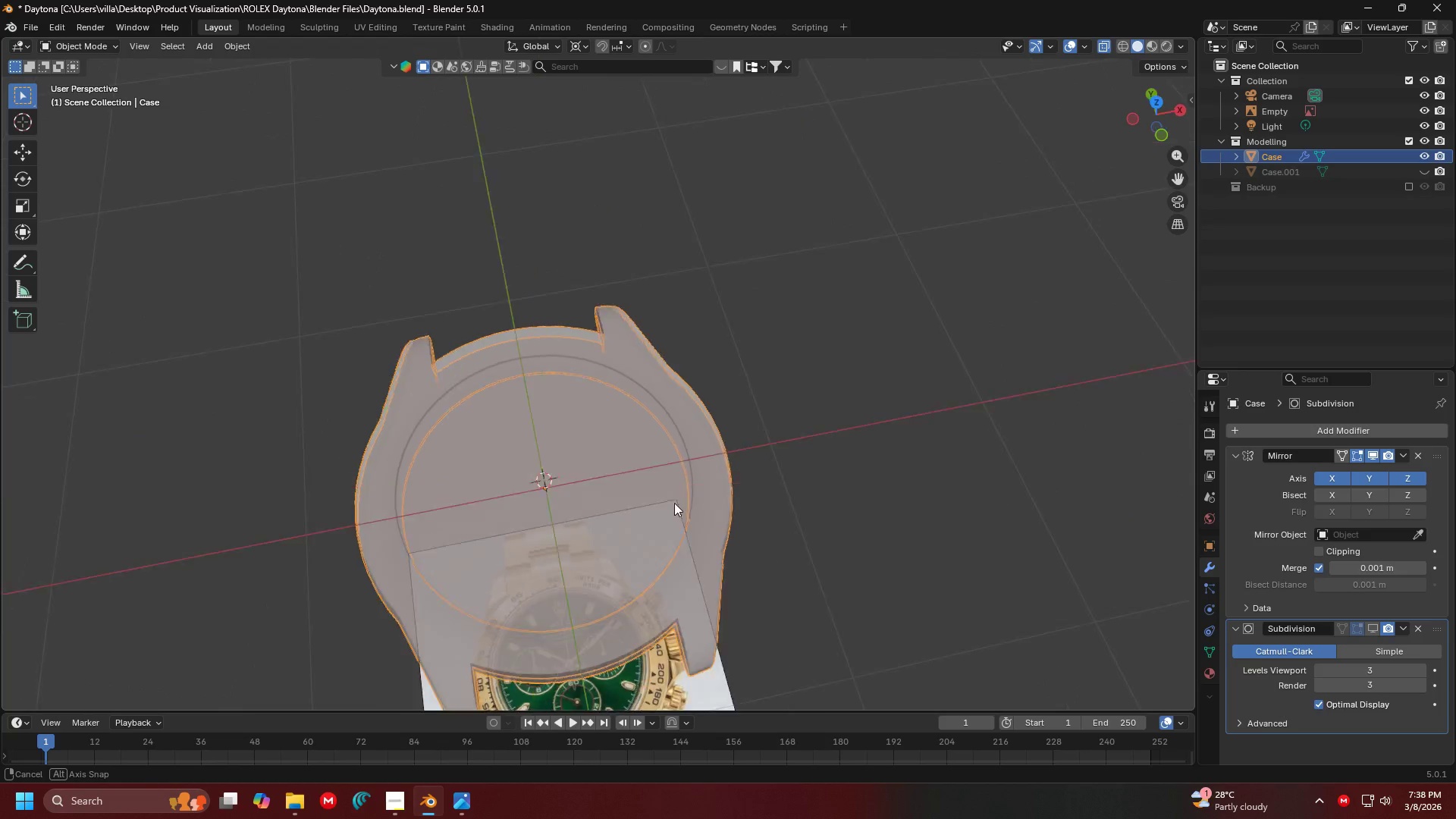 
scroll: coordinate [680, 425], scroll_direction: down, amount: 2.0
 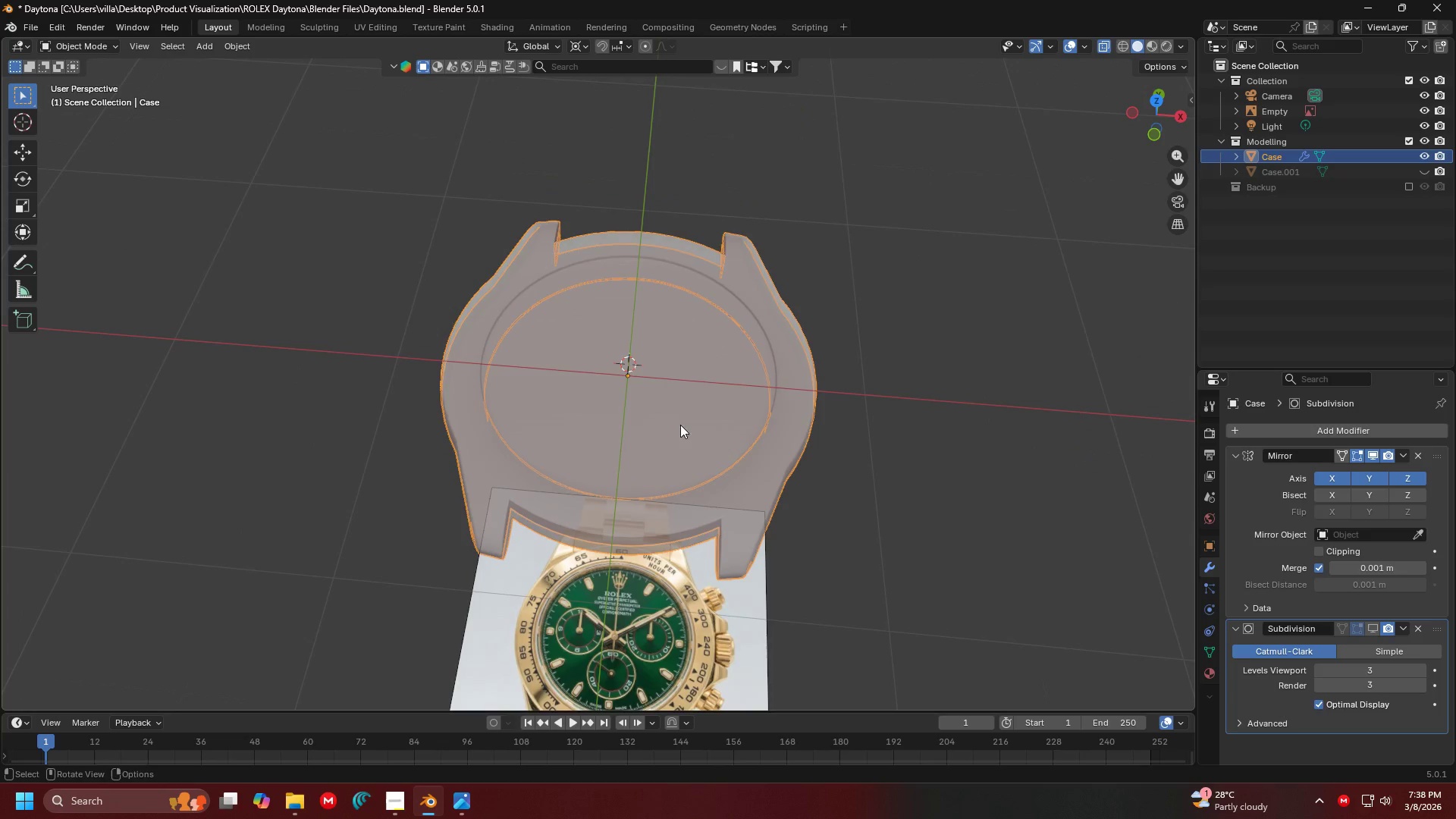 
key(Shift+ShiftLeft)
 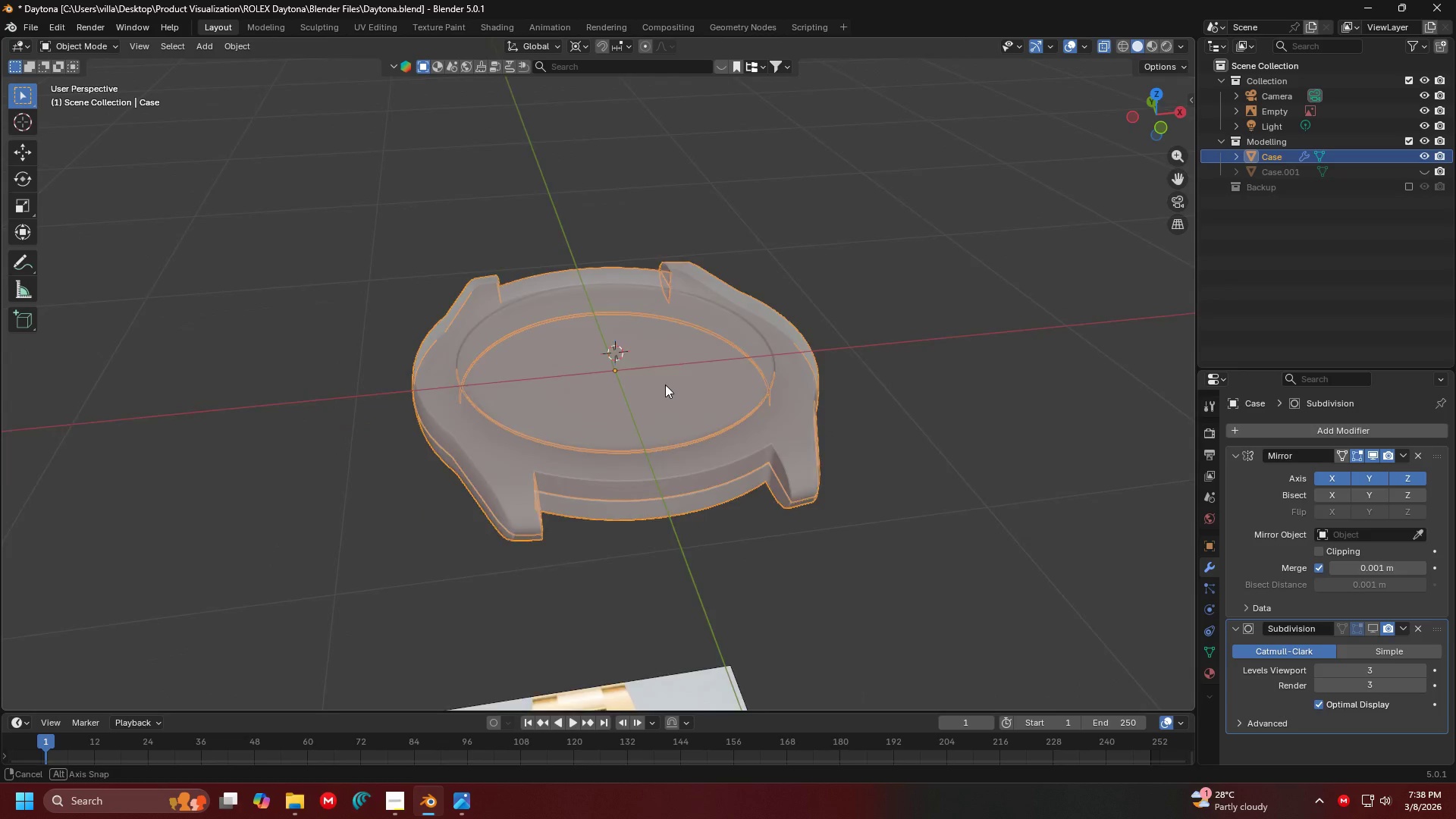 
scroll: coordinate [648, 389], scroll_direction: up, amount: 5.0
 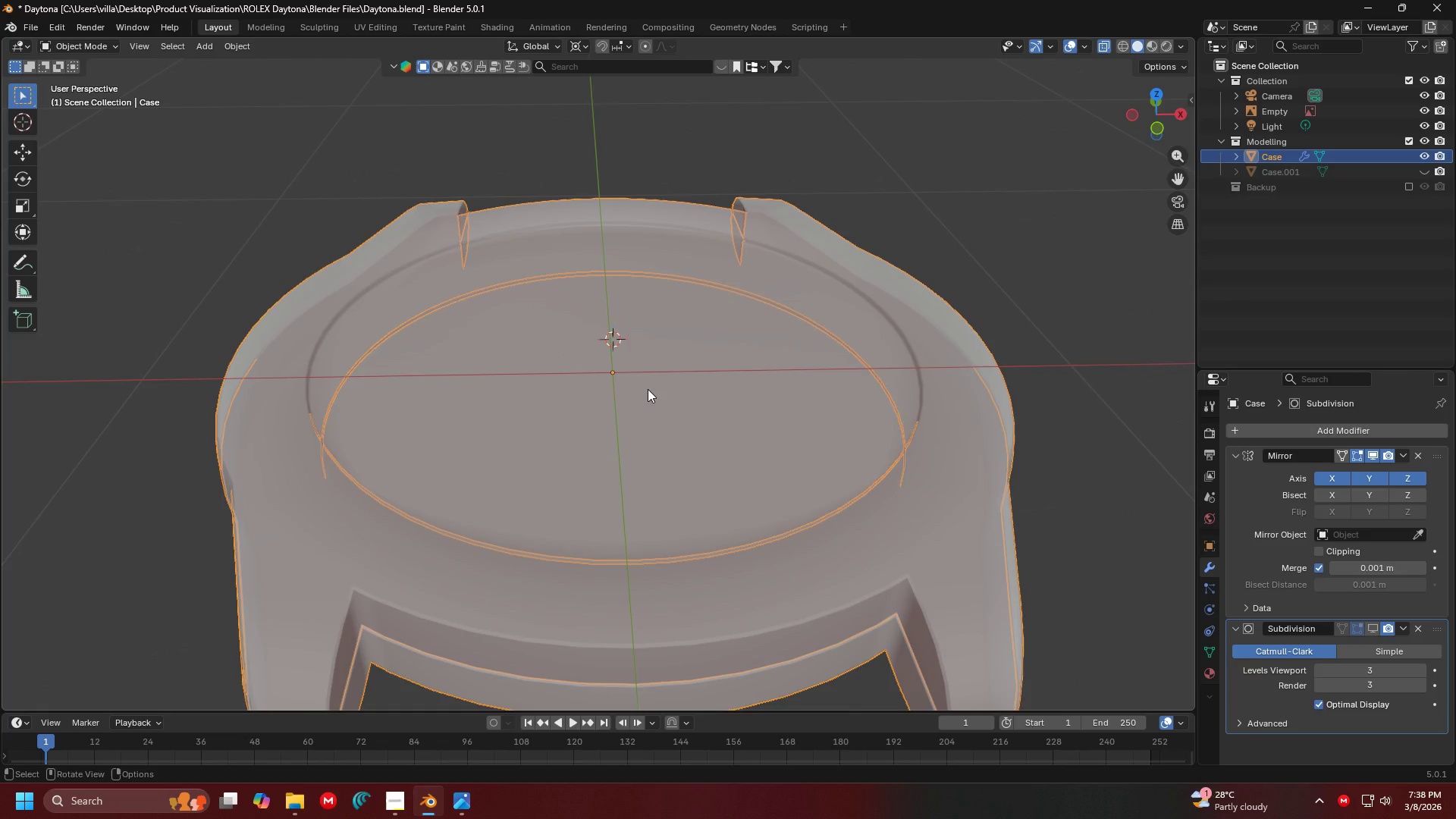 
key(Shift+ShiftLeft)
 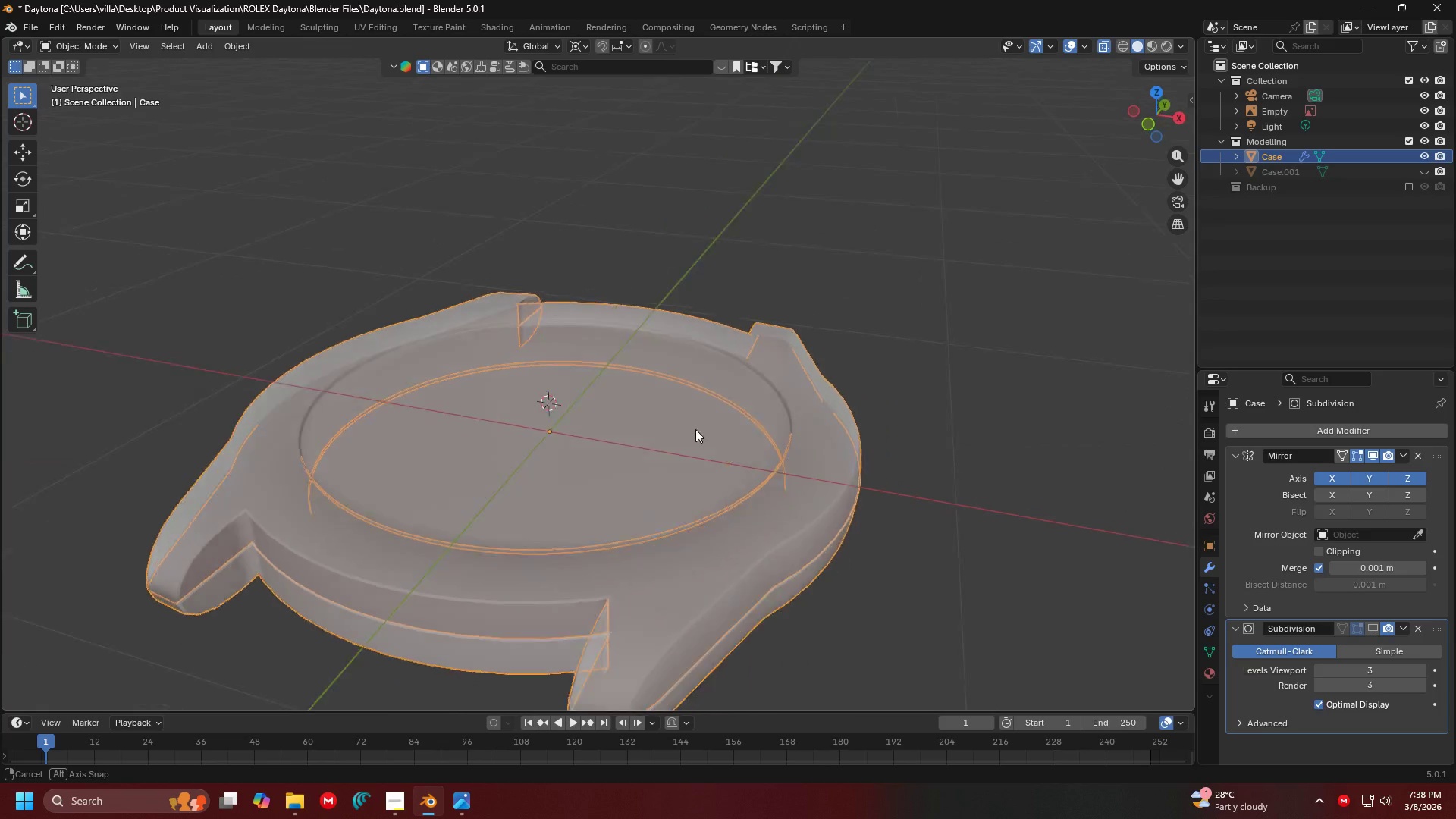 
key(Shift+ShiftLeft)
 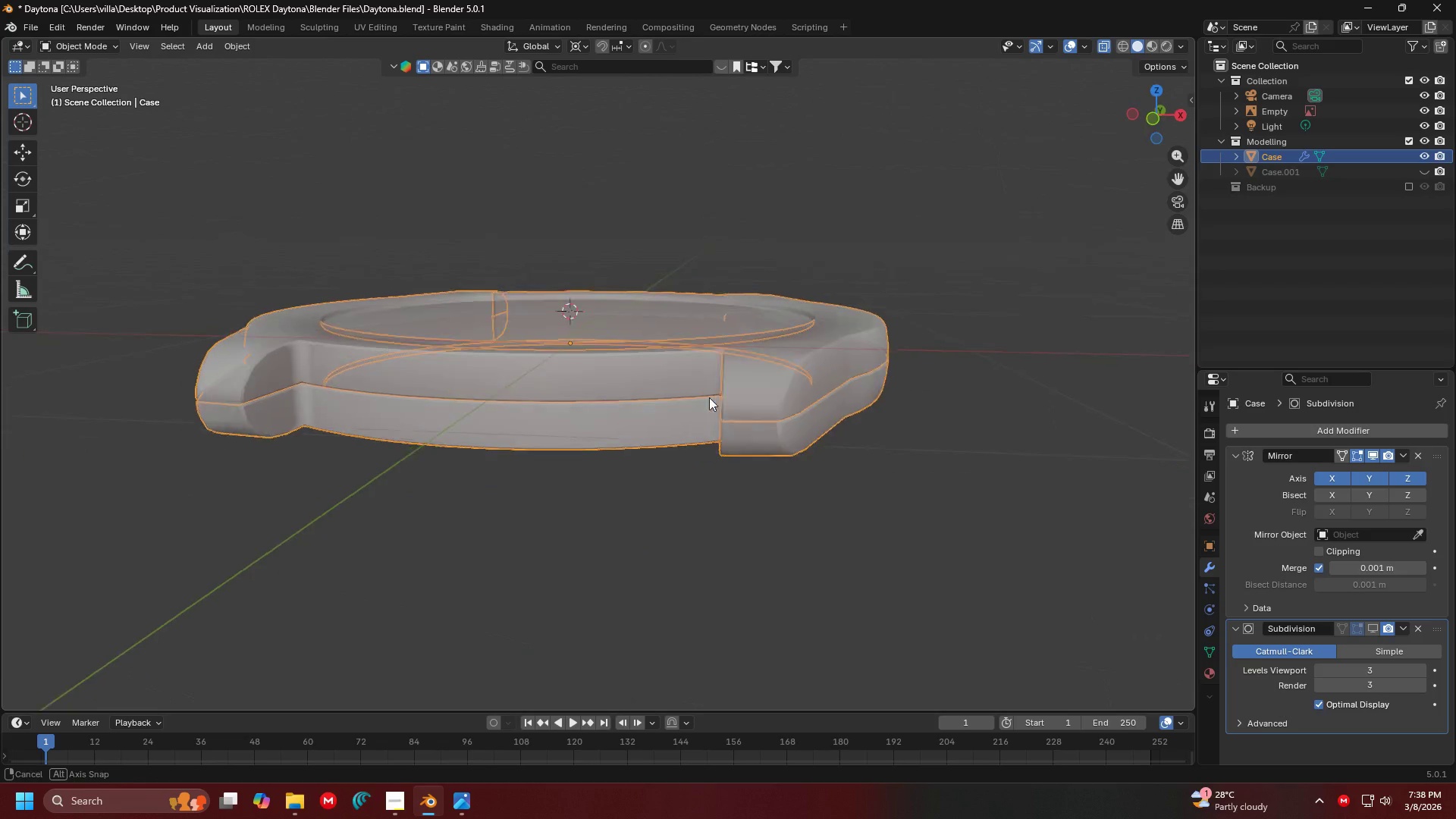 
key(Tab)
 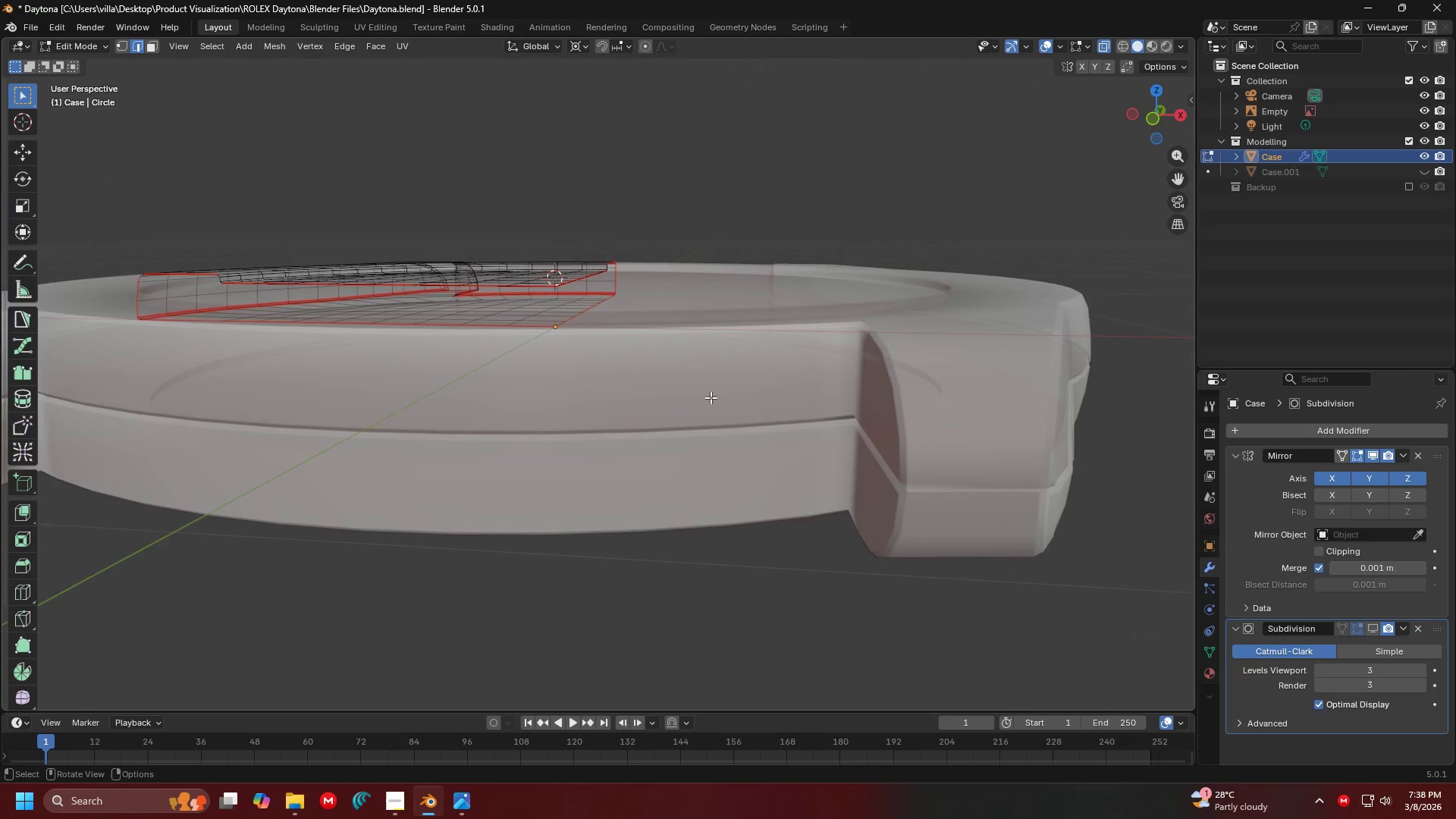 
key(Shift+ShiftLeft)
 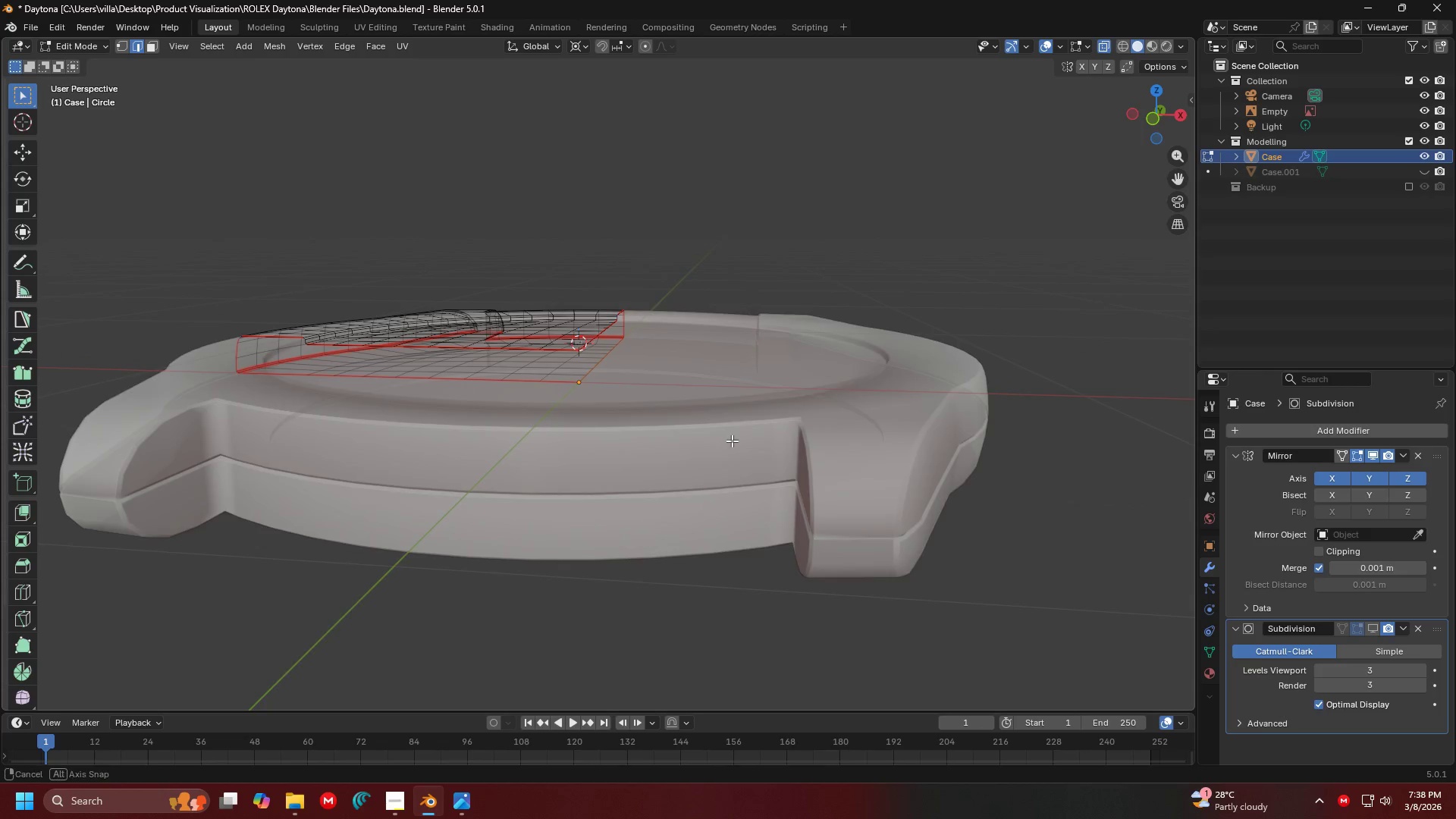 
scroll: coordinate [717, 401], scroll_direction: none, amount: 0.0
 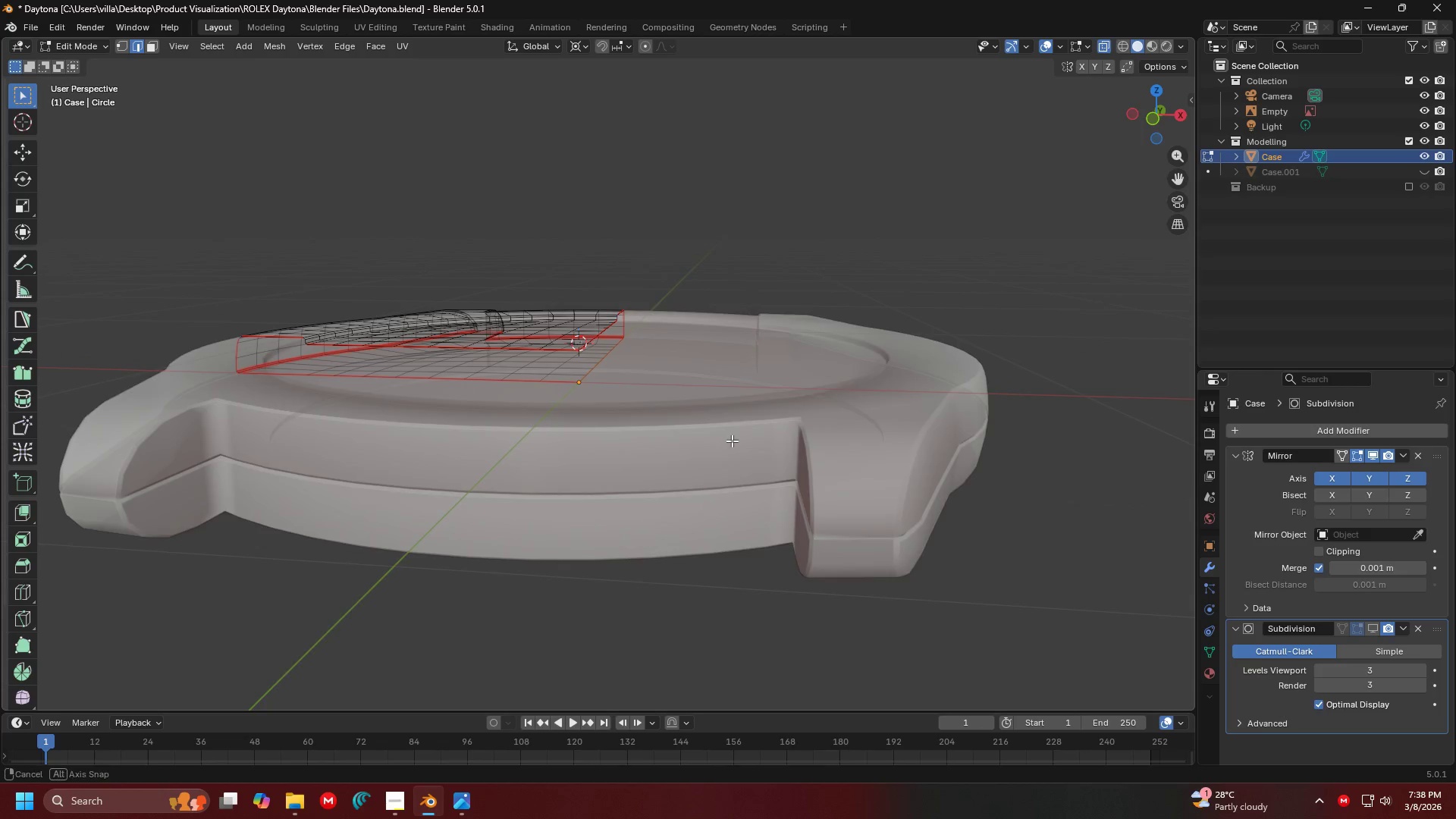 
key(Tab)
 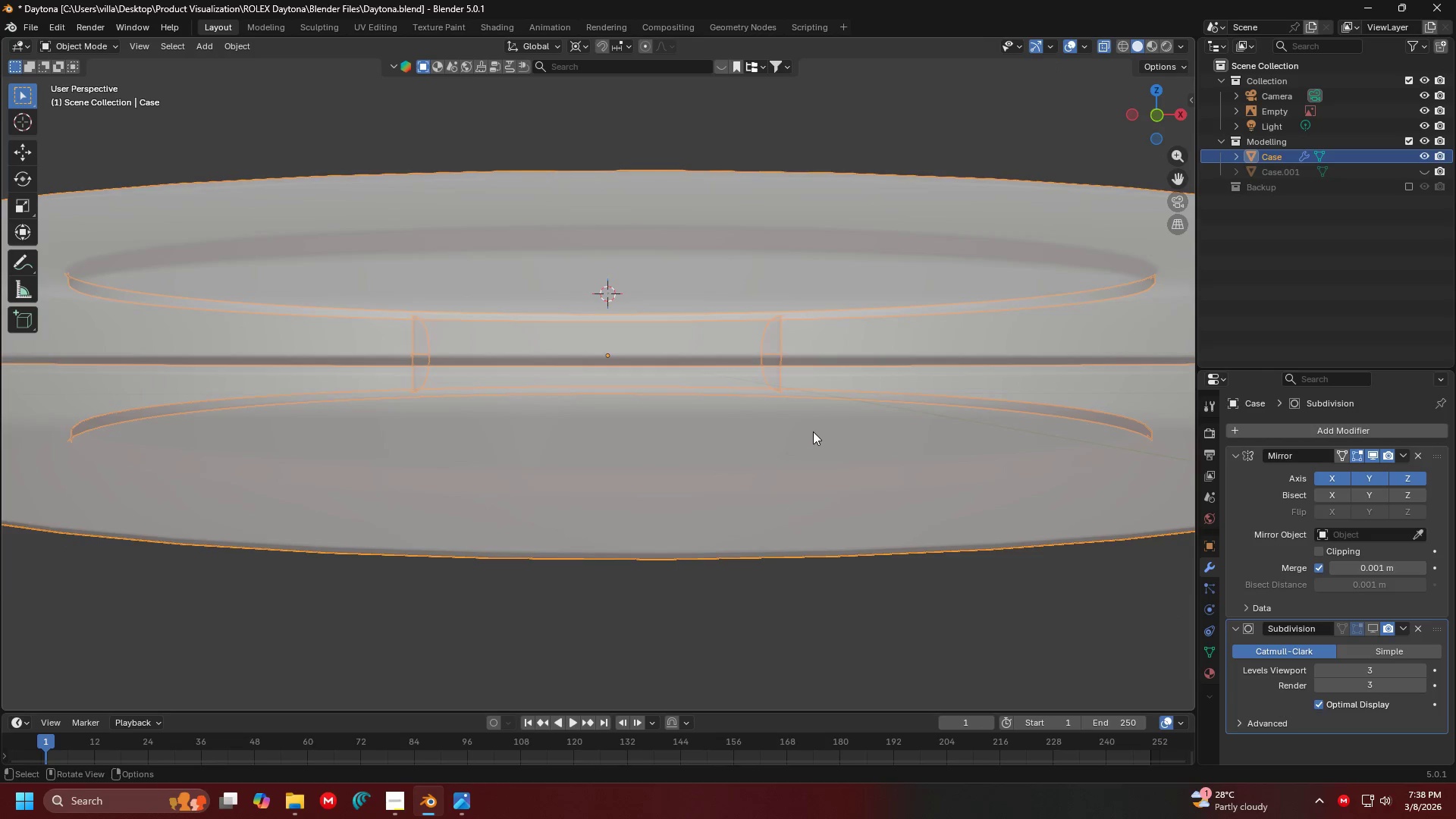 
scroll: coordinate [750, 425], scroll_direction: up, amount: 2.0
 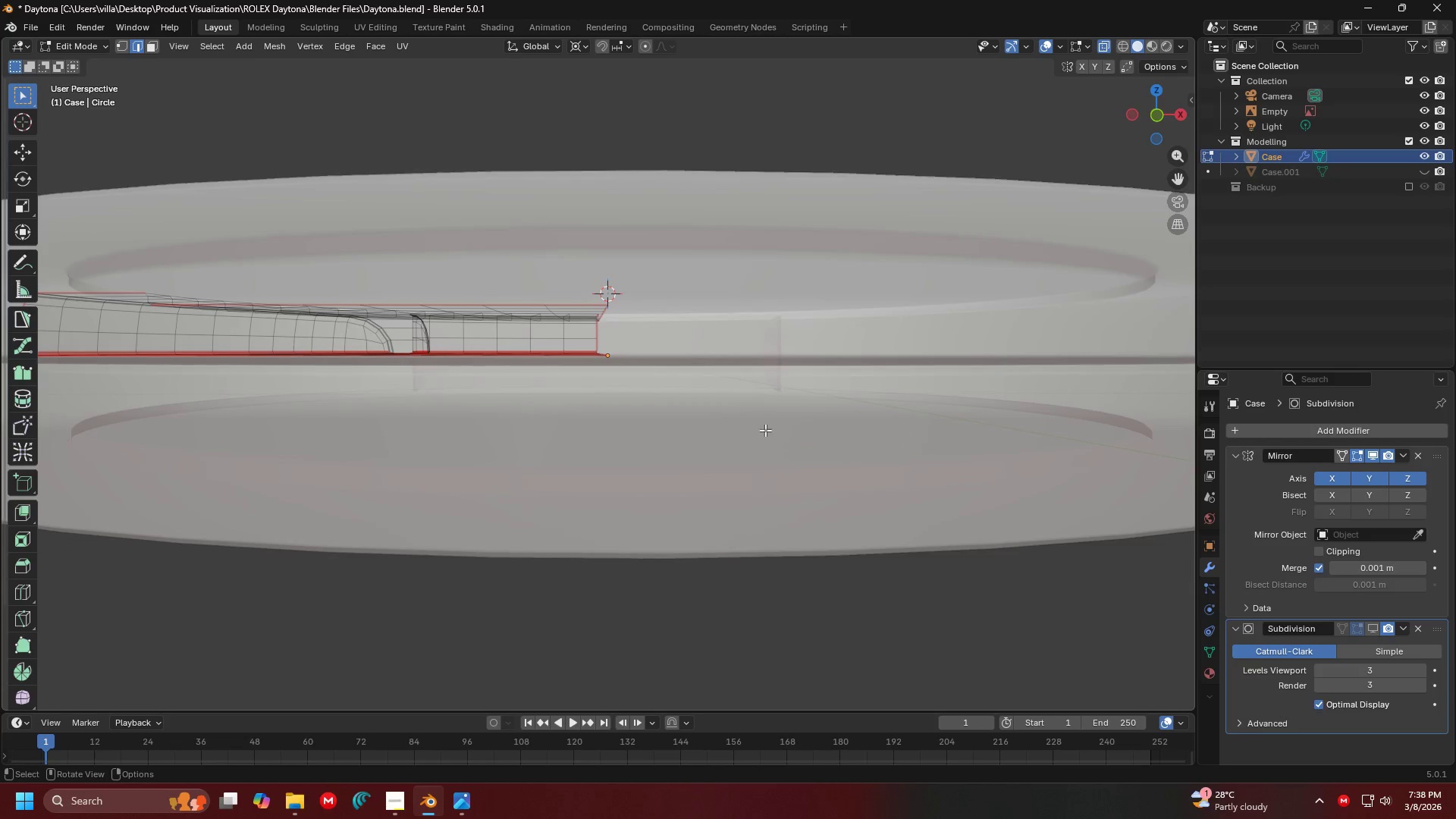 
key(Shift+ShiftLeft)
 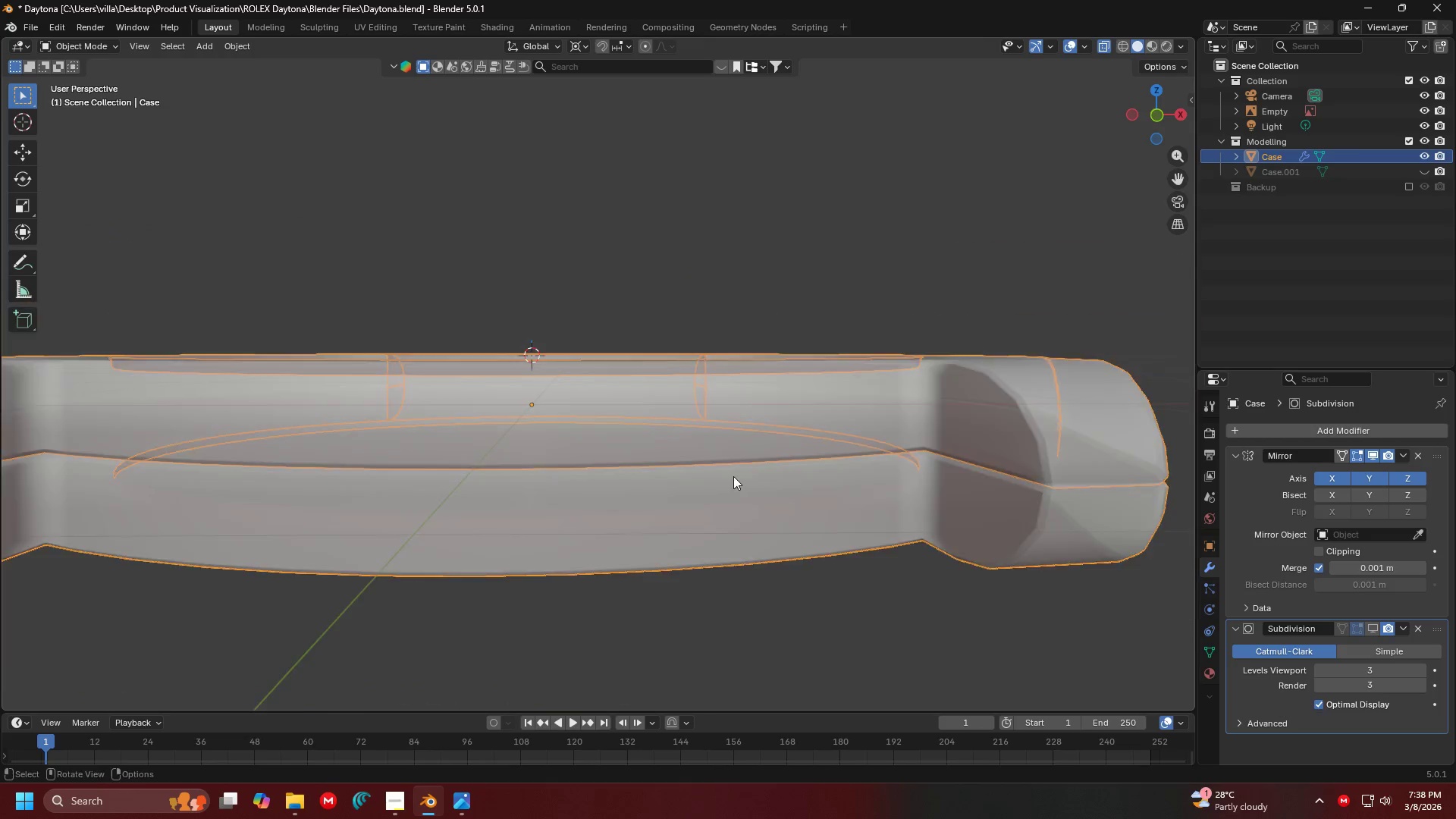 
scroll: coordinate [738, 476], scroll_direction: down, amount: 1.0
 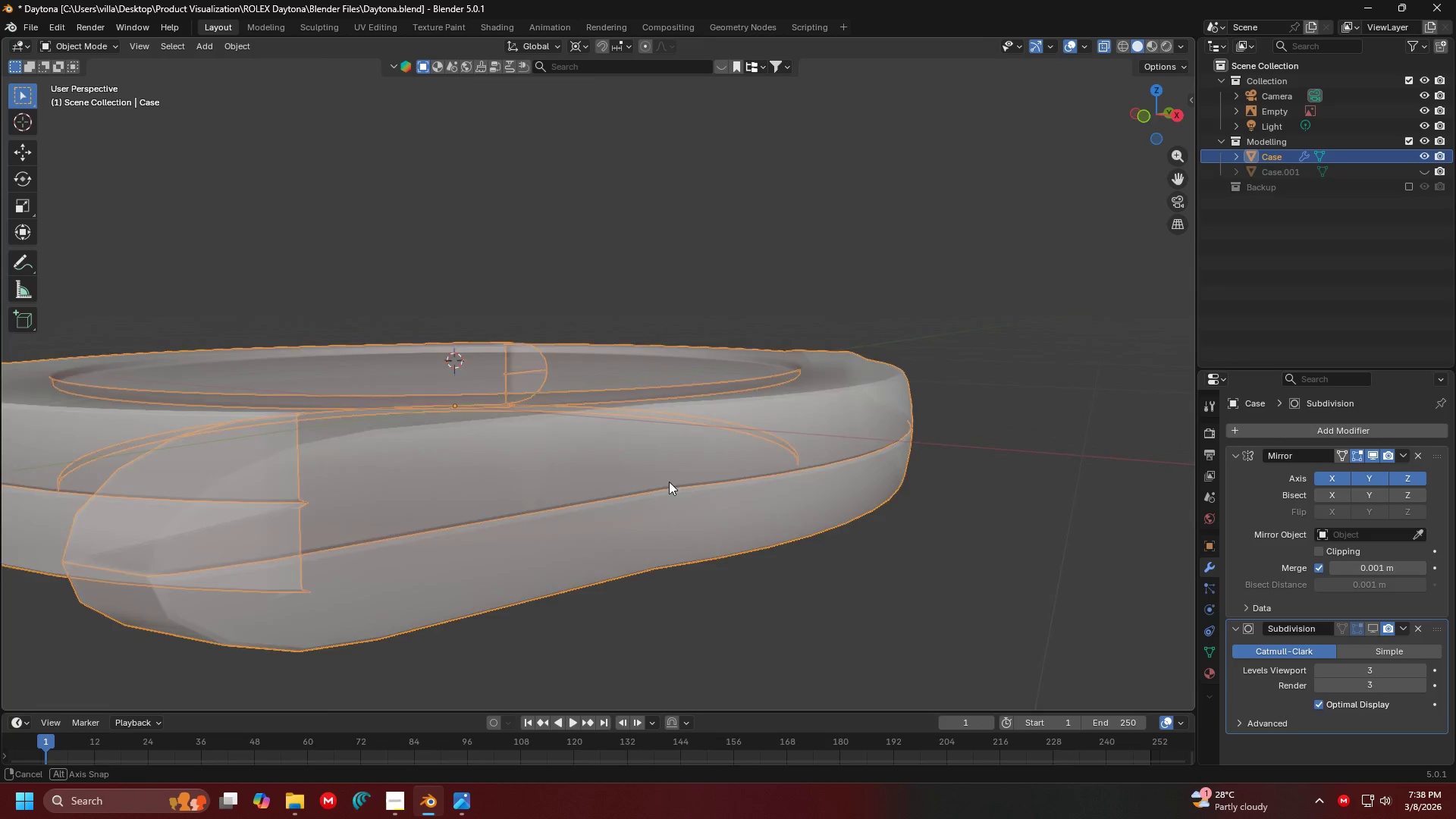 
key(Tab)
 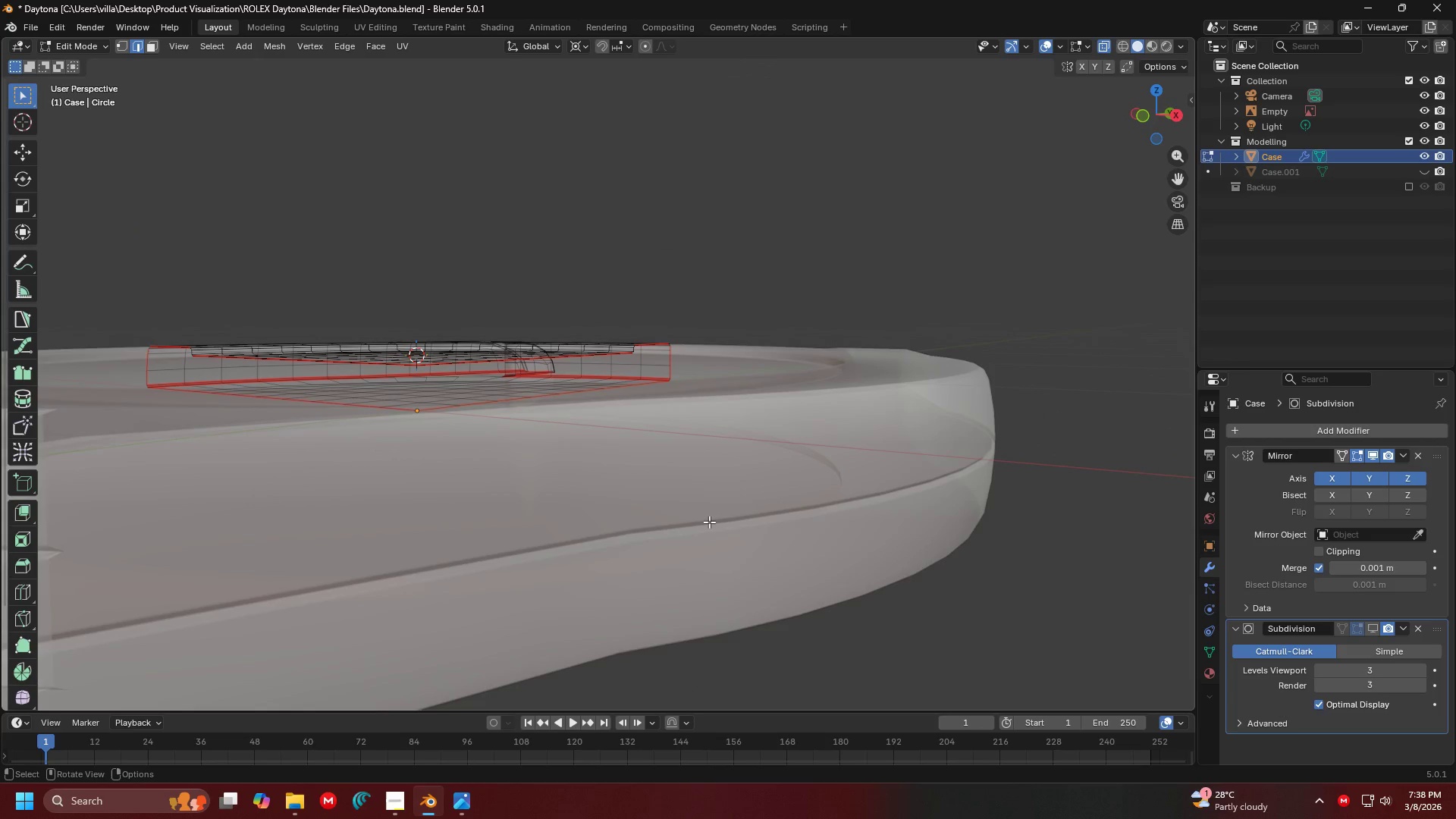 
scroll: coordinate [663, 479], scroll_direction: up, amount: 1.0
 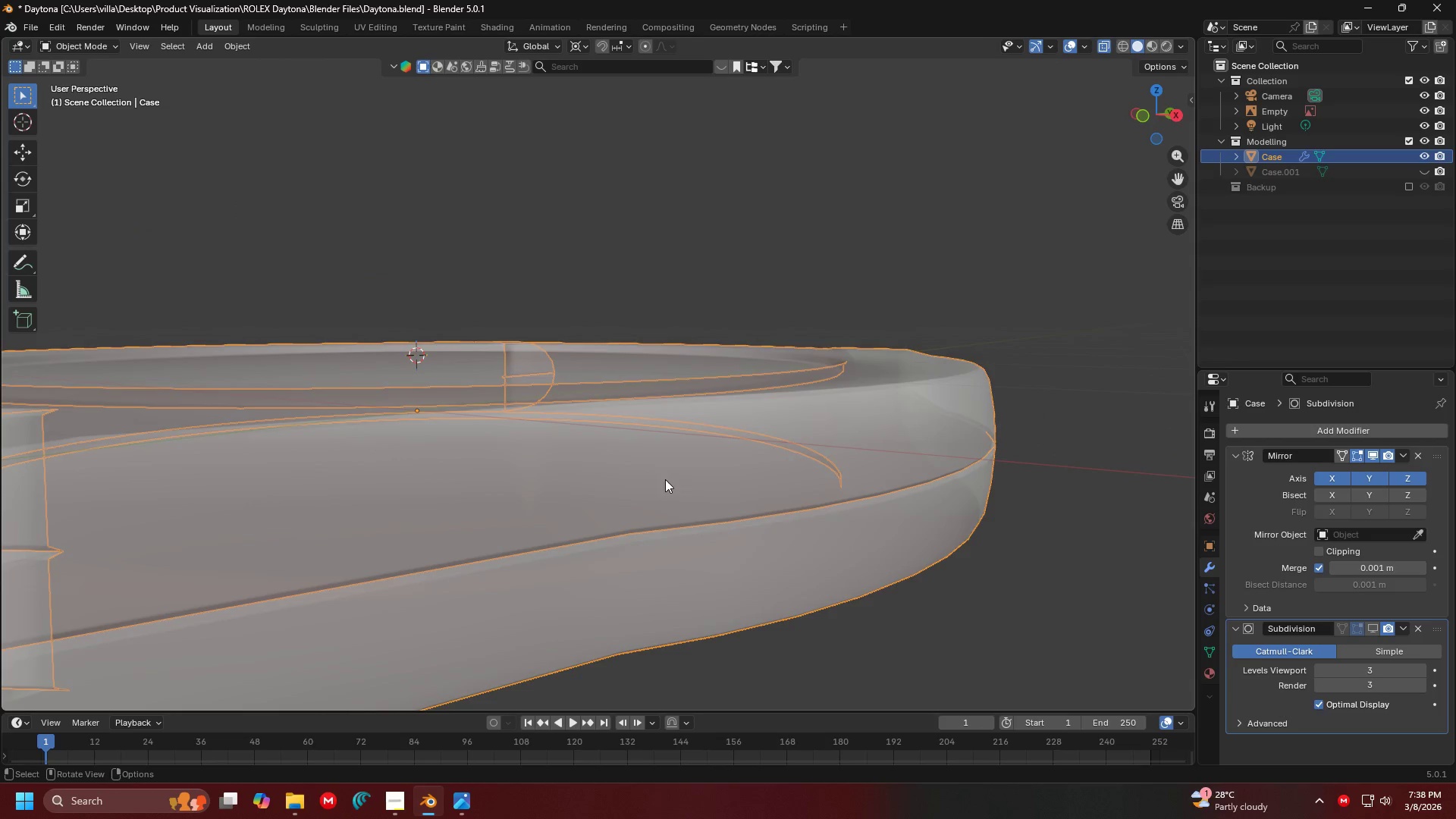 
left_click([709, 522])
 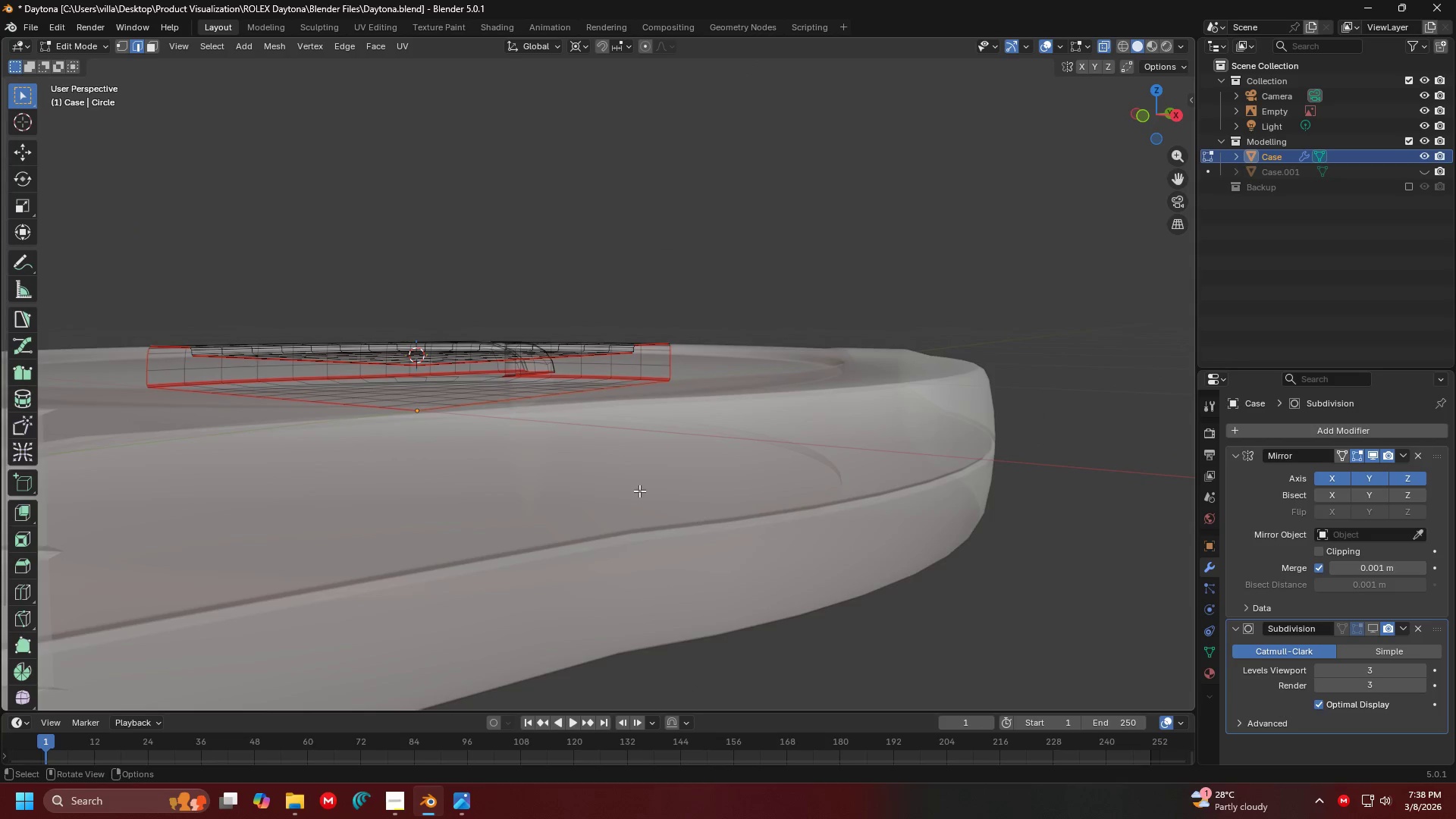 
key(Shift+ShiftLeft)
 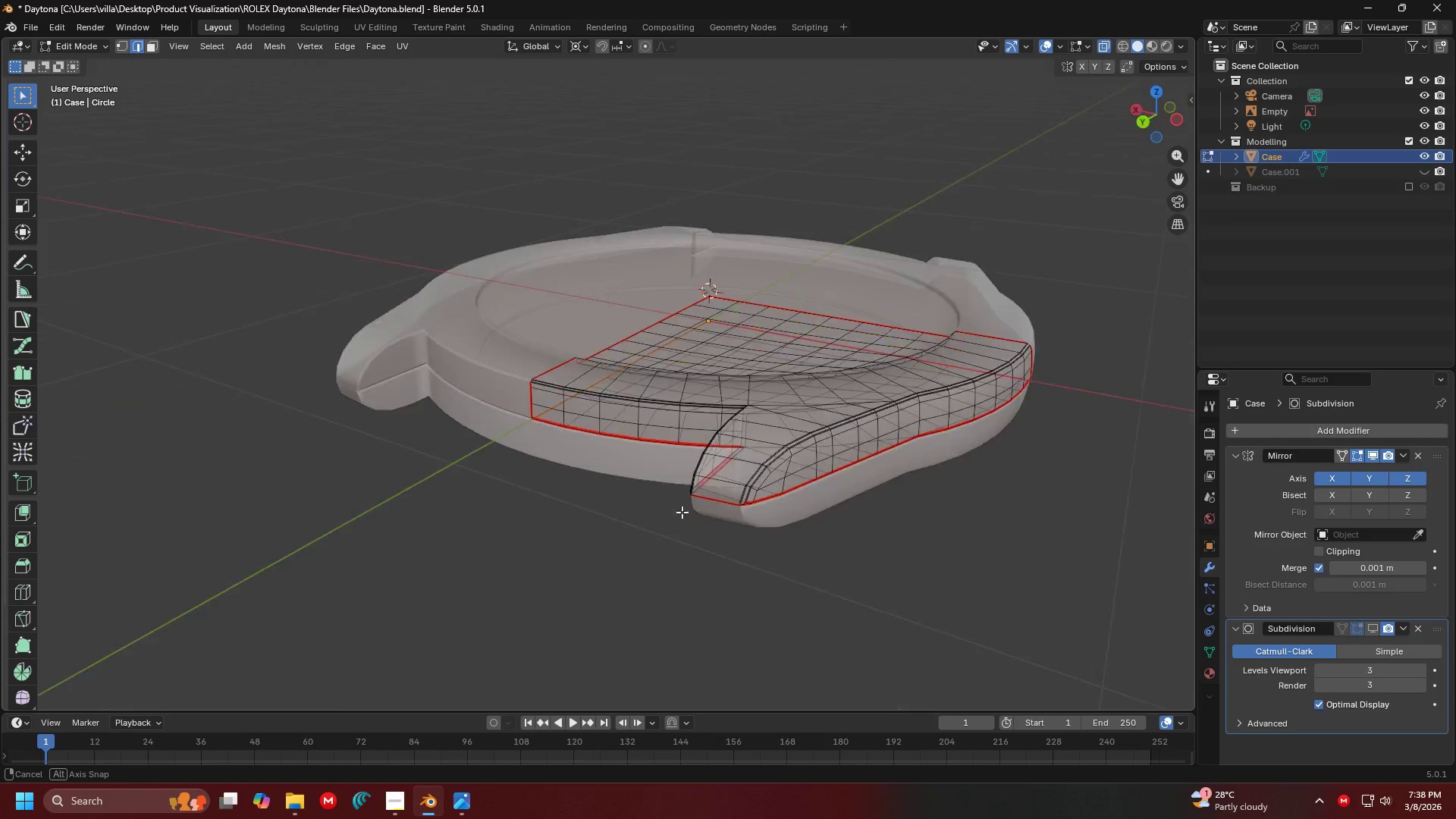 
key(Shift+ShiftLeft)
 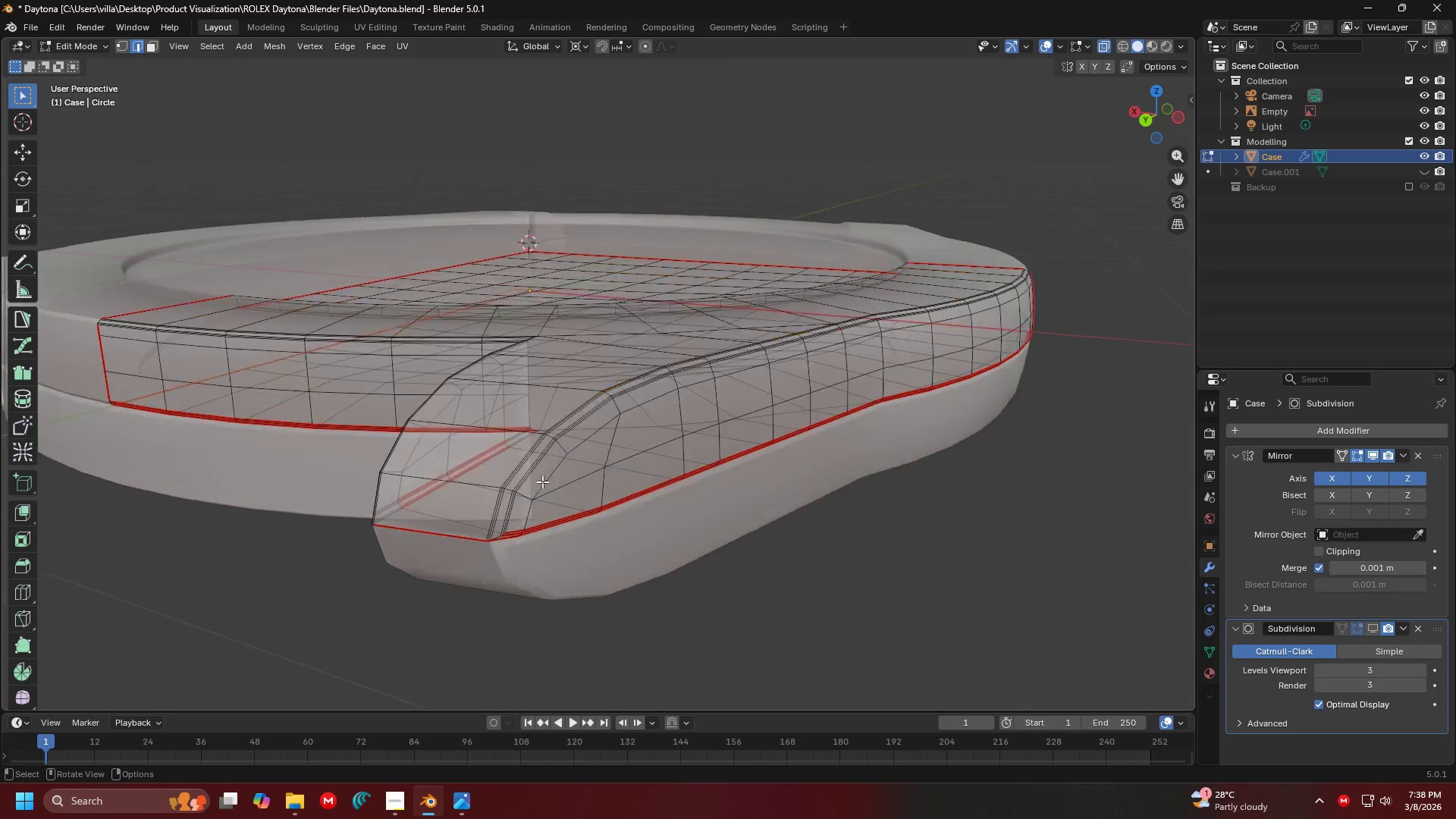 
key(Shift+ShiftLeft)
 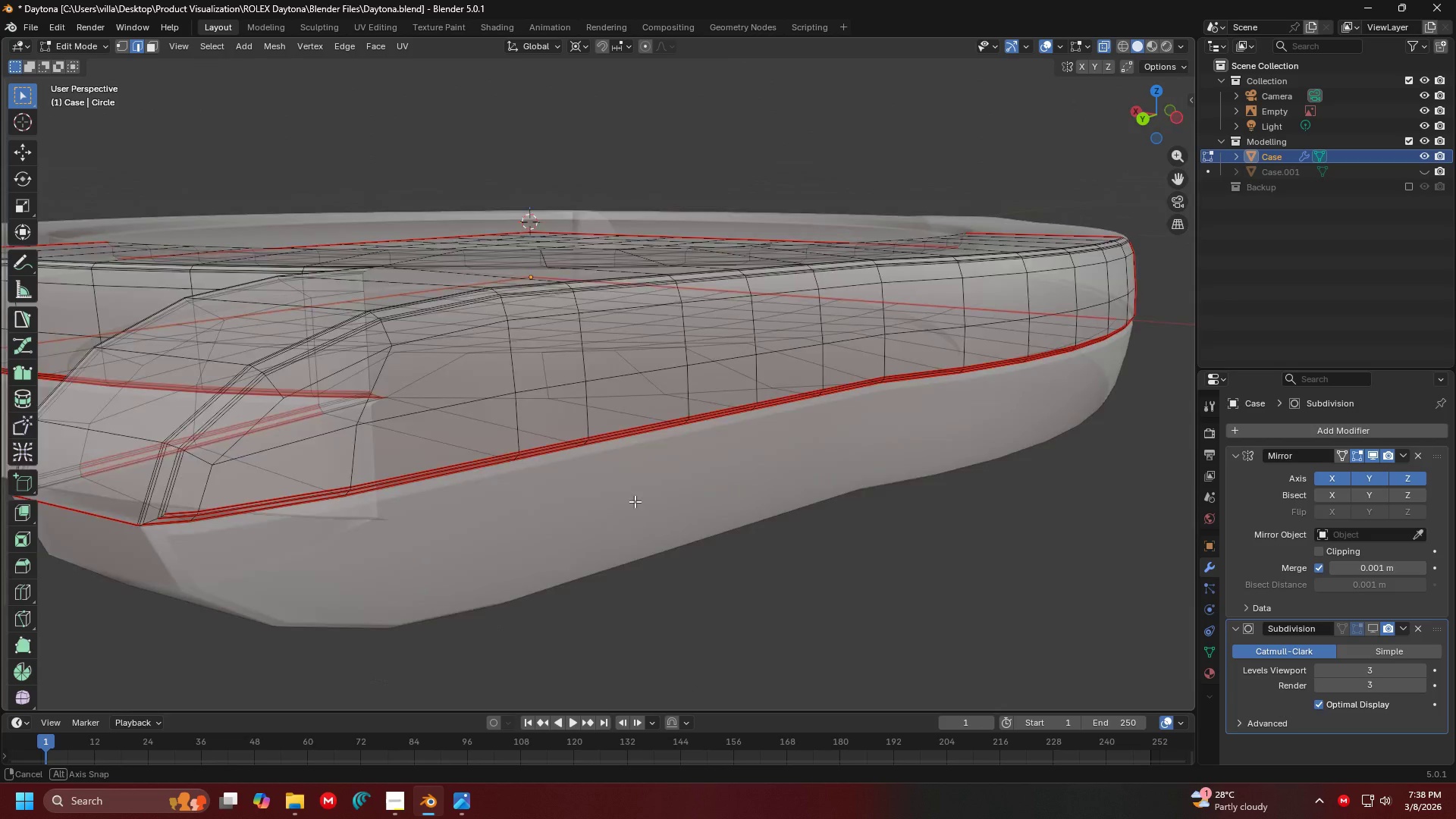 
scroll: coordinate [544, 481], scroll_direction: up, amount: 3.0
 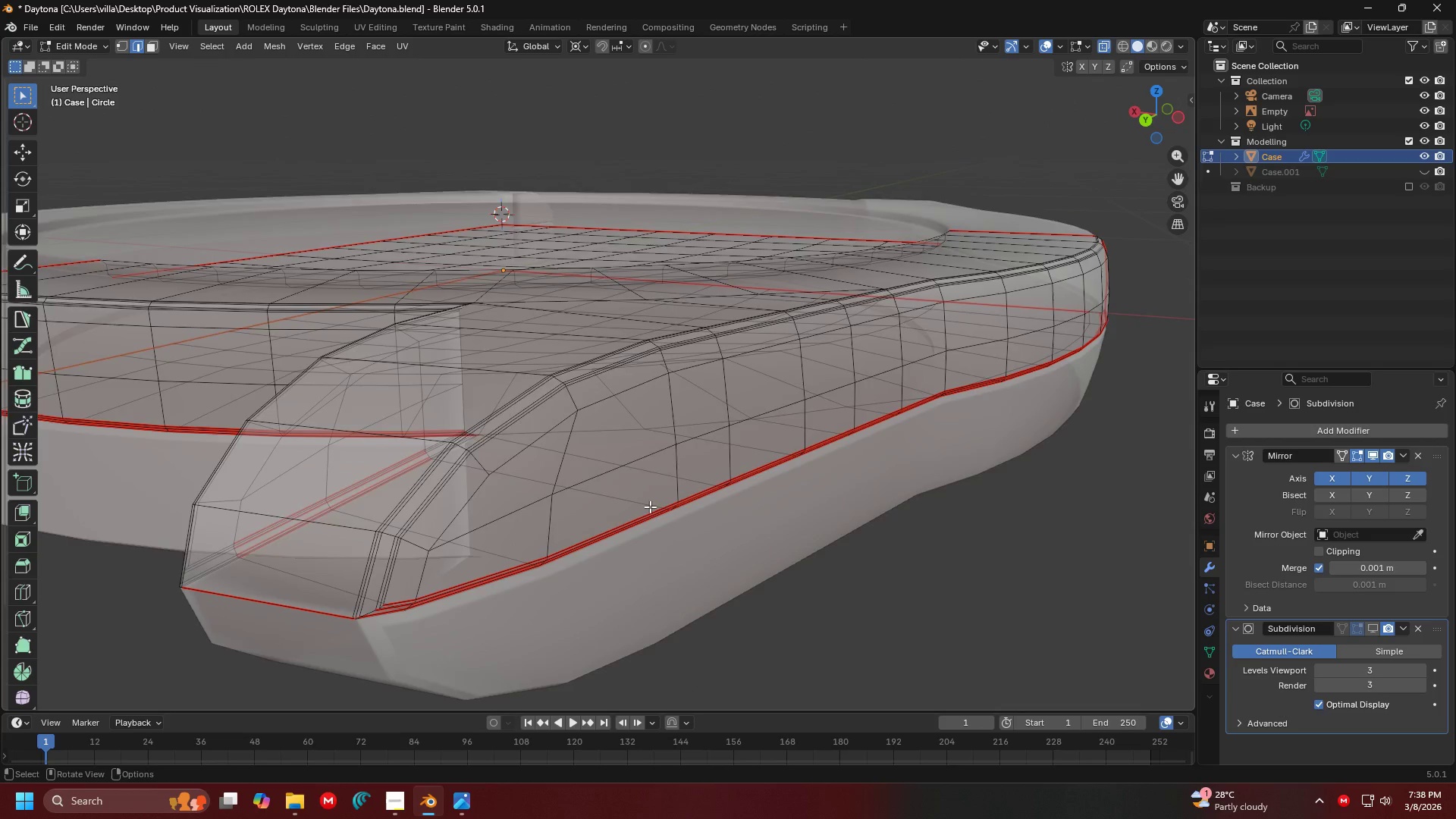 
hold_key(key=ShiftLeft, duration=0.44)
 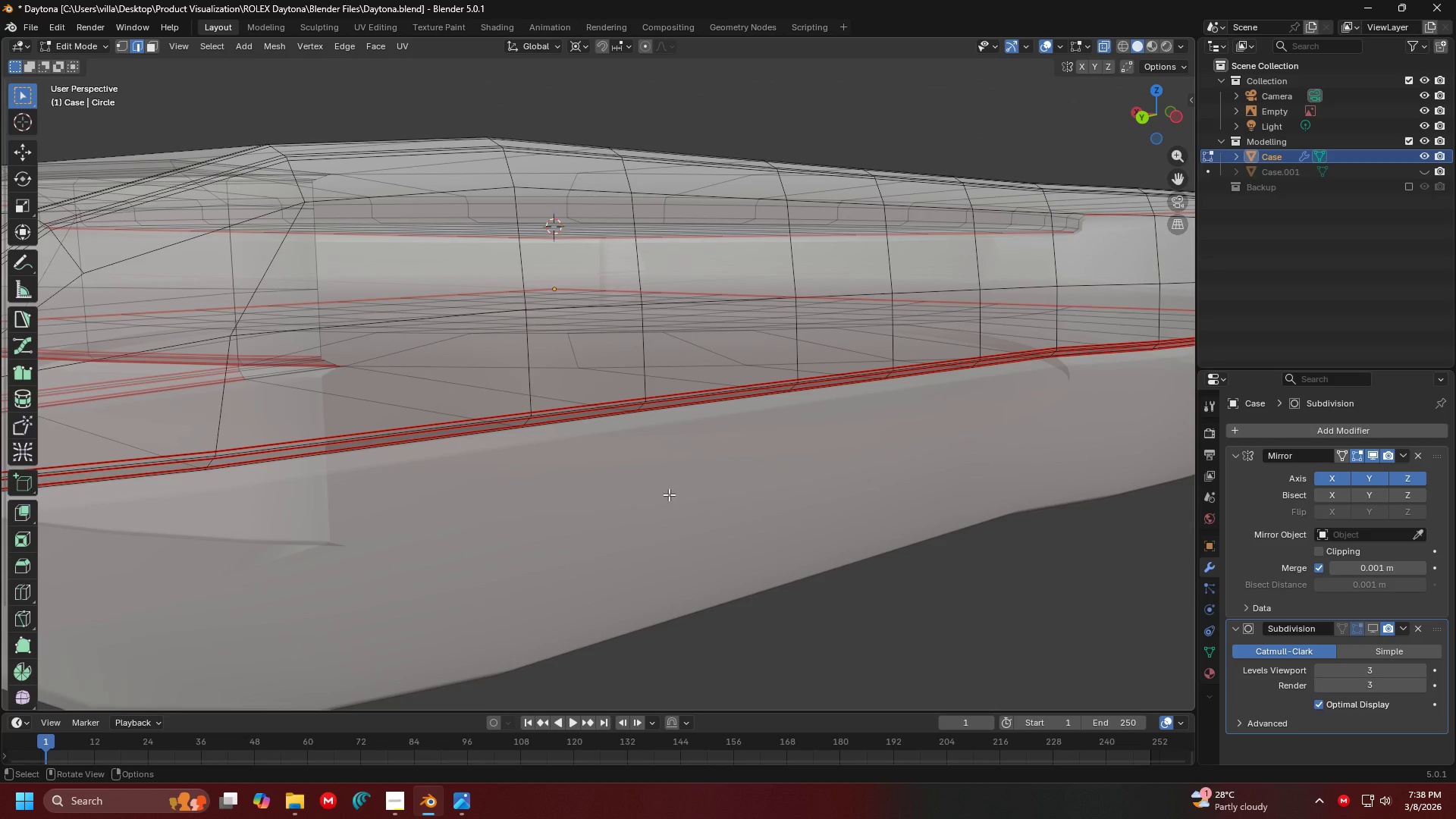 
scroll: coordinate [635, 489], scroll_direction: up, amount: 1.0
 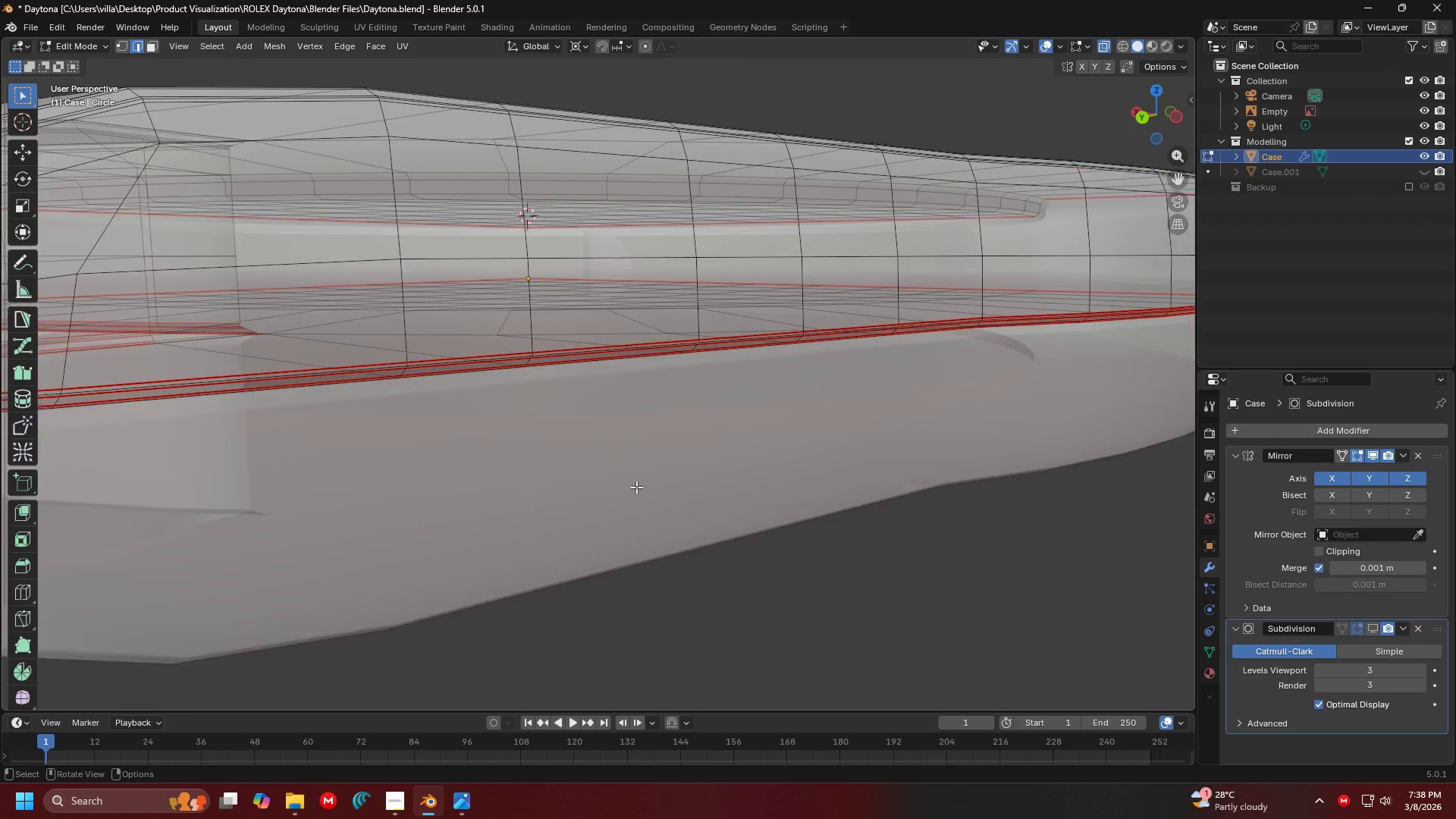 
hold_key(key=ShiftLeft, duration=1.27)
 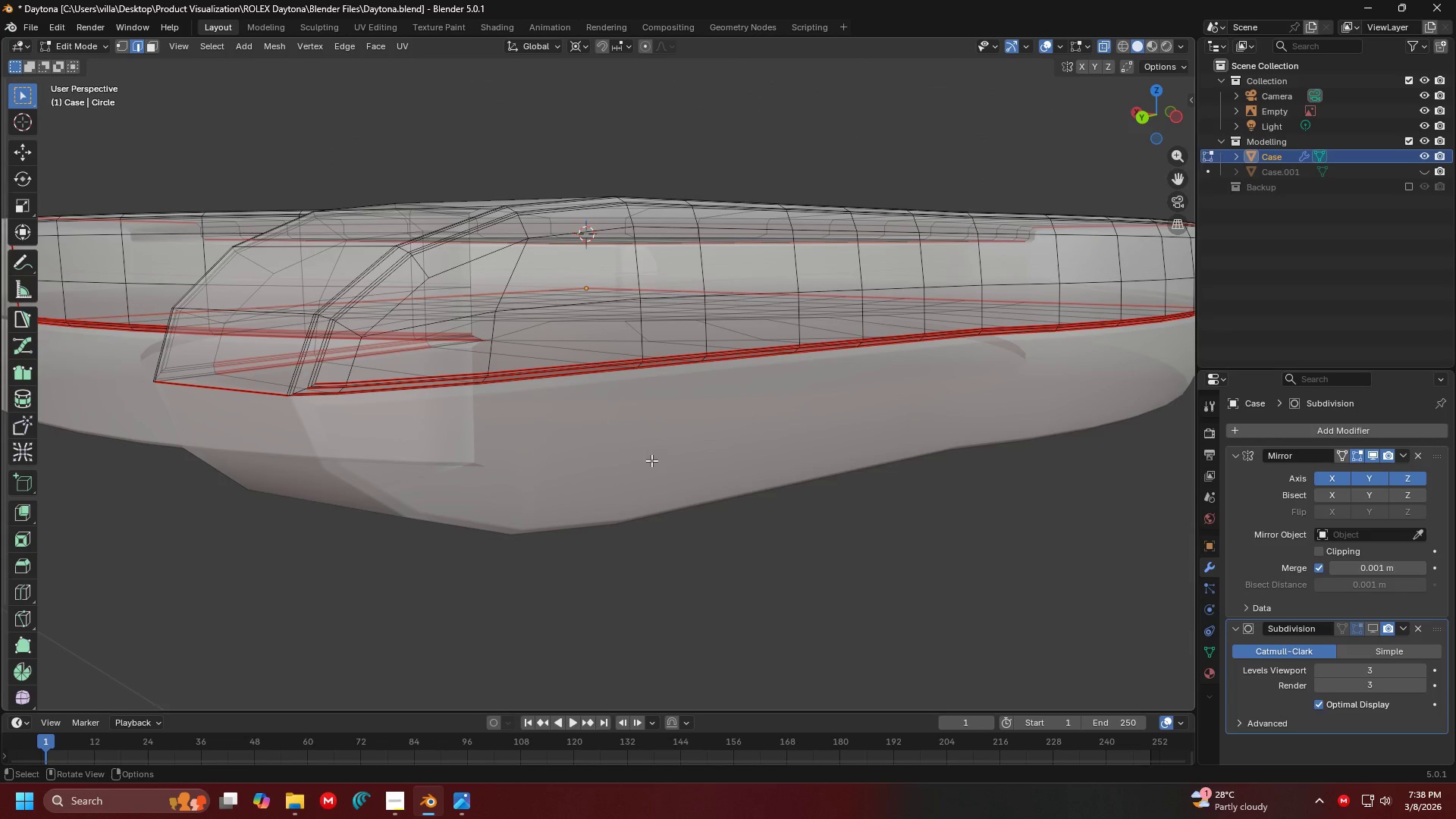 
scroll: coordinate [654, 491], scroll_direction: down, amount: 1.0
 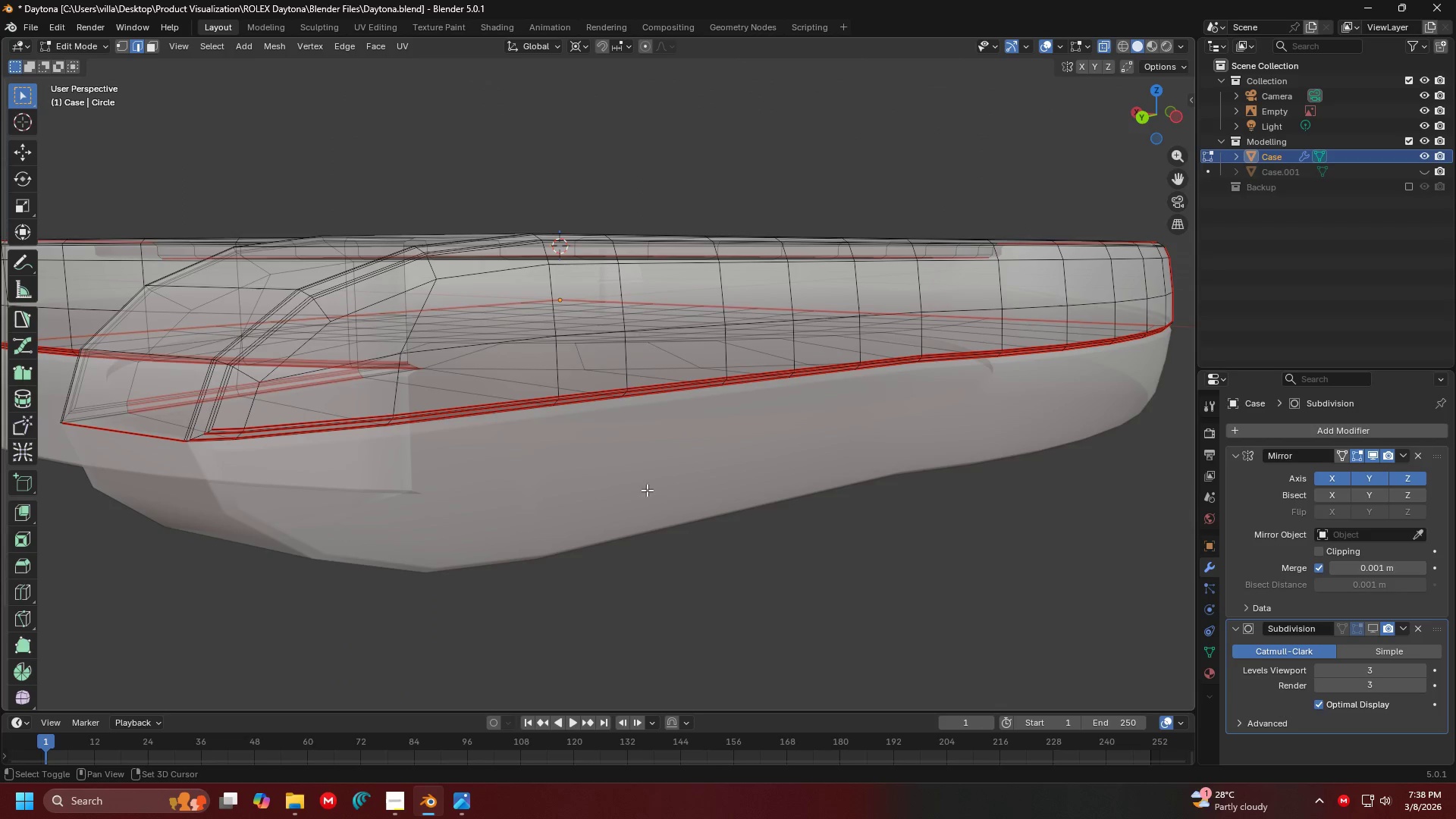 
hold_key(key=ShiftLeft, duration=0.7)
 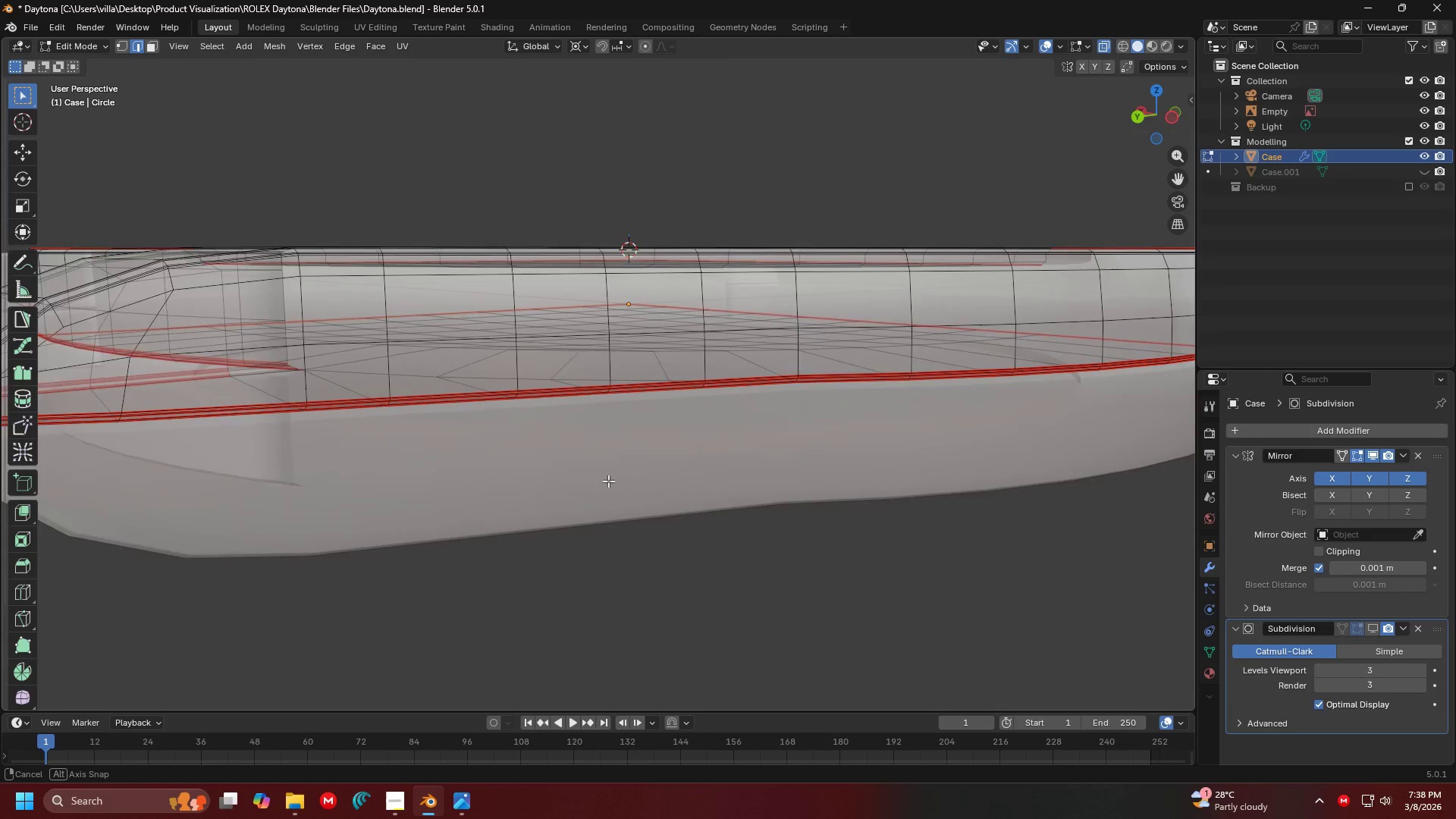 
hold_key(key=ShiftLeft, duration=1.52)
 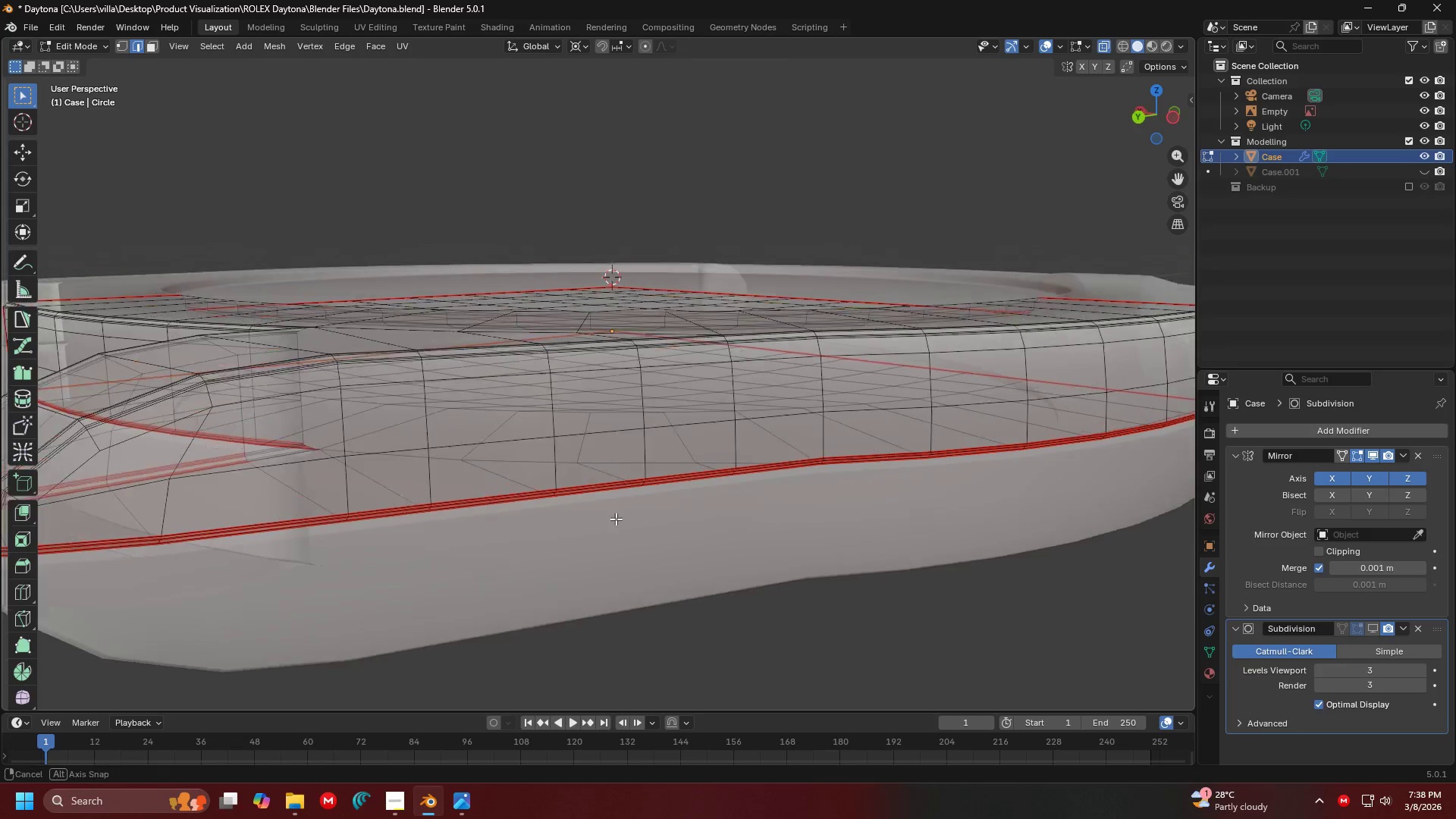 
hold_key(key=ShiftLeft, duration=0.33)
 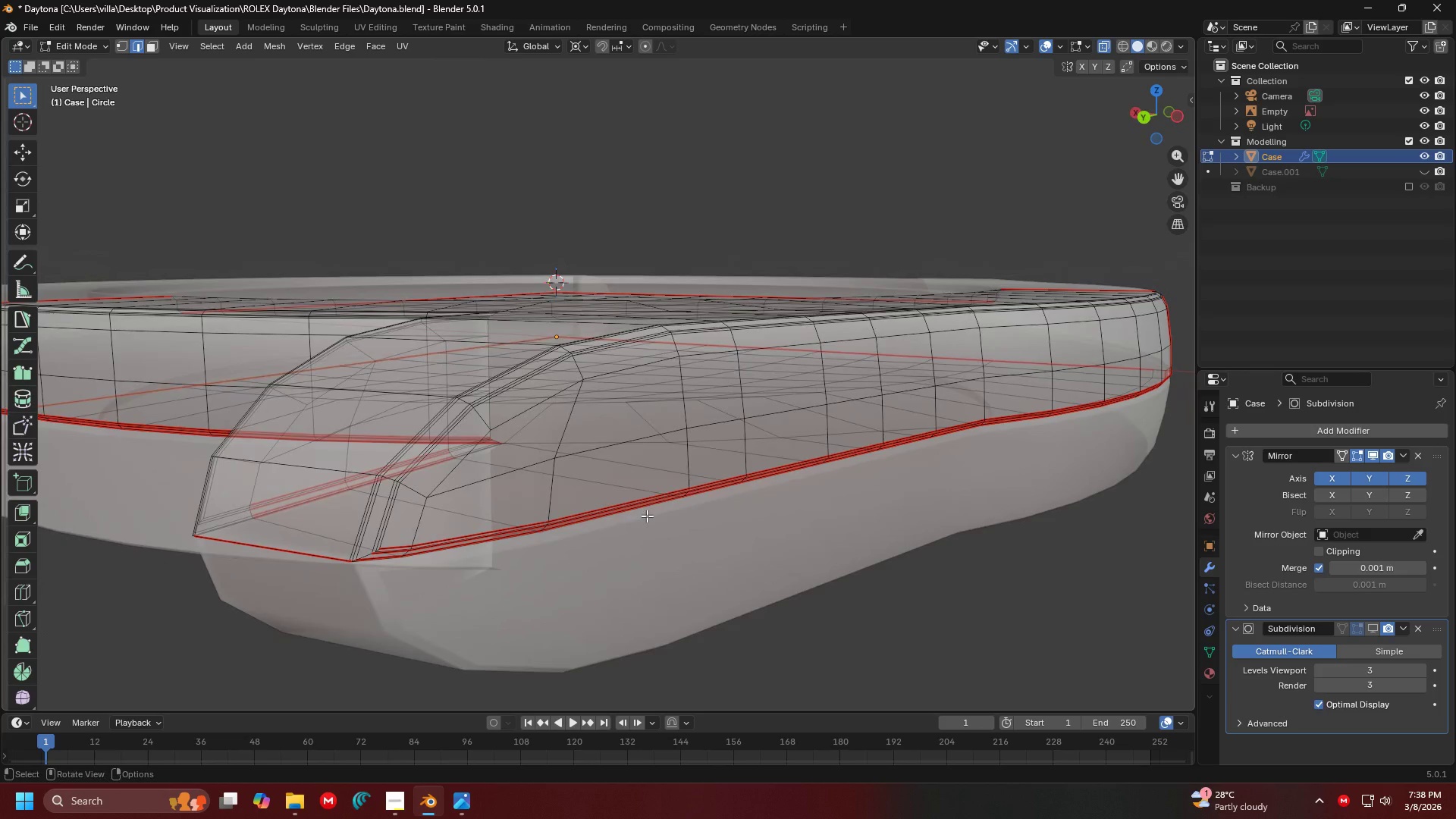 
hold_key(key=ShiftLeft, duration=6.95)
left_click_drag(start_coordinate=[813, 527], to_coordinate=[824, 529])
 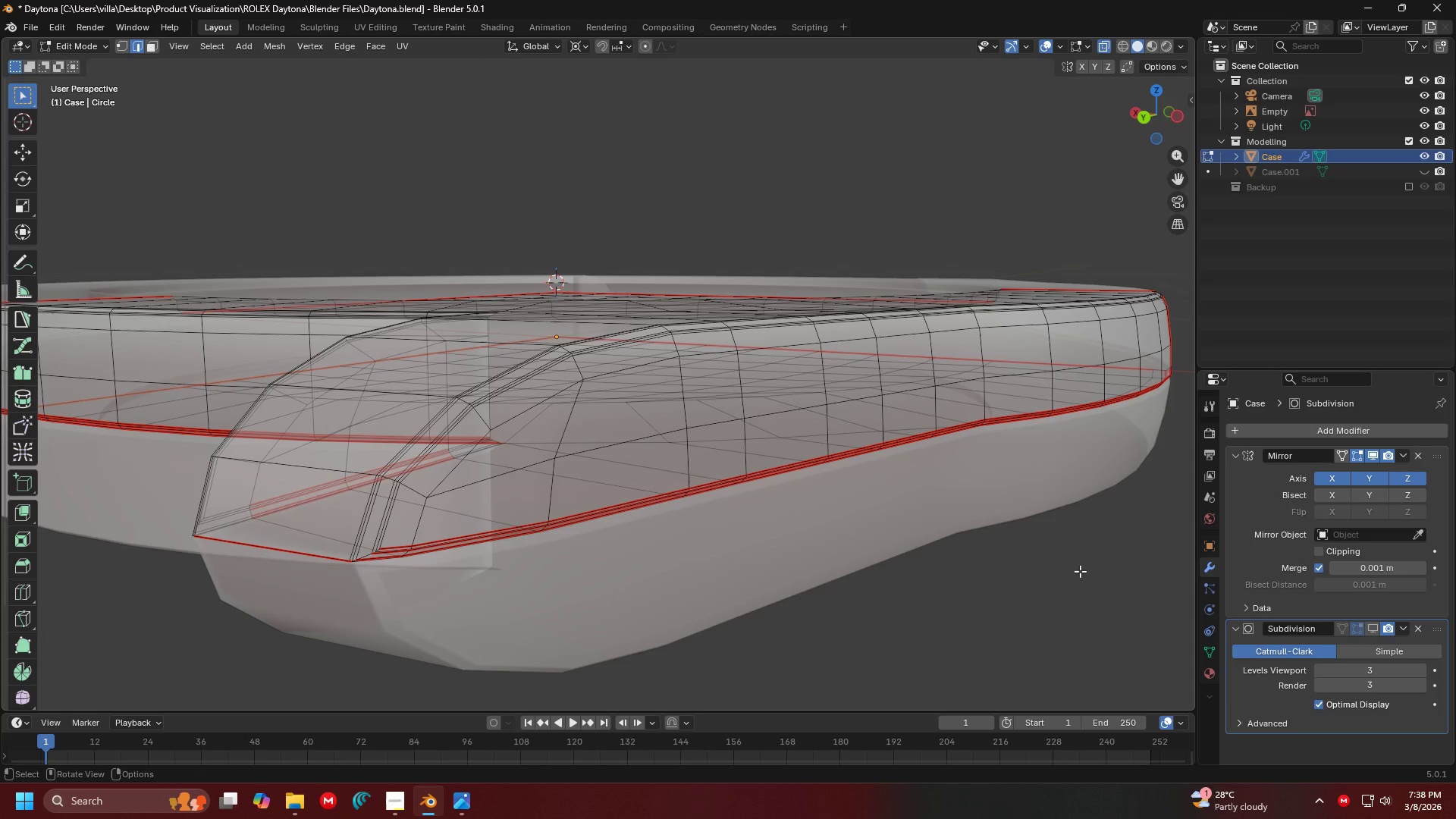 
hold_key(key=ShiftLeft, duration=0.86)
 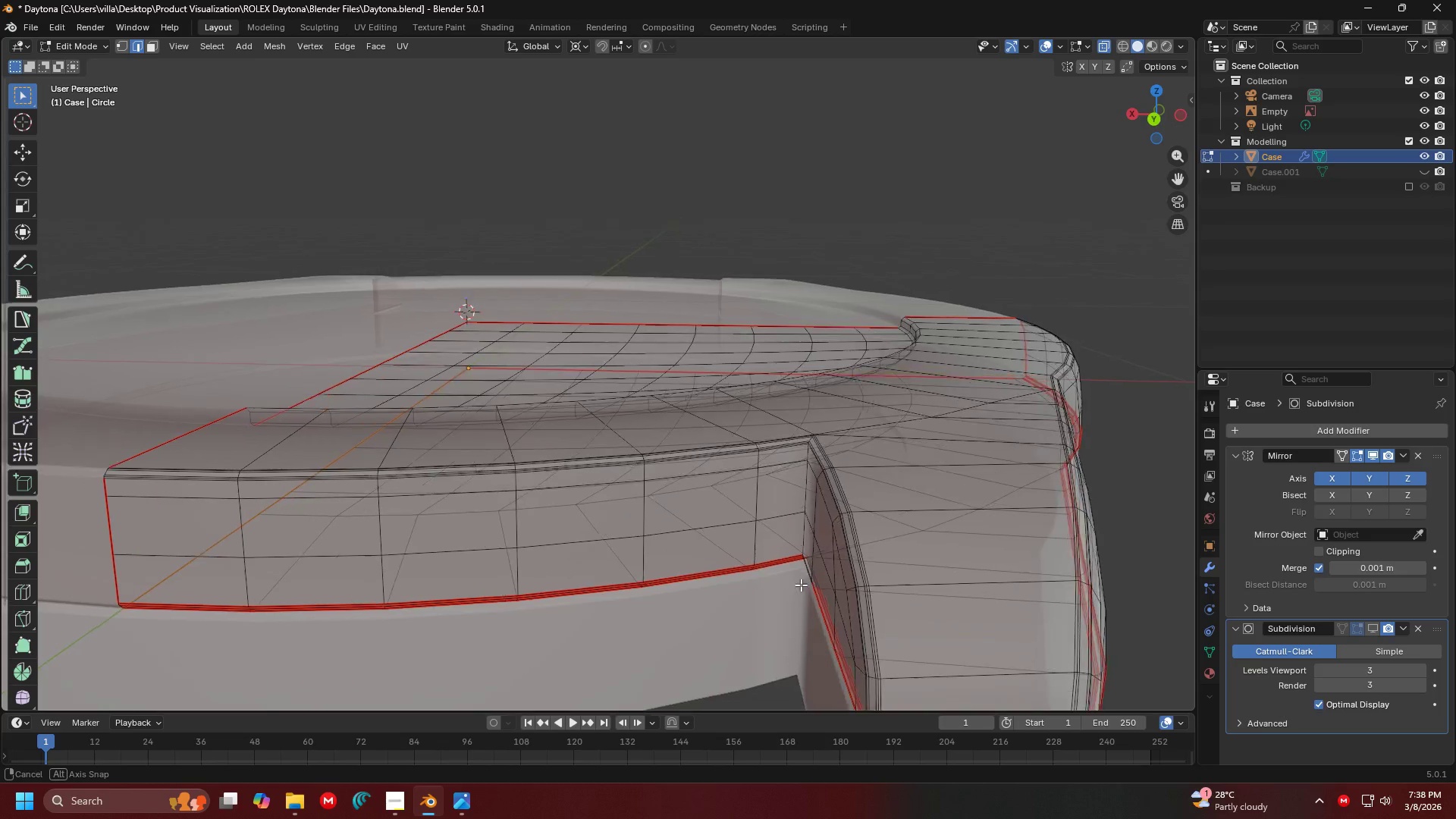 
key(Shift+ShiftLeft)
 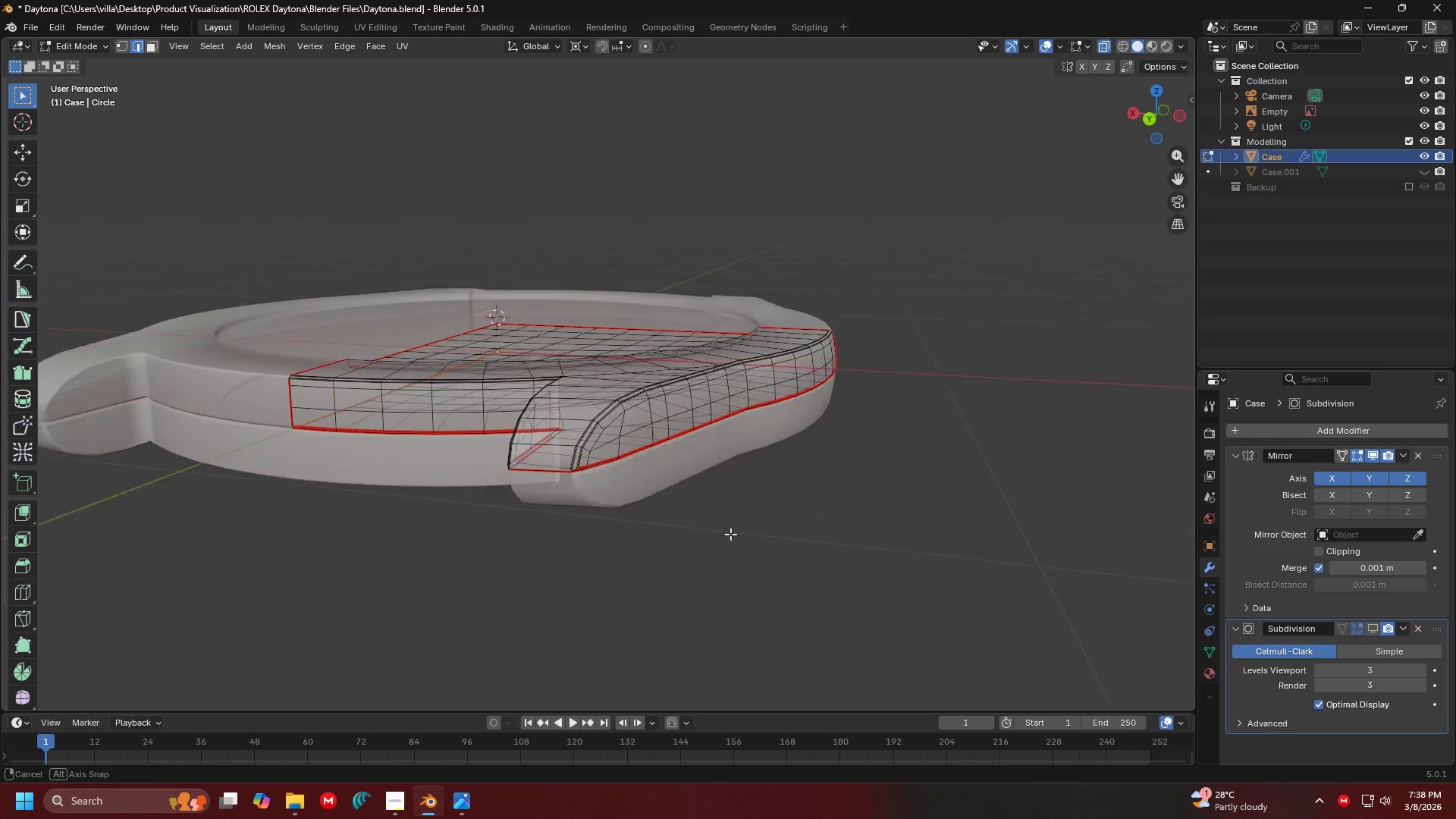 
scroll: coordinate [823, 573], scroll_direction: down, amount: 3.0
 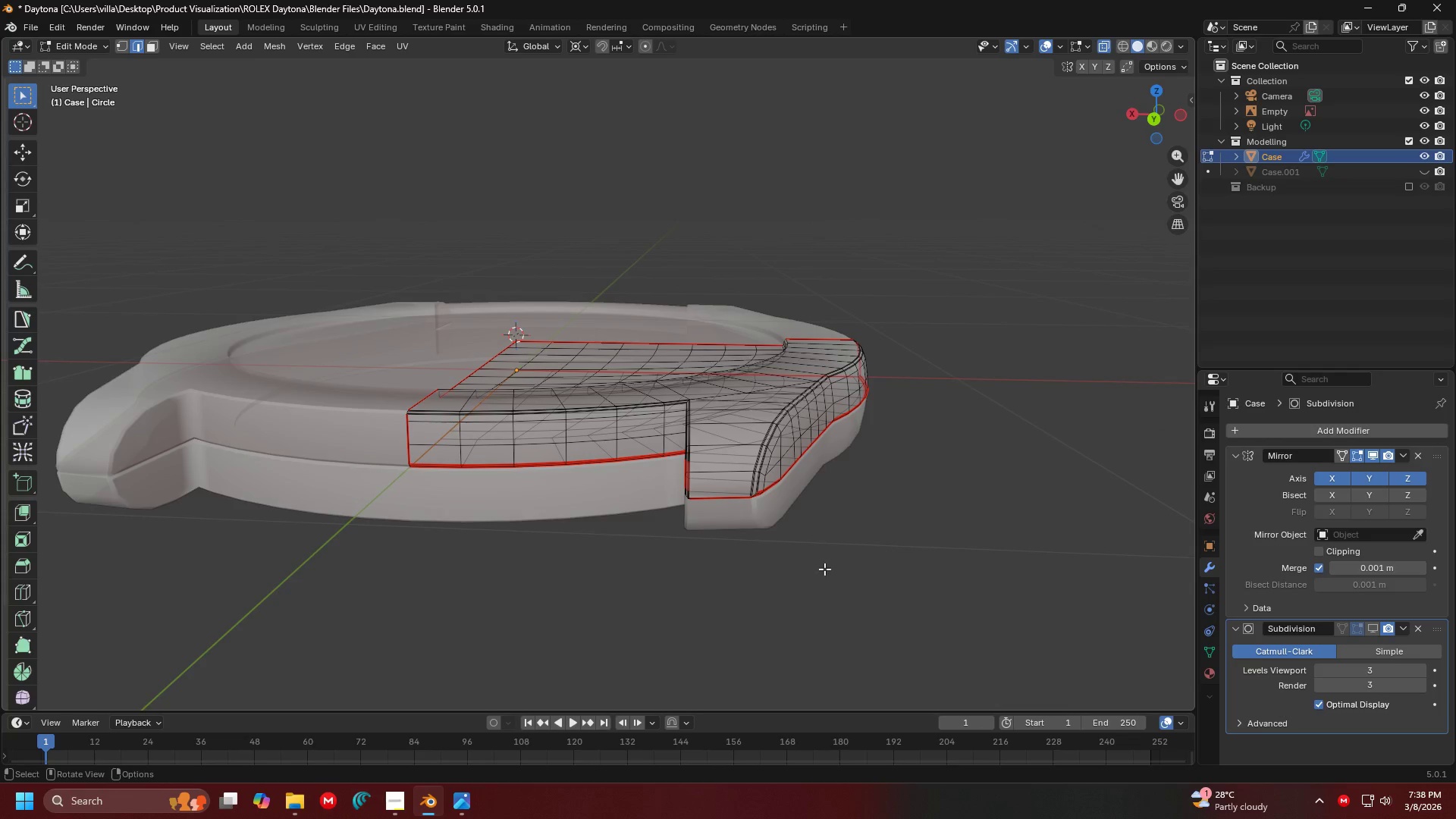 
key(Shift+ShiftLeft)
 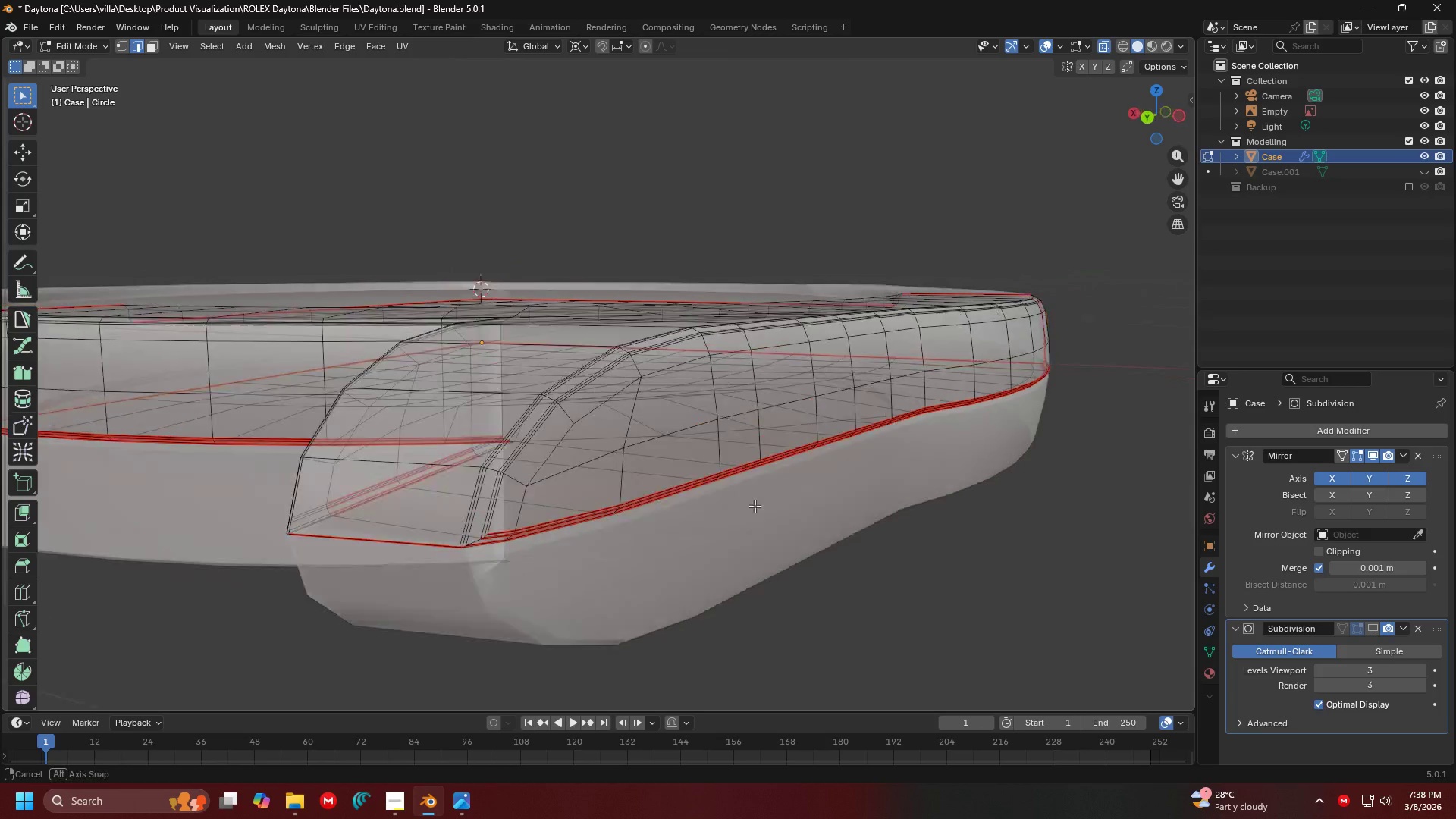 
scroll: coordinate [698, 525], scroll_direction: up, amount: 3.0